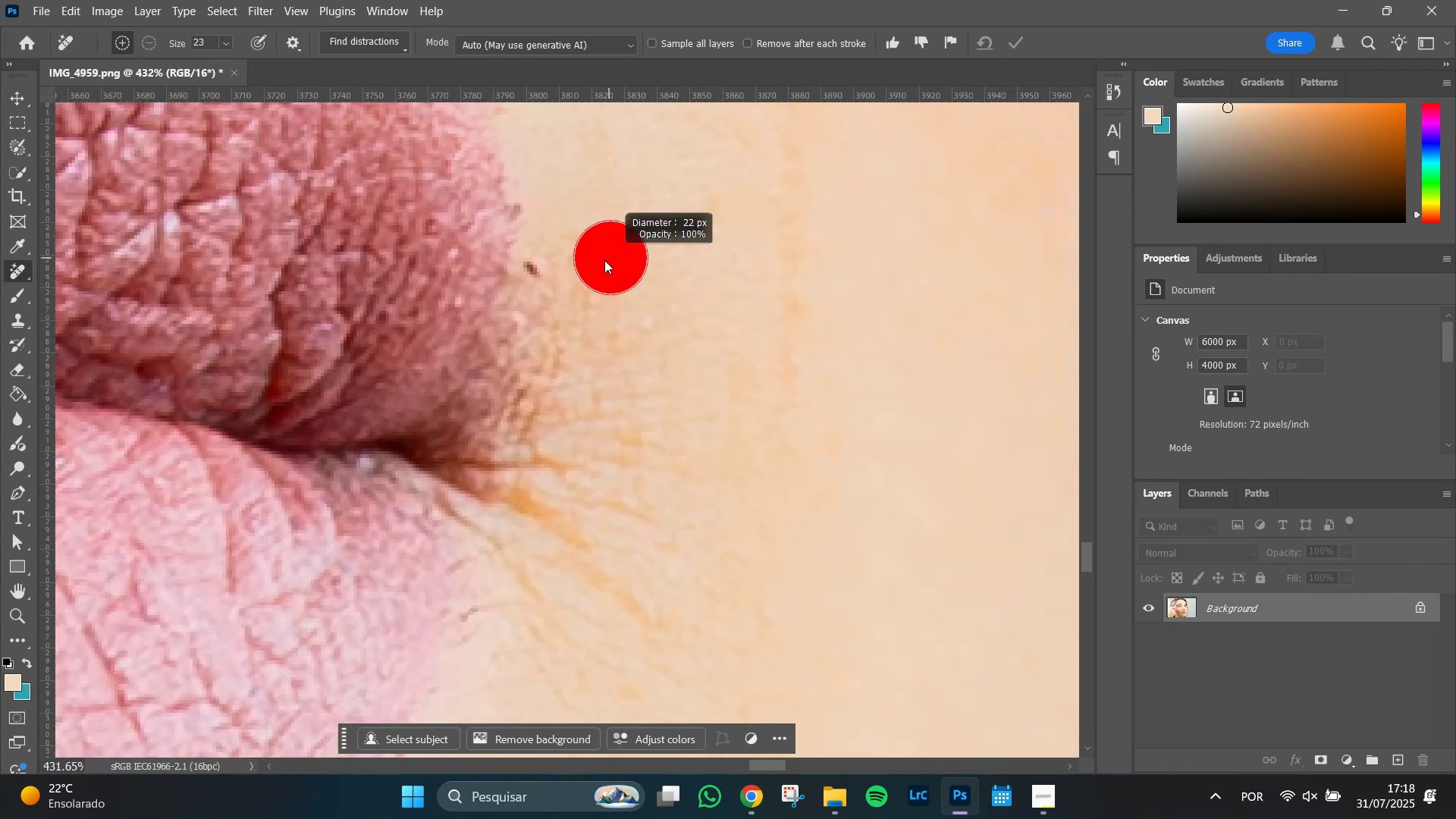 
hold_key(key=AltLeft, duration=0.35)
 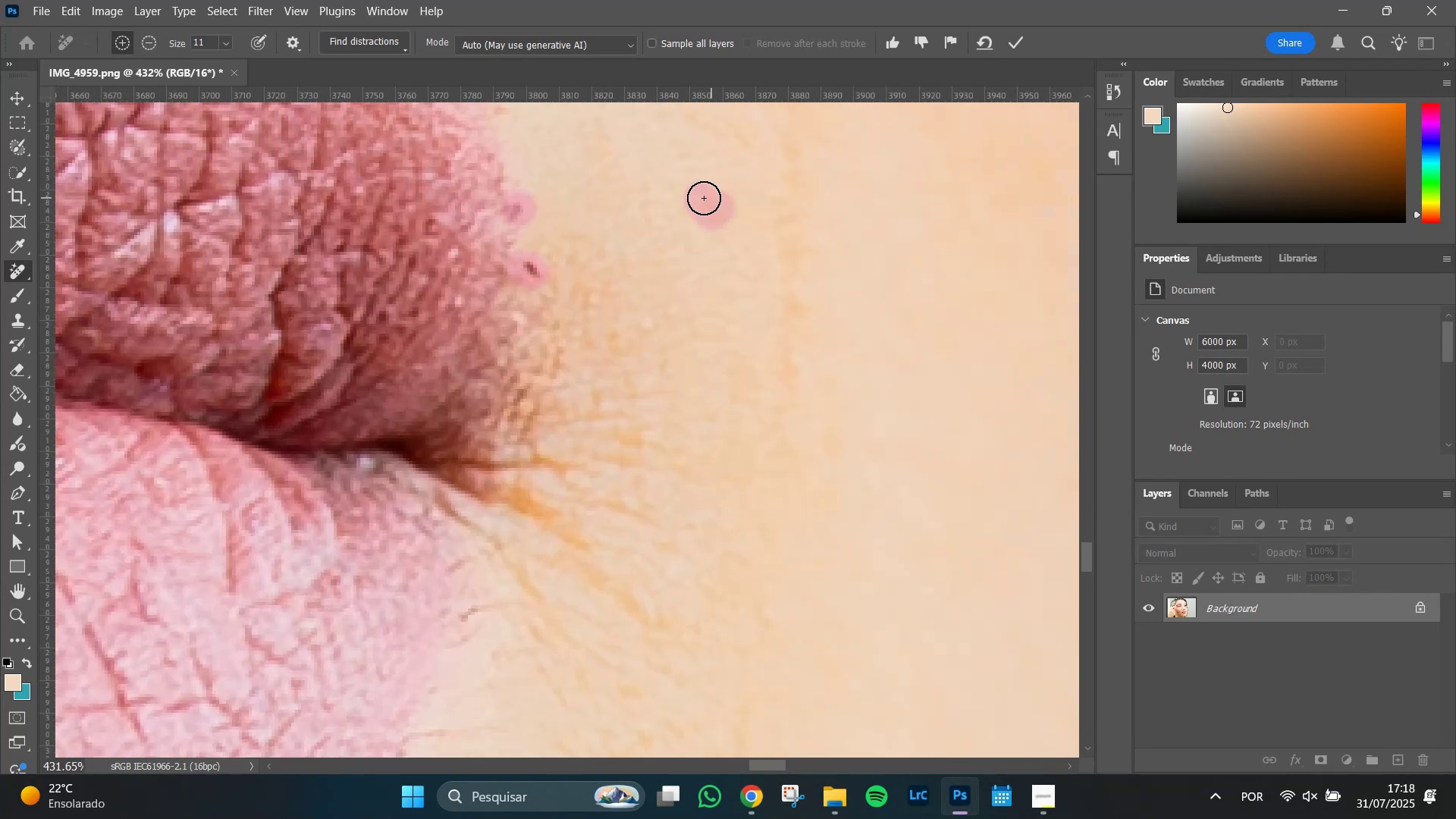 
wait(6.1)
 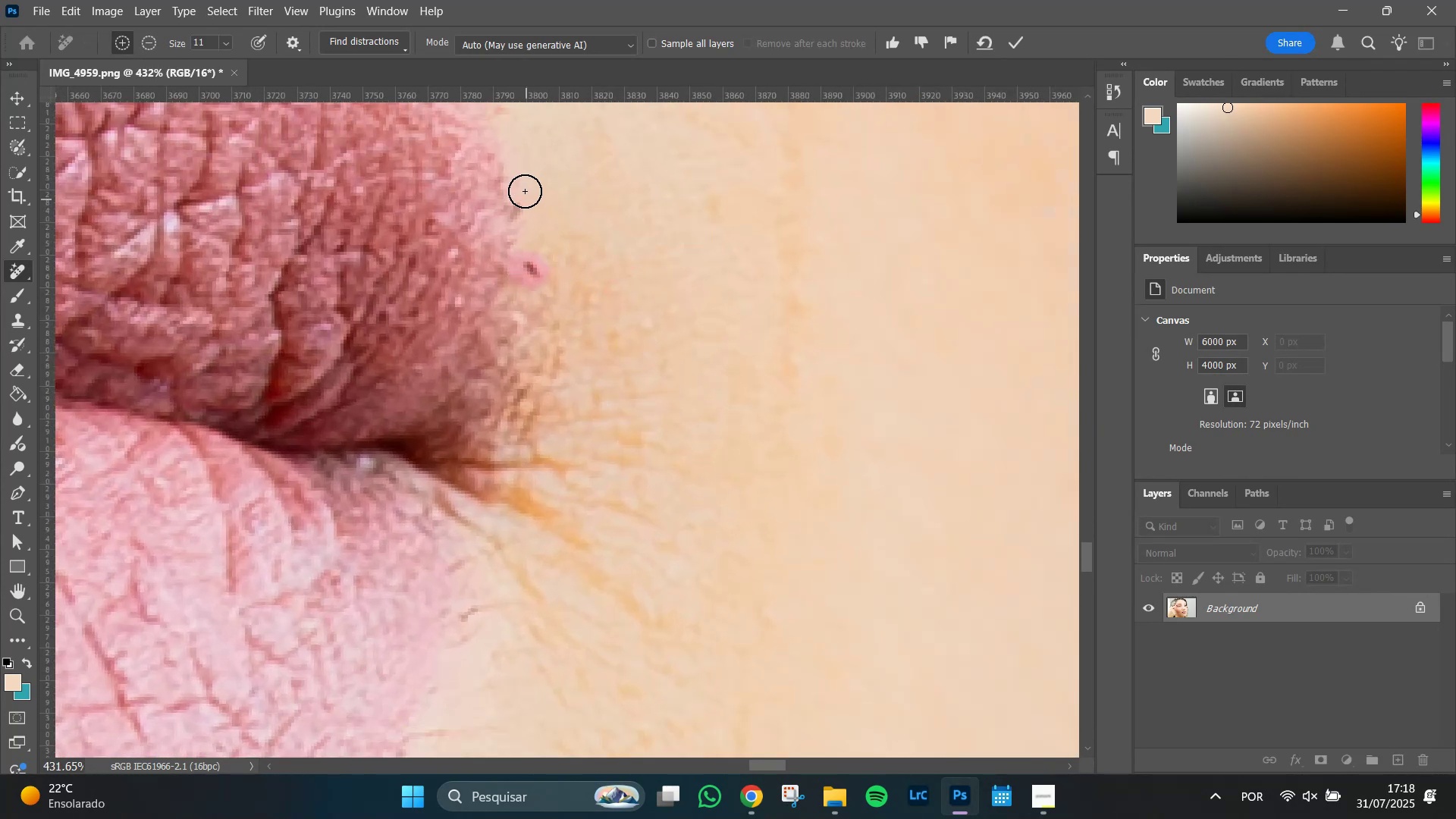 
key(Enter)
 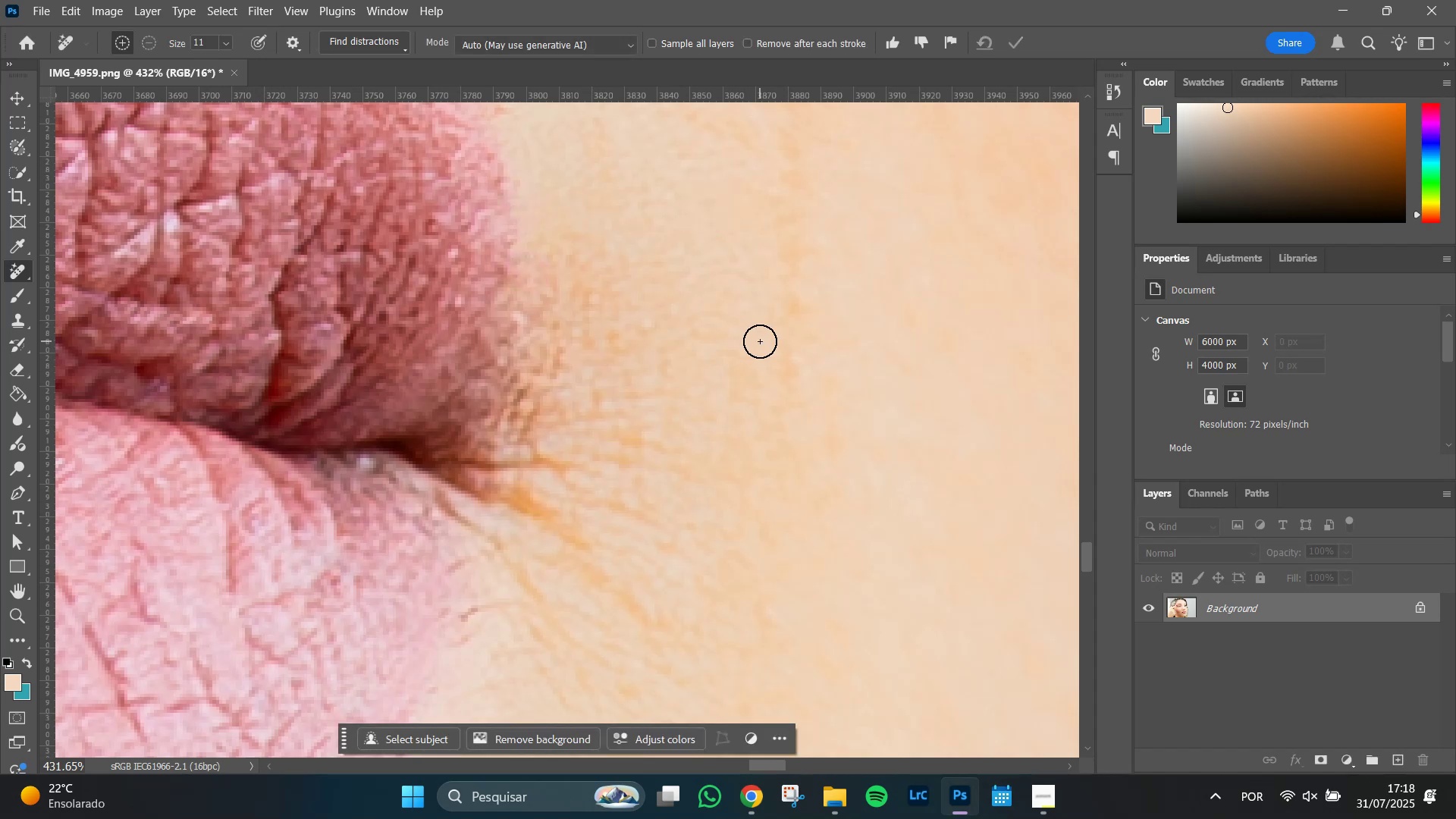 
wait(6.2)
 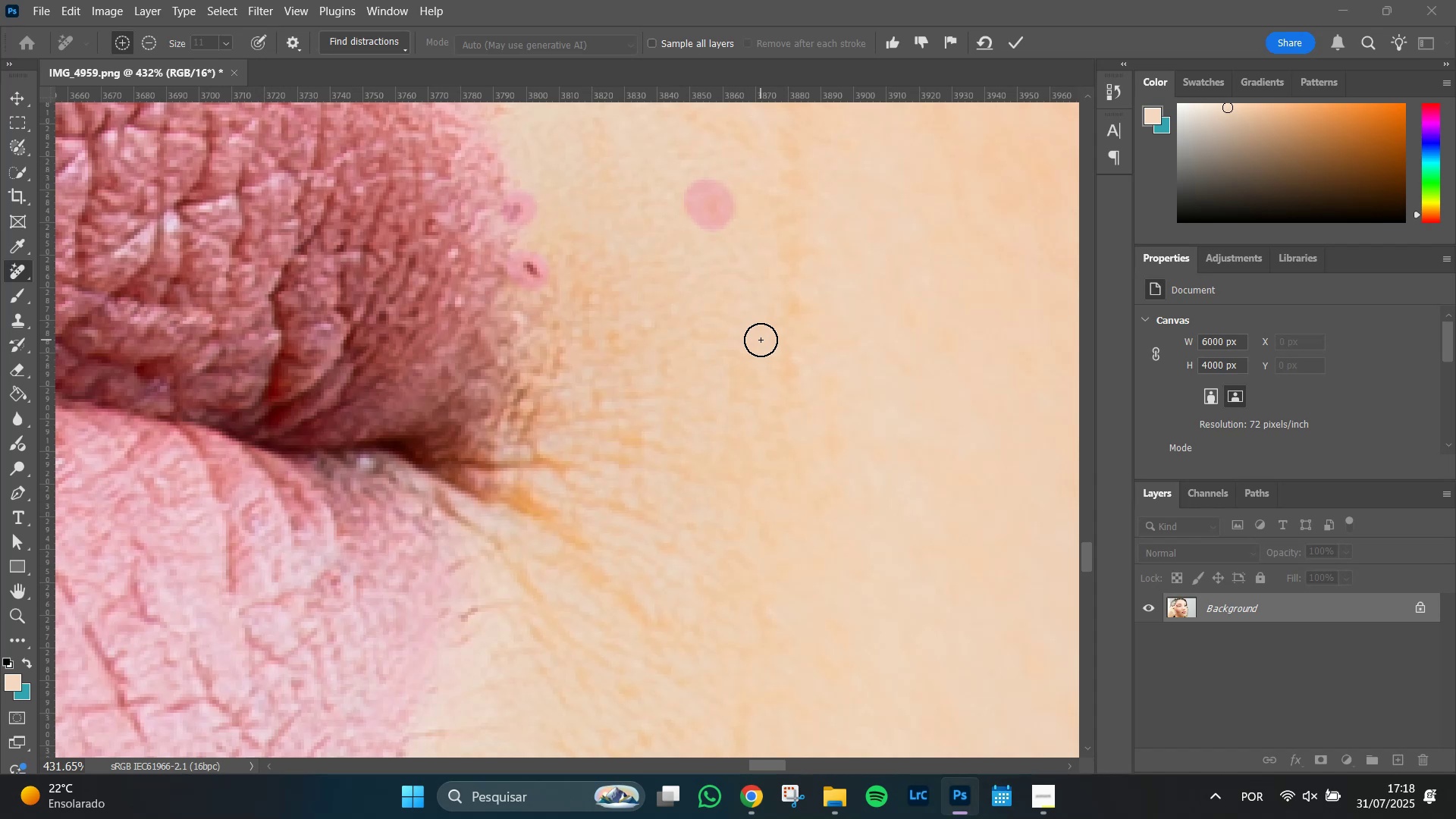 
hold_key(key=AltLeft, duration=1.23)
scroll: coordinate [742, 350], scroll_direction: down, amount: 5.0
 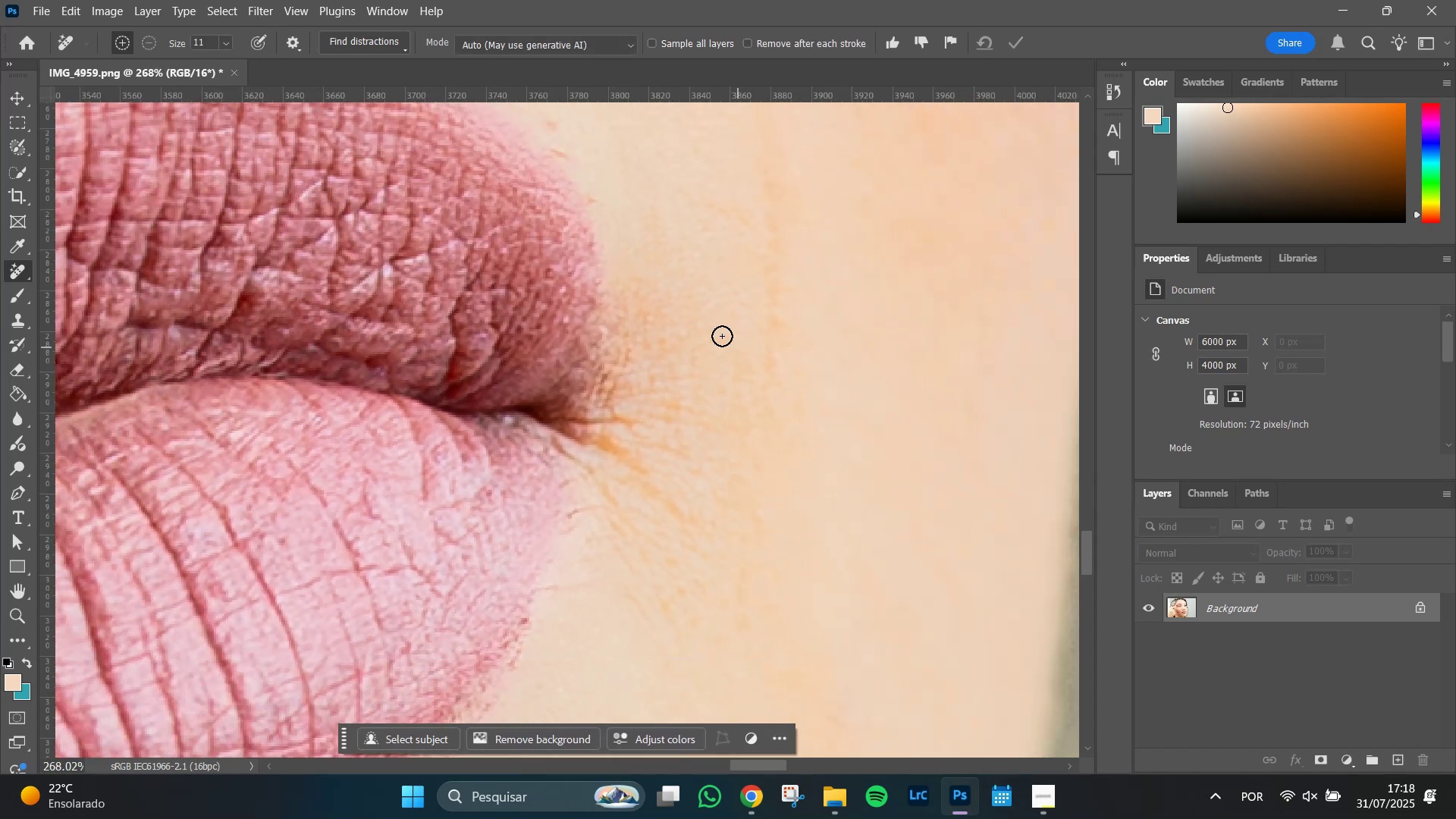 
hold_key(key=Space, duration=0.73)
 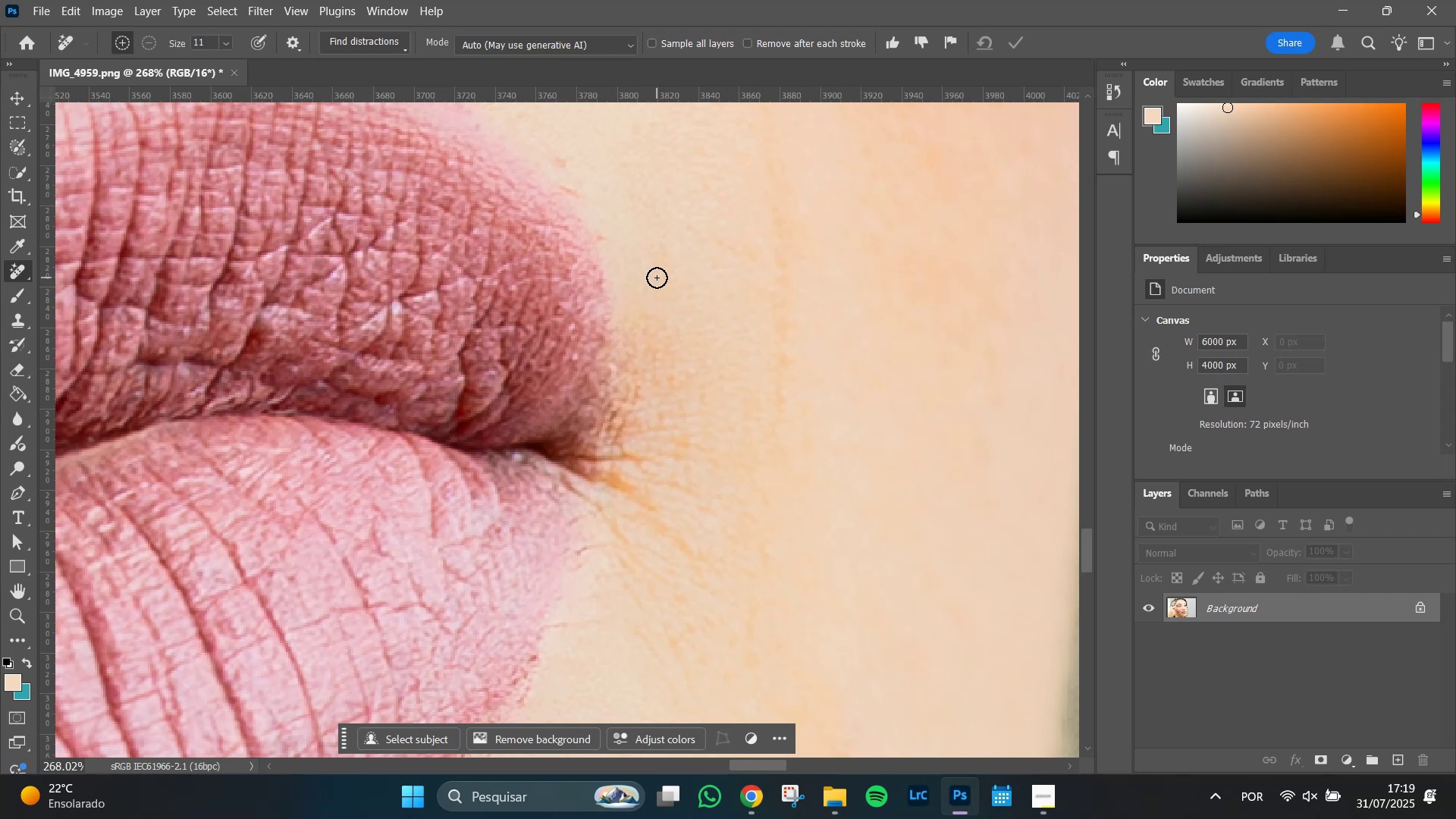 
wait(39.45)
 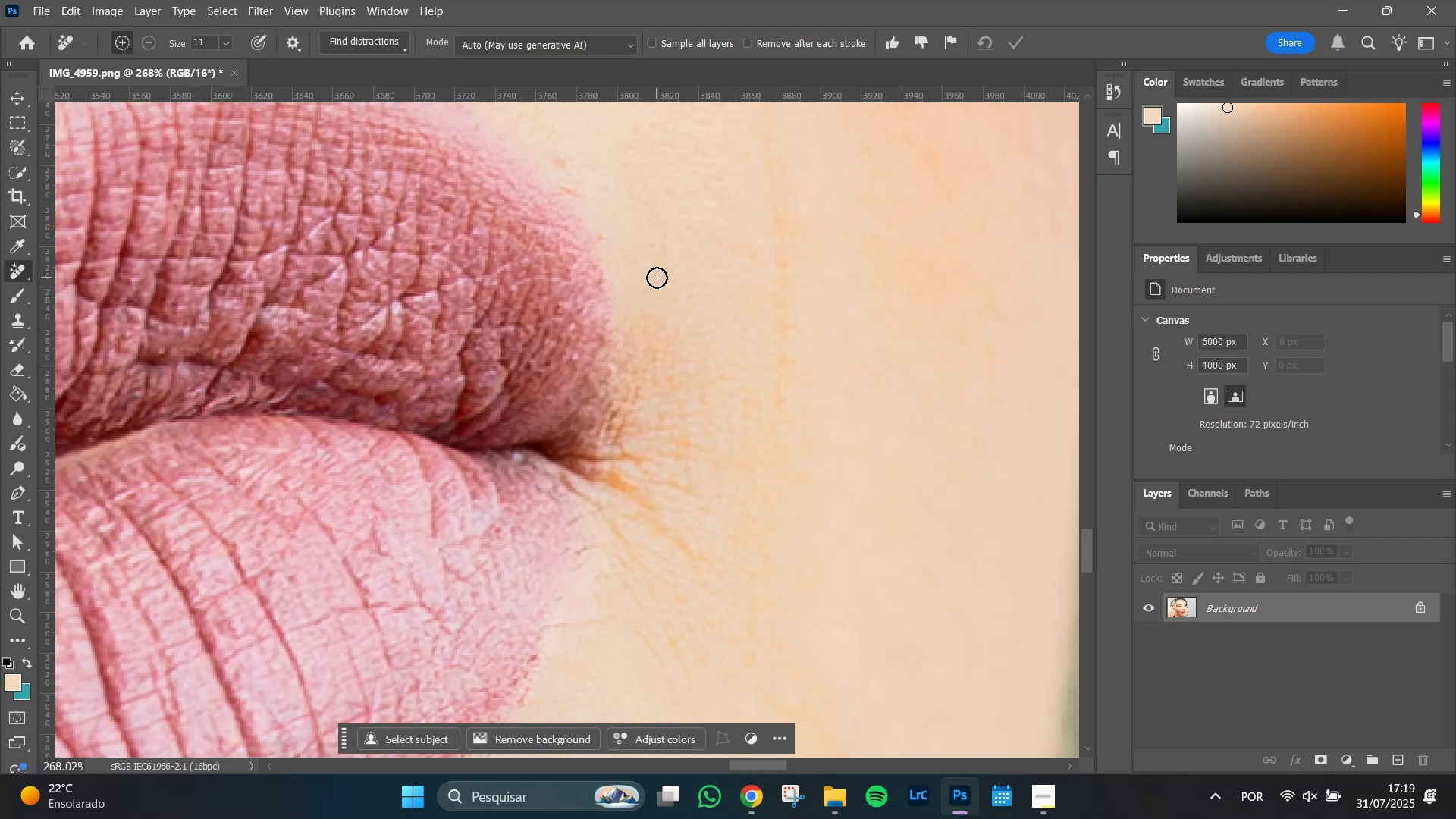 
hold_key(key=AltLeft, duration=0.67)
 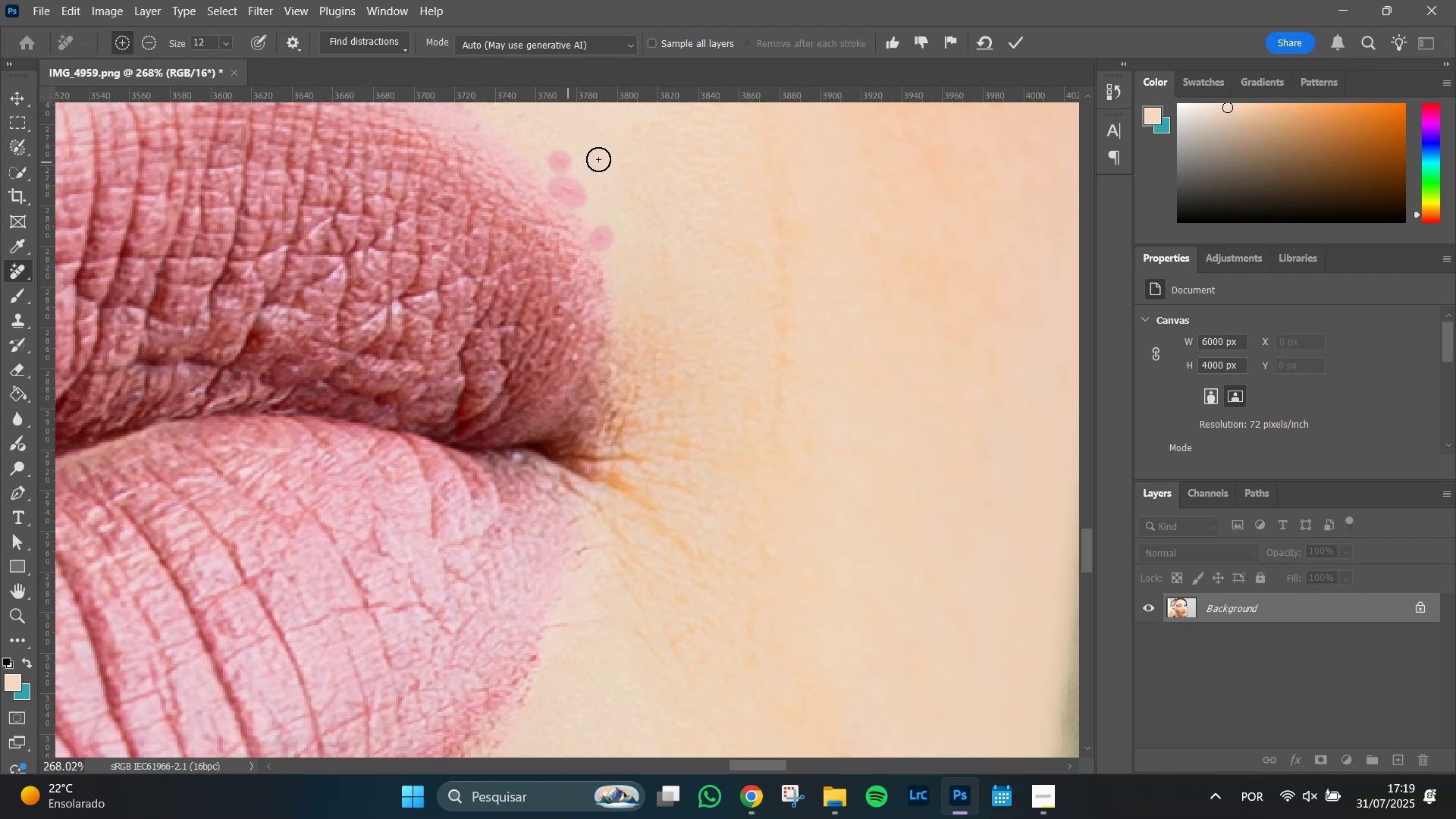 
key(Enter)
 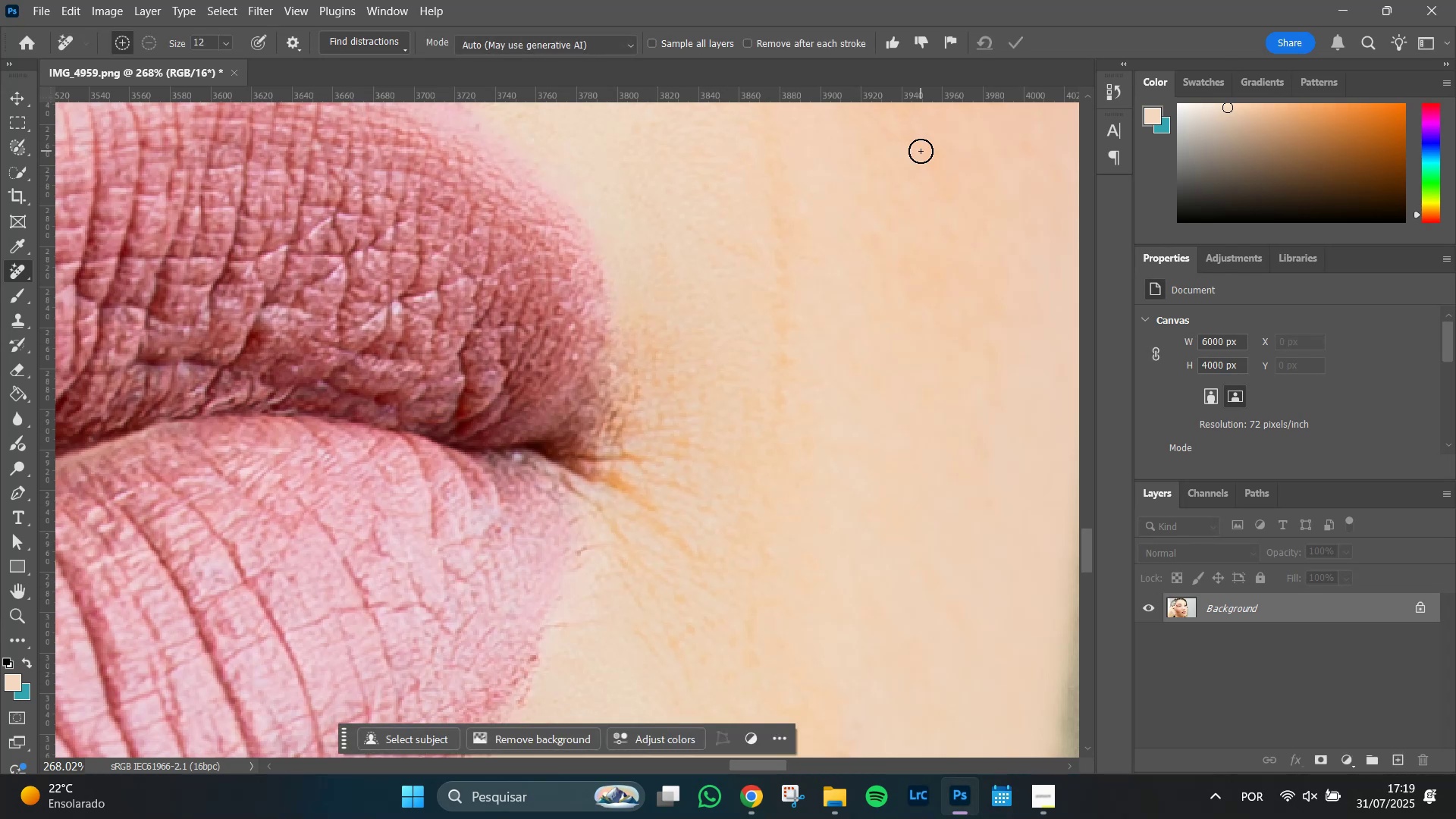 
wait(8.89)
 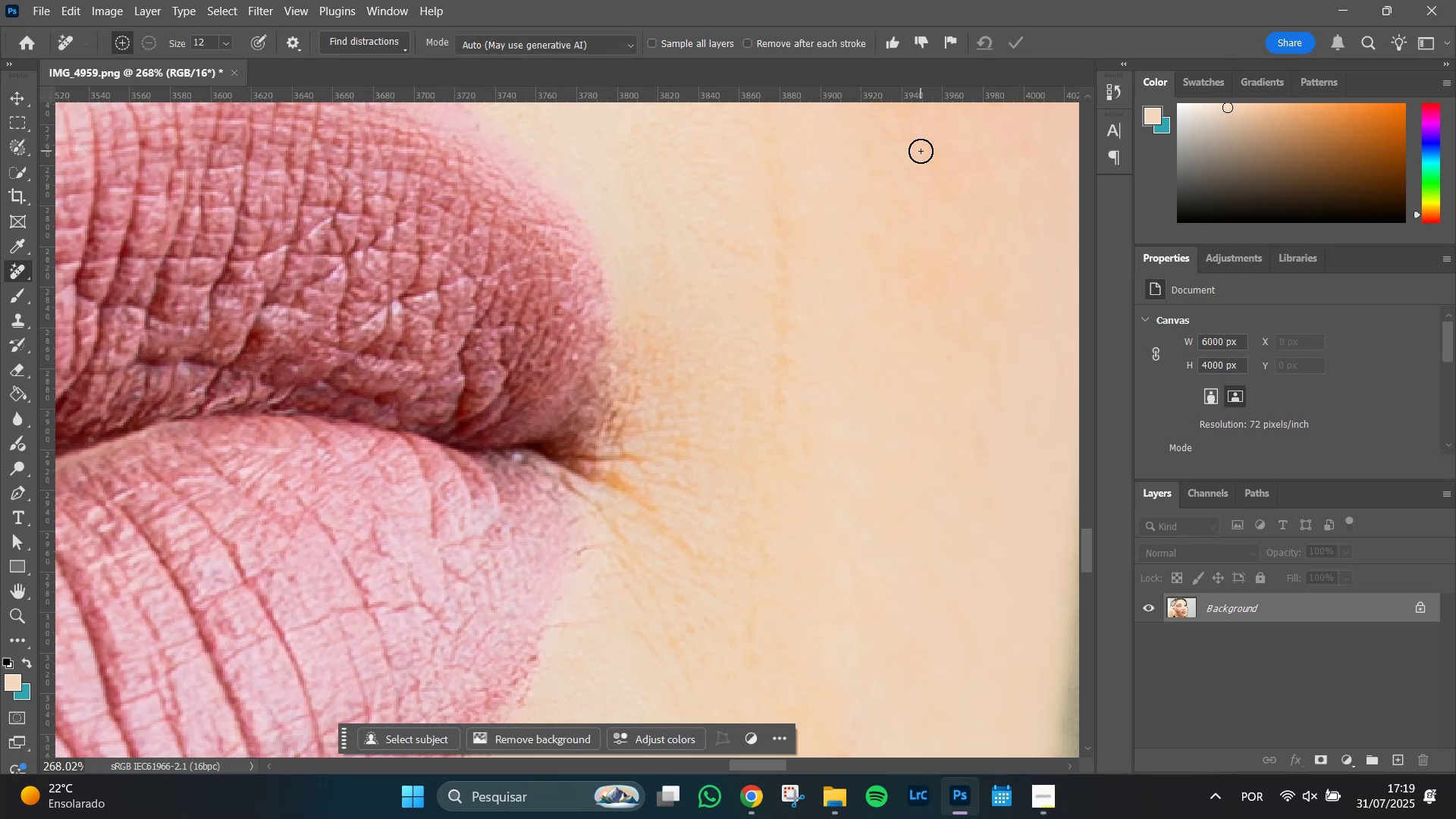 
hold_key(key=Space, duration=1.51)
 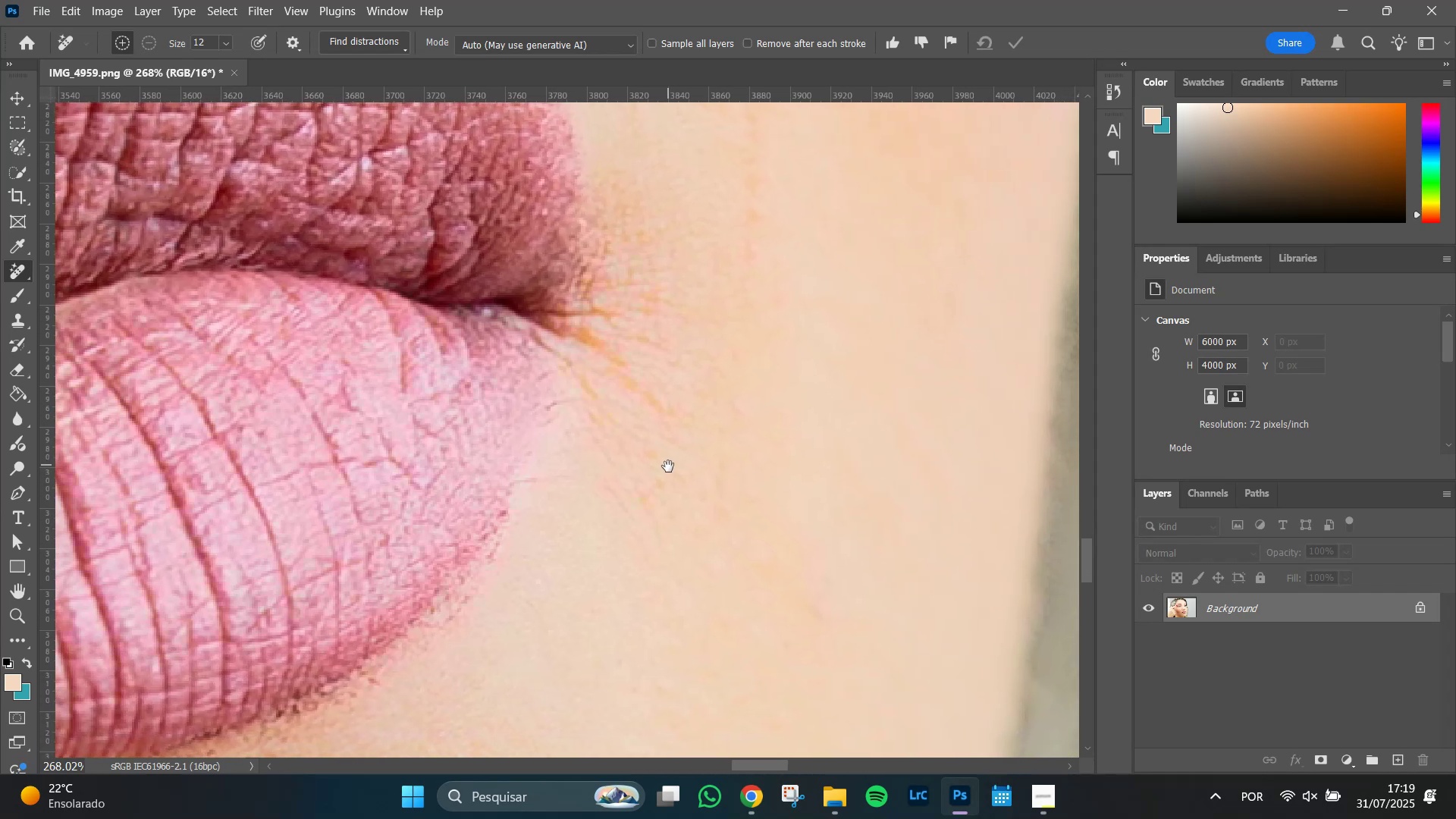 
hold_key(key=Space, duration=0.86)
 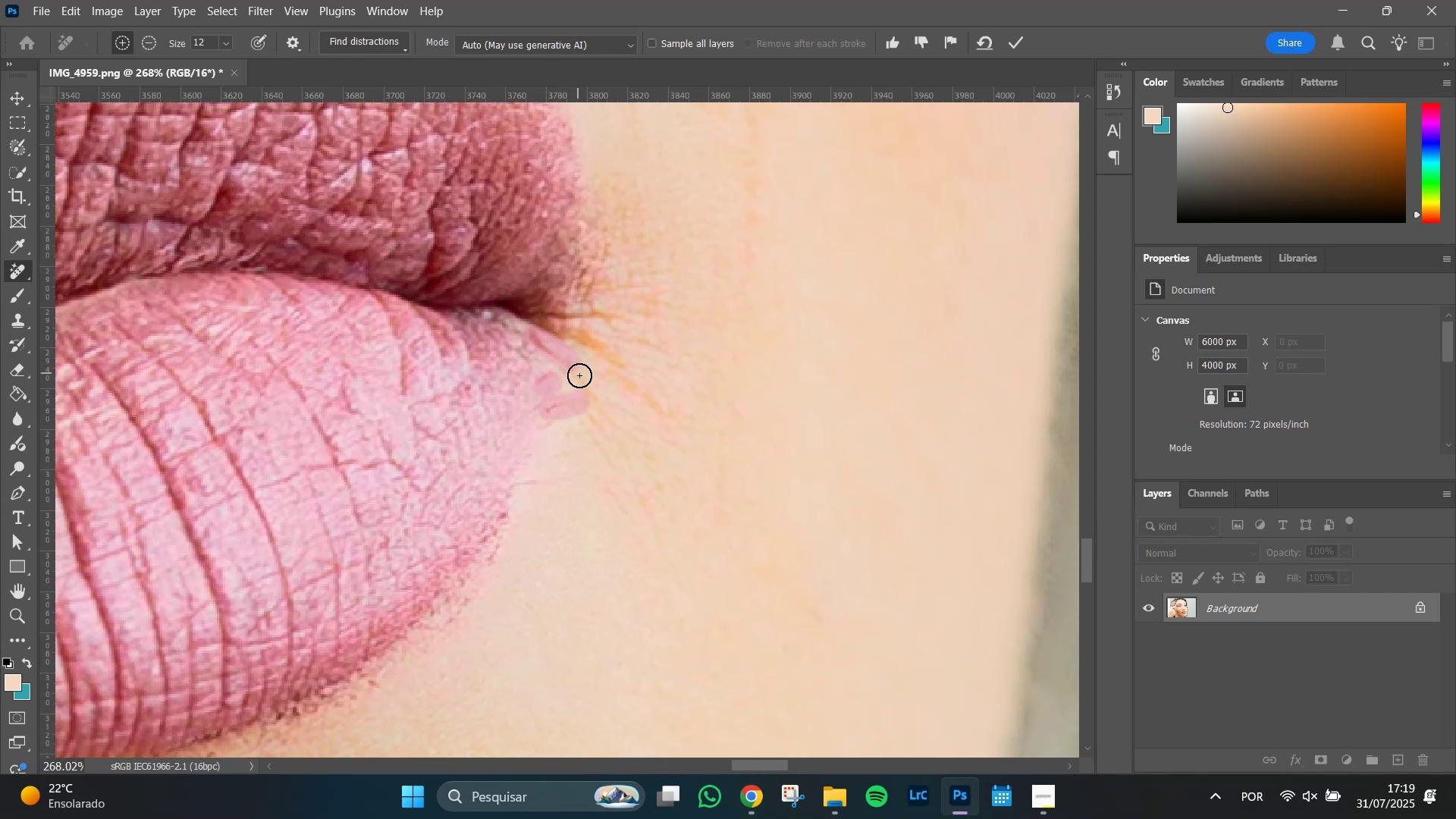 
wait(6.04)
 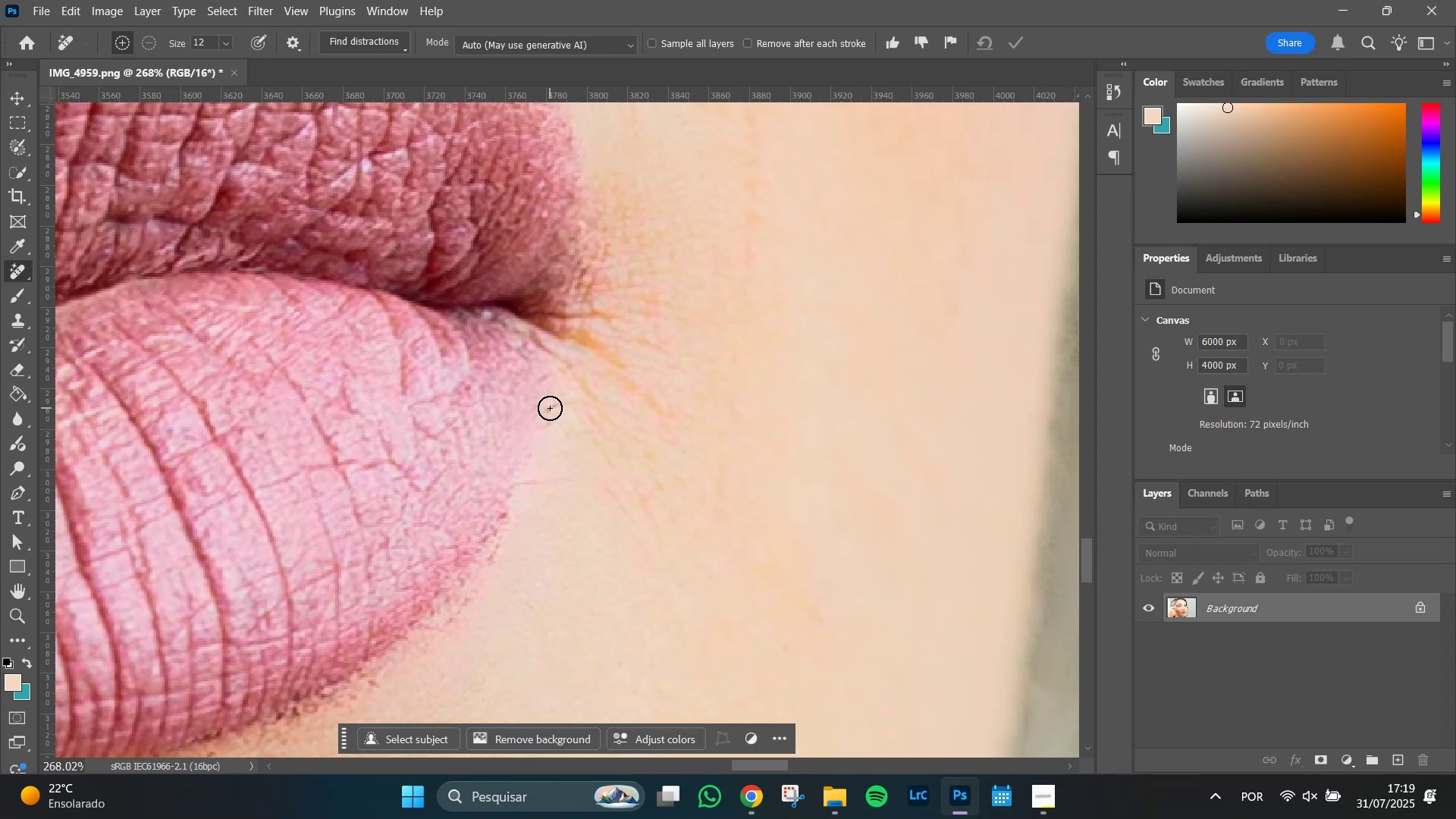 
key(Enter)
 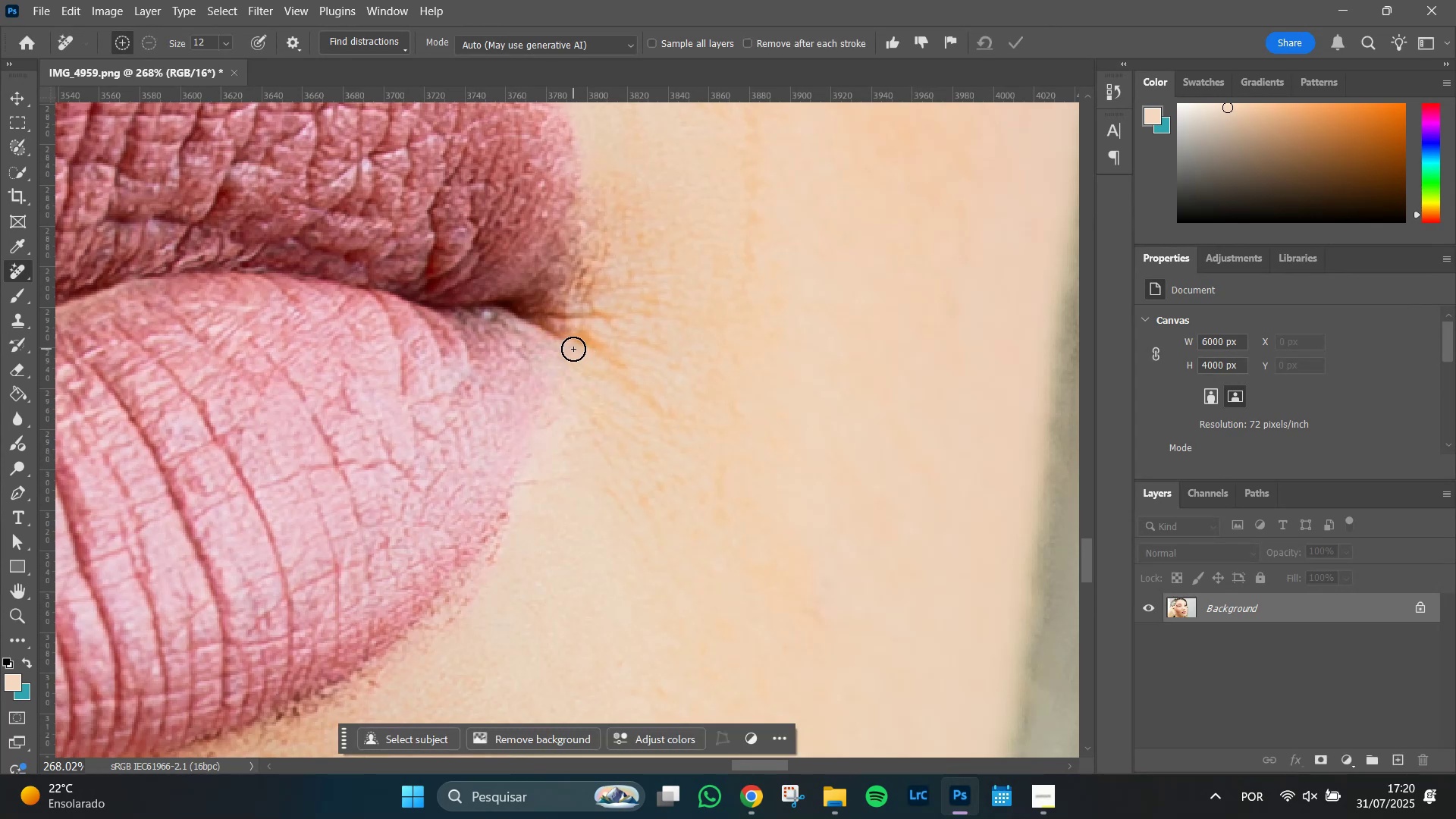 
hold_key(key=AltLeft, duration=0.58)
 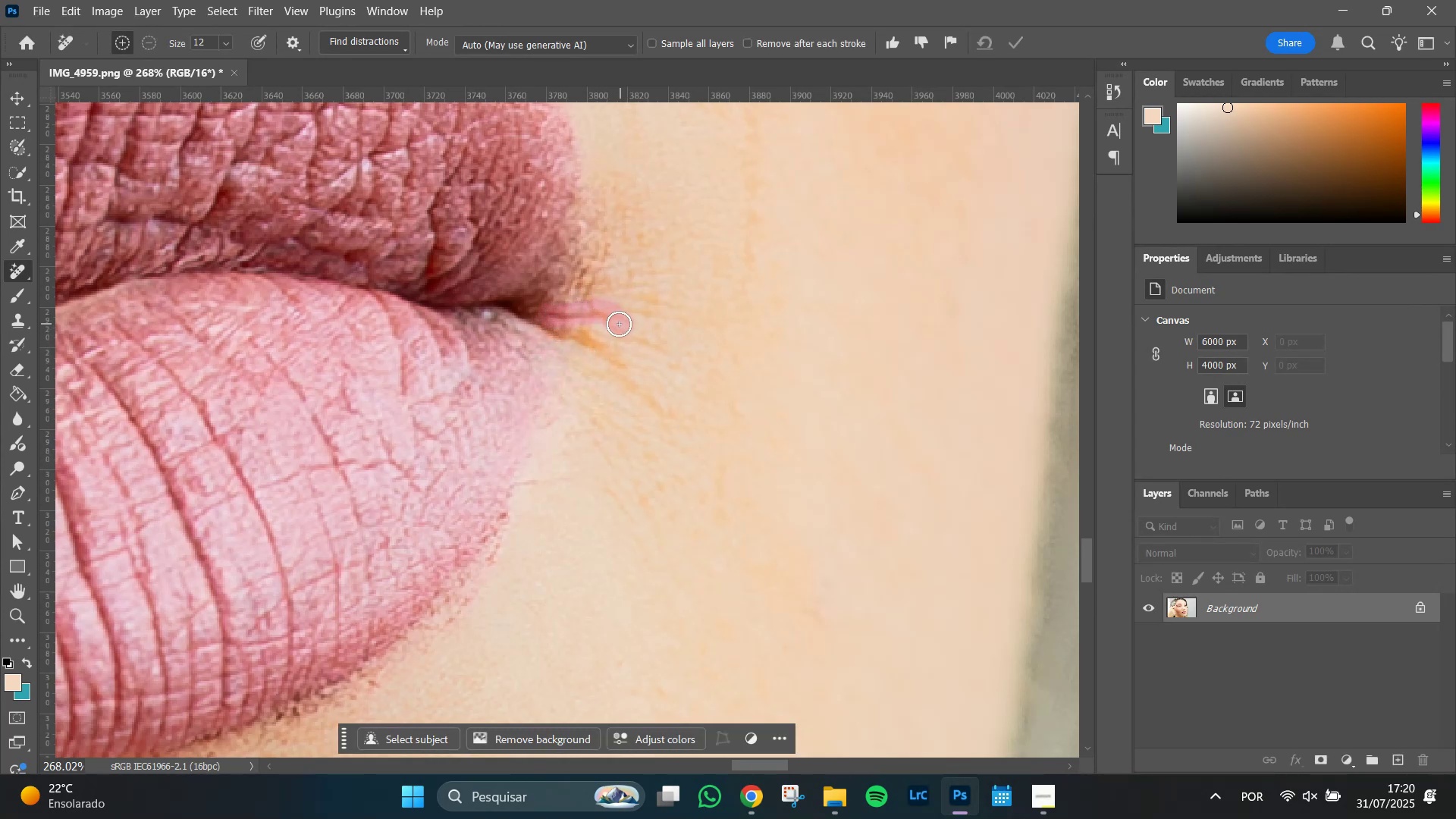 
wait(5.25)
 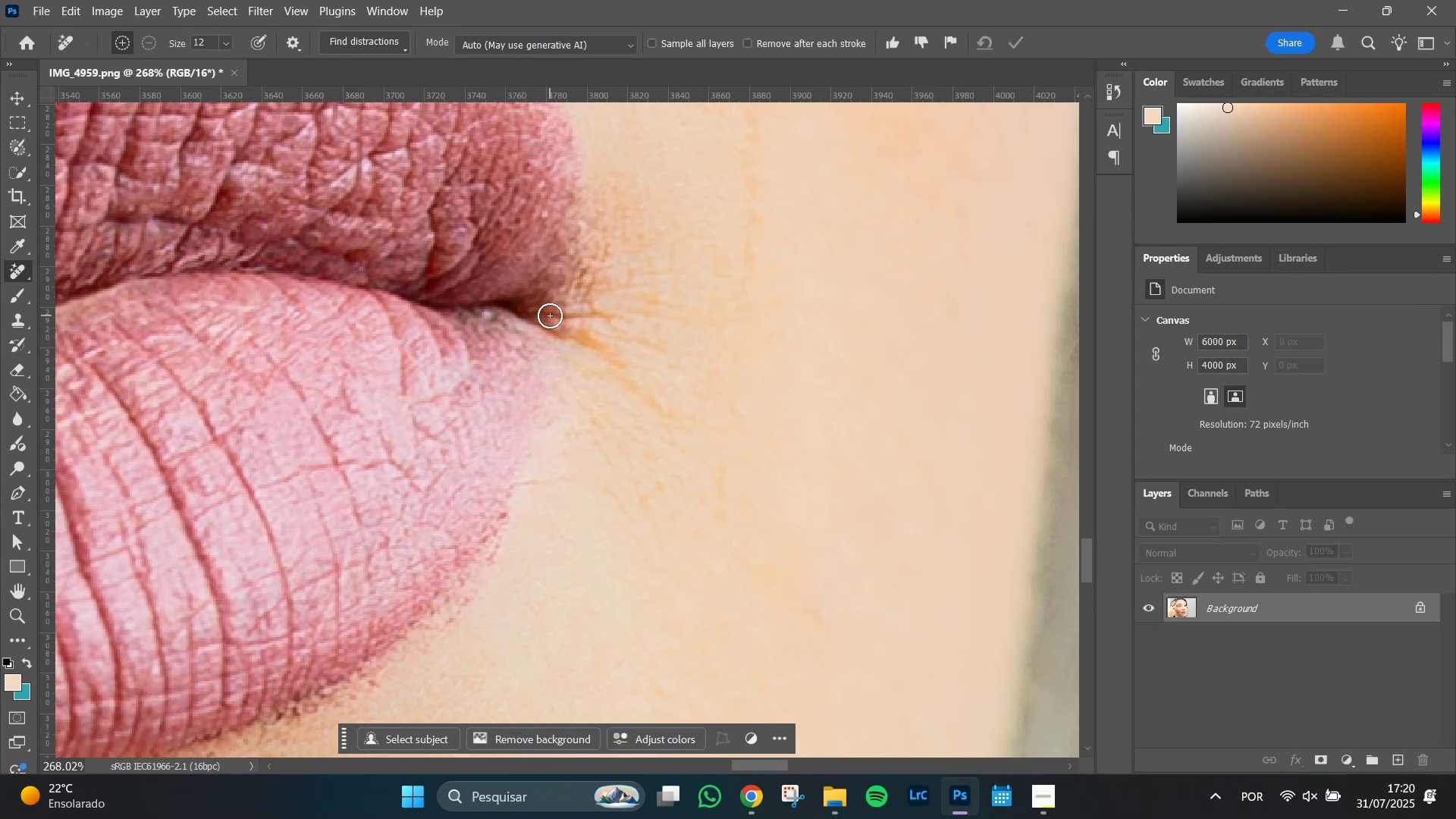 
key(Enter)
 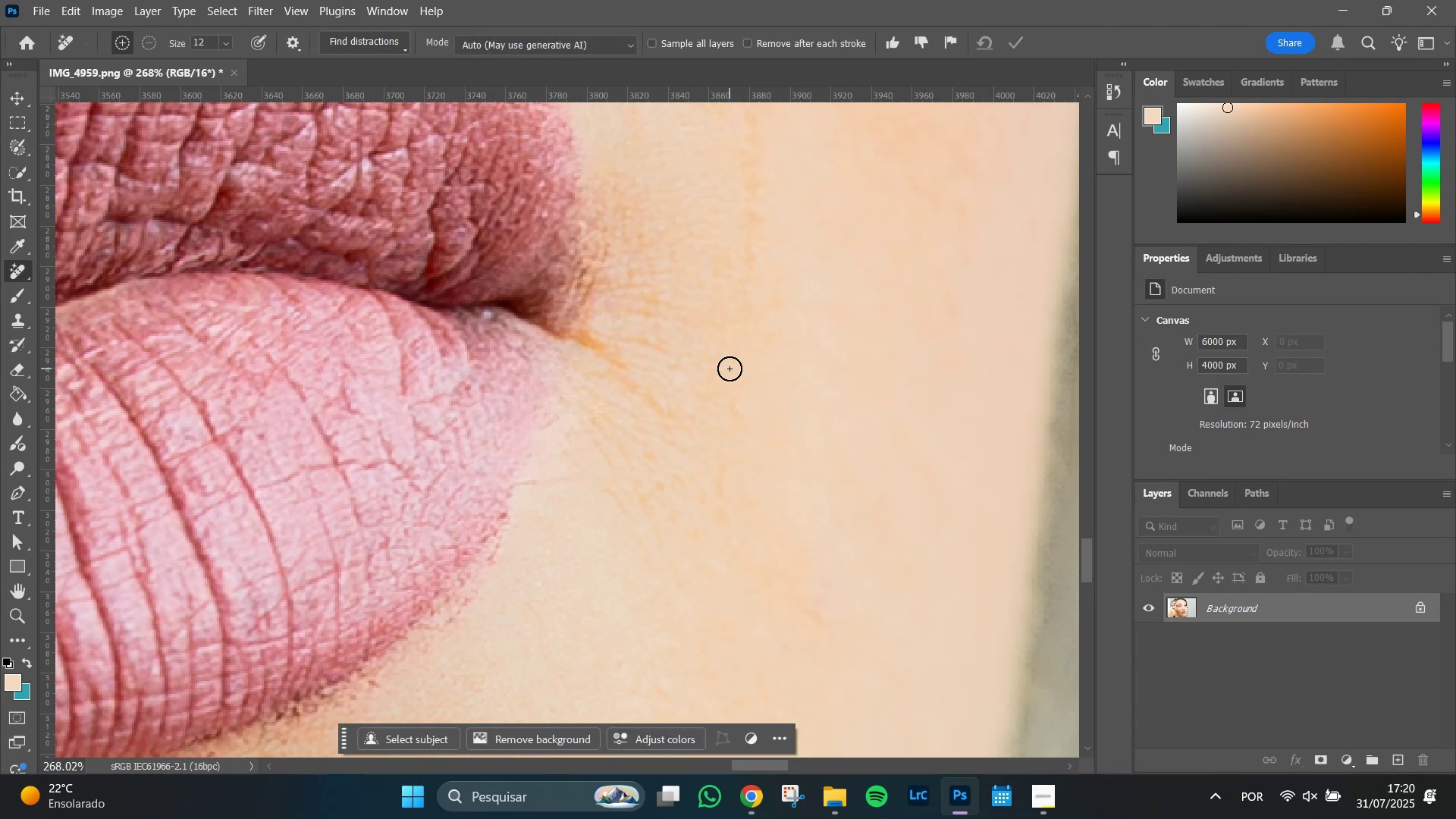 
hold_key(key=AltLeft, duration=0.6)
 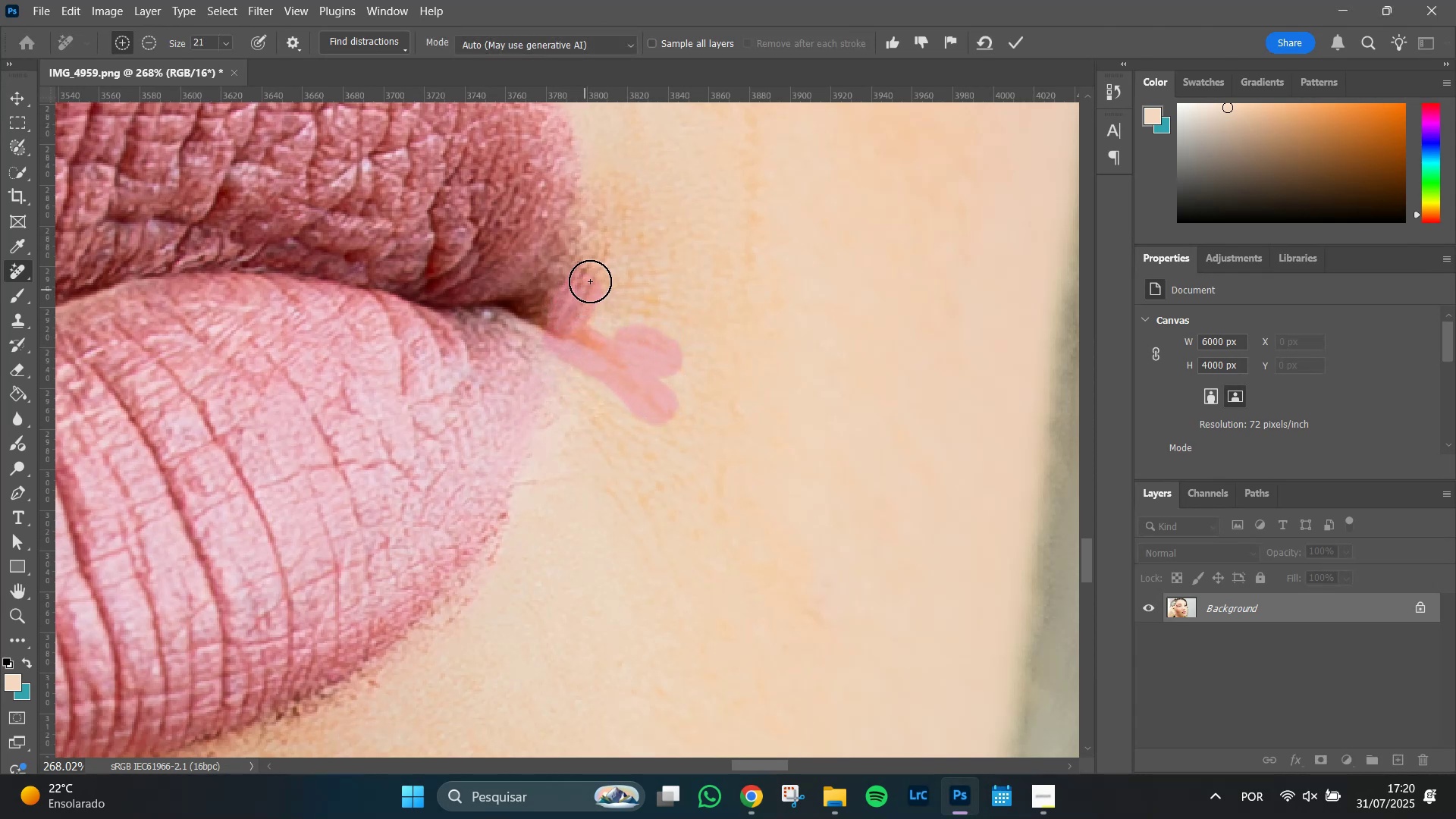 
wait(7.29)
 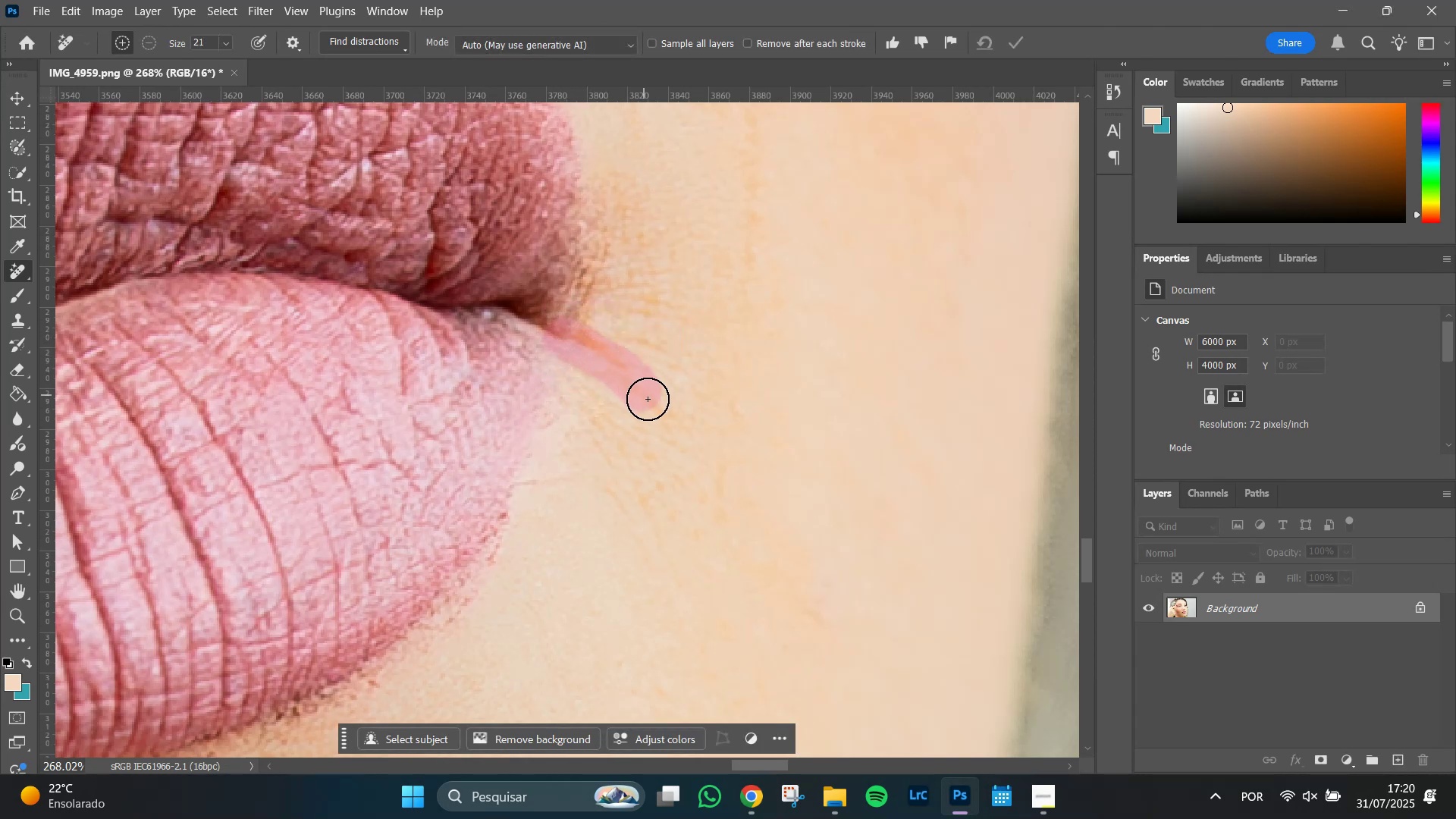 
key(Enter)
 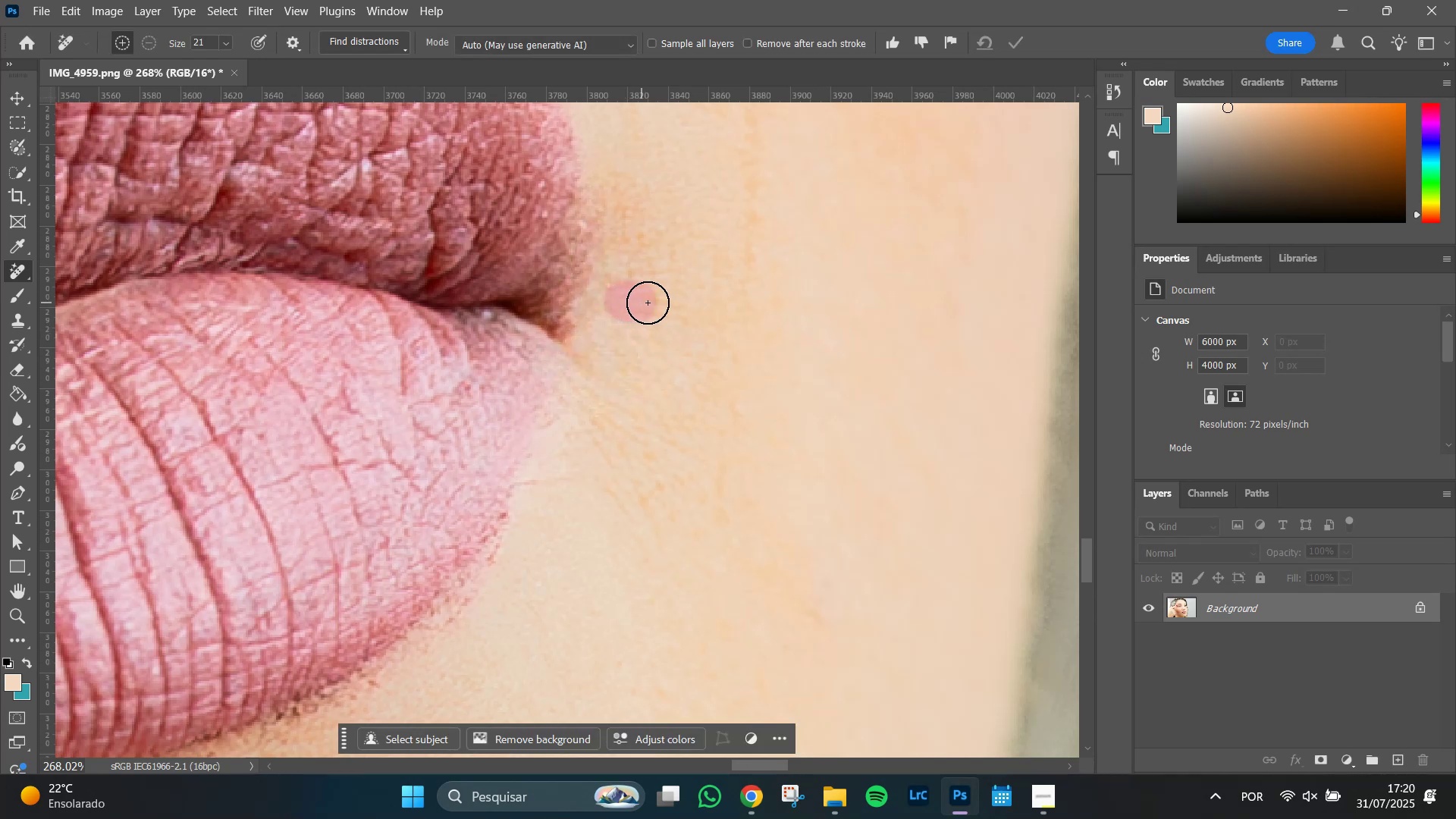 
wait(7.23)
 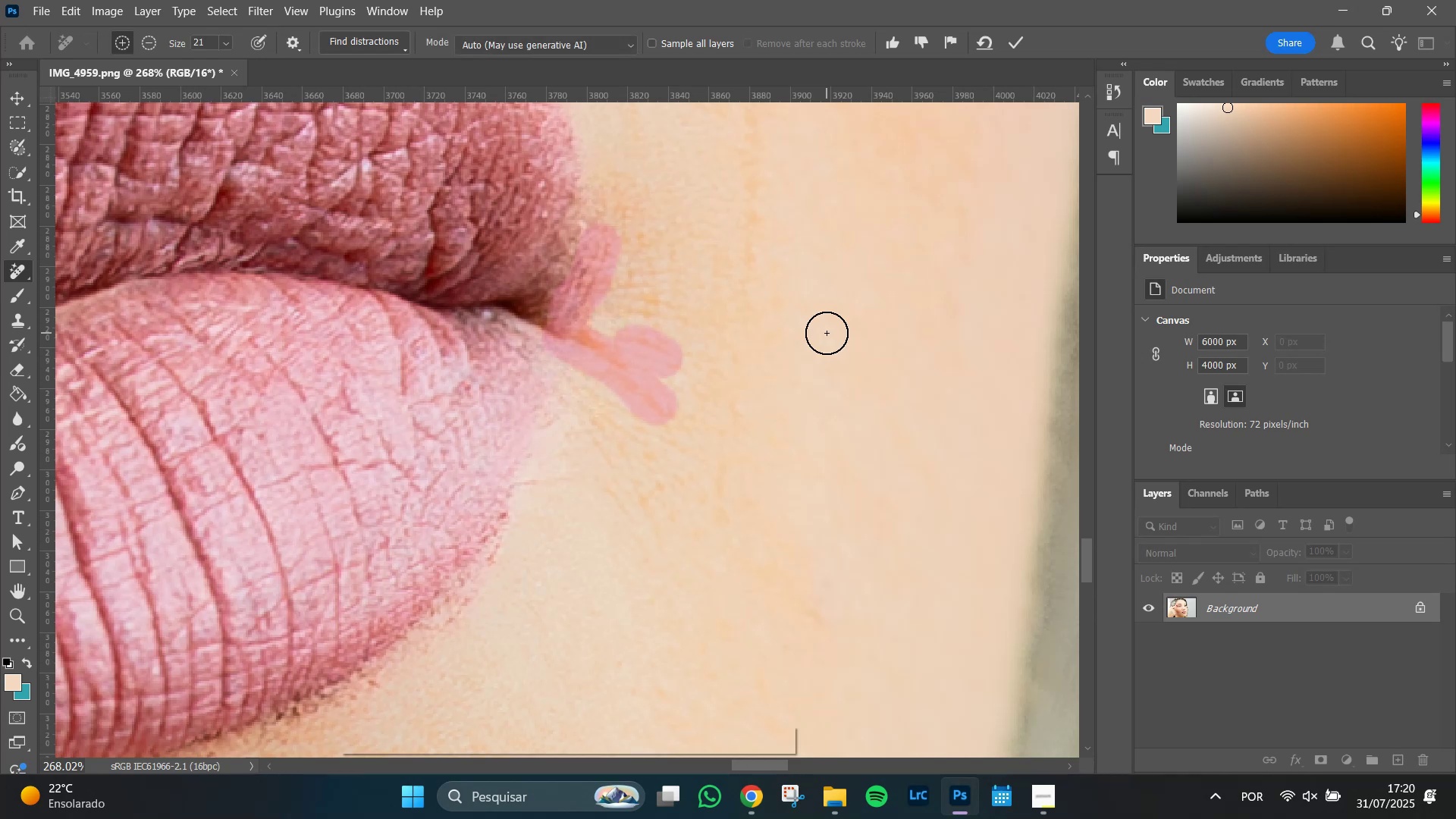 
key(Enter)
 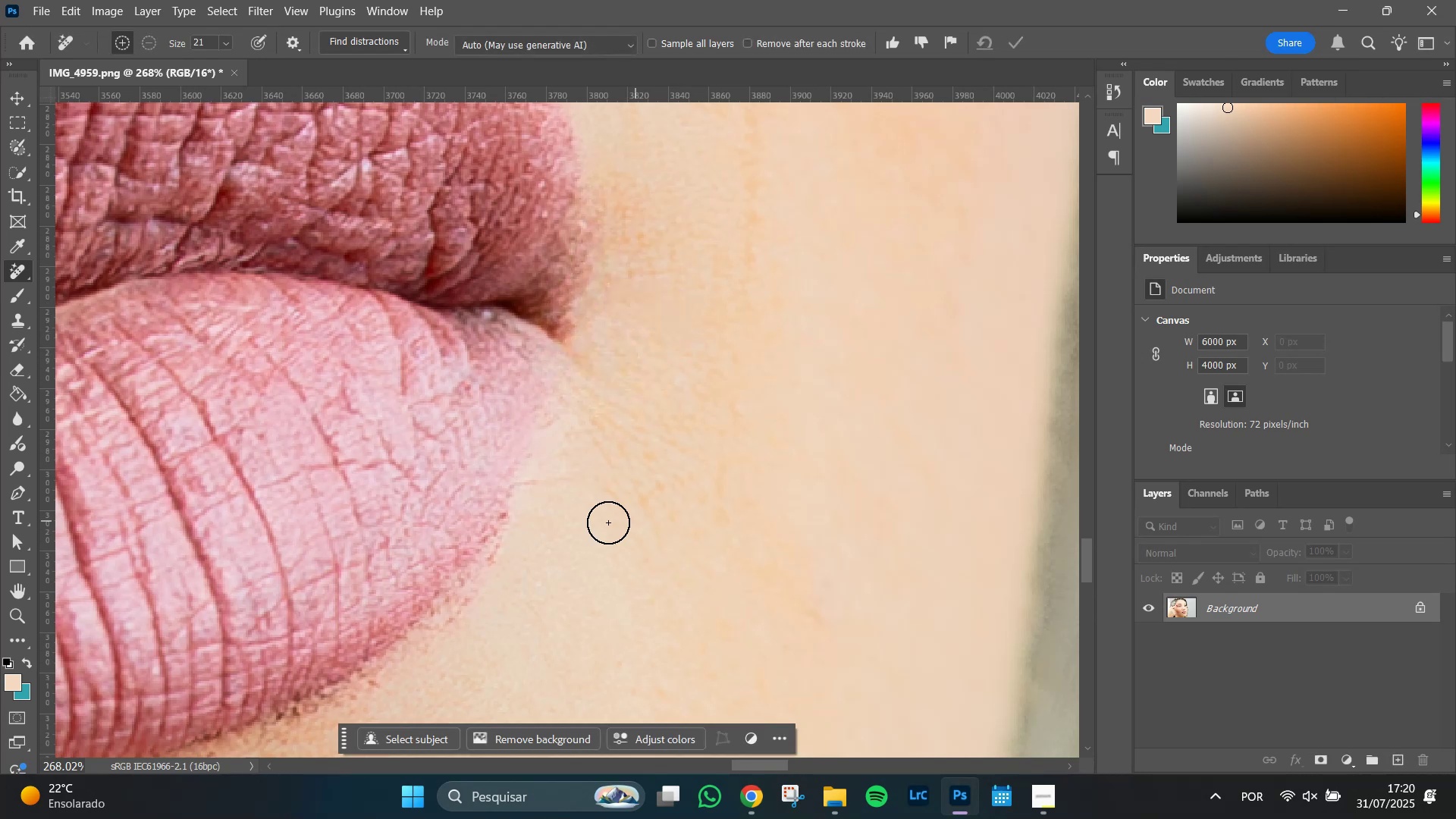 
hold_key(key=AltLeft, duration=0.94)
 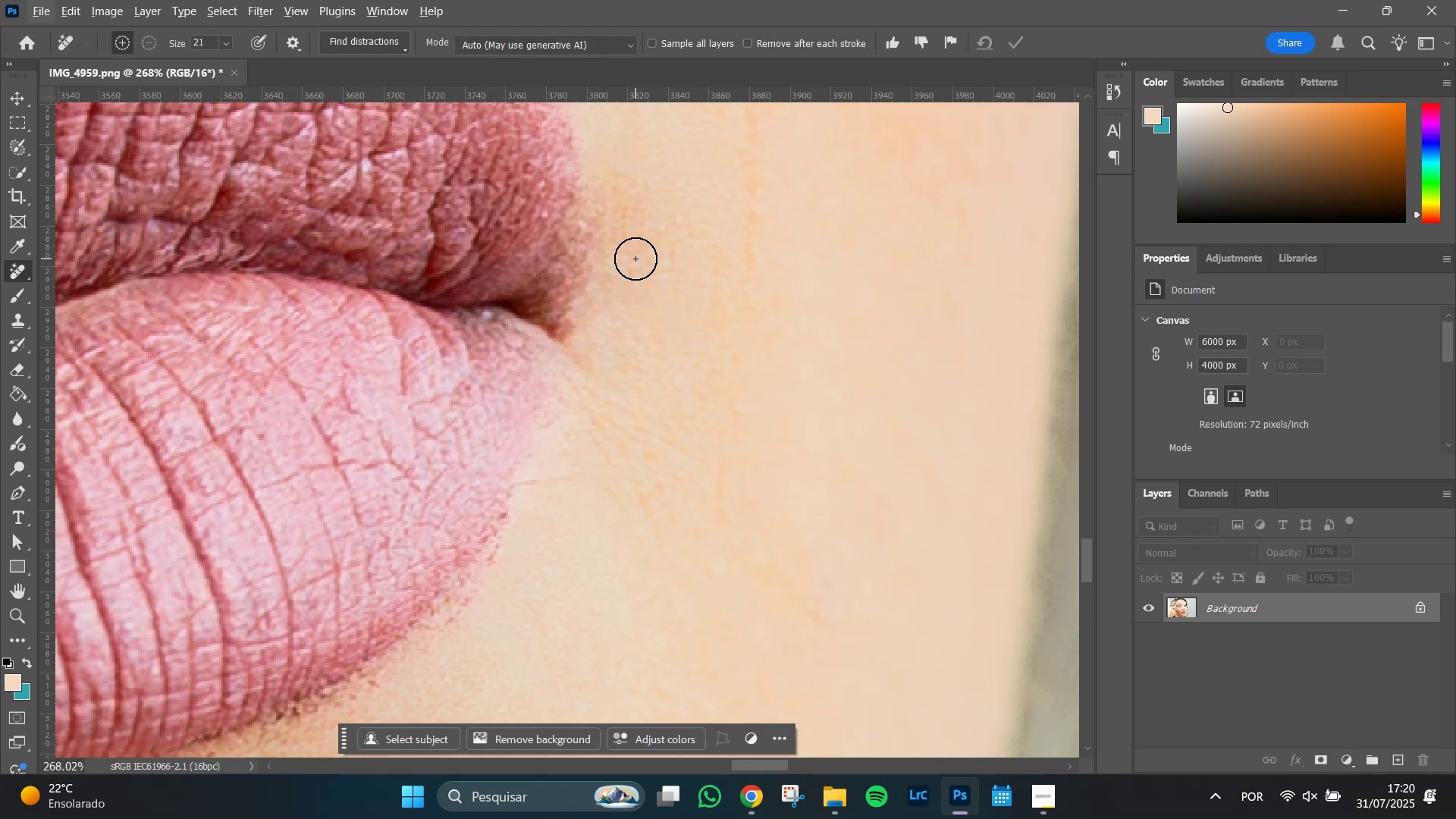 
hold_key(key=AltLeft, duration=1.18)
 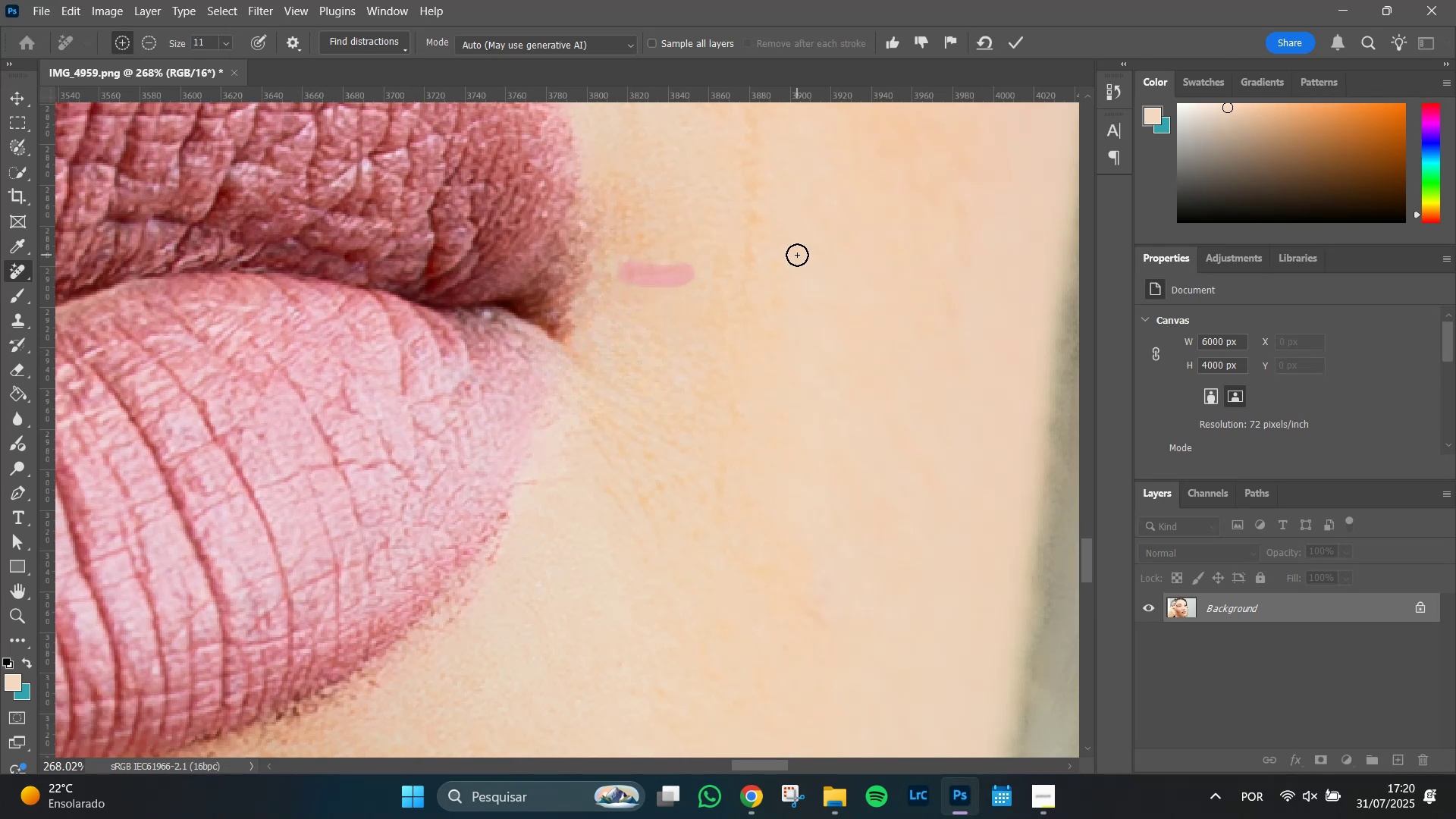 
key(Enter)
 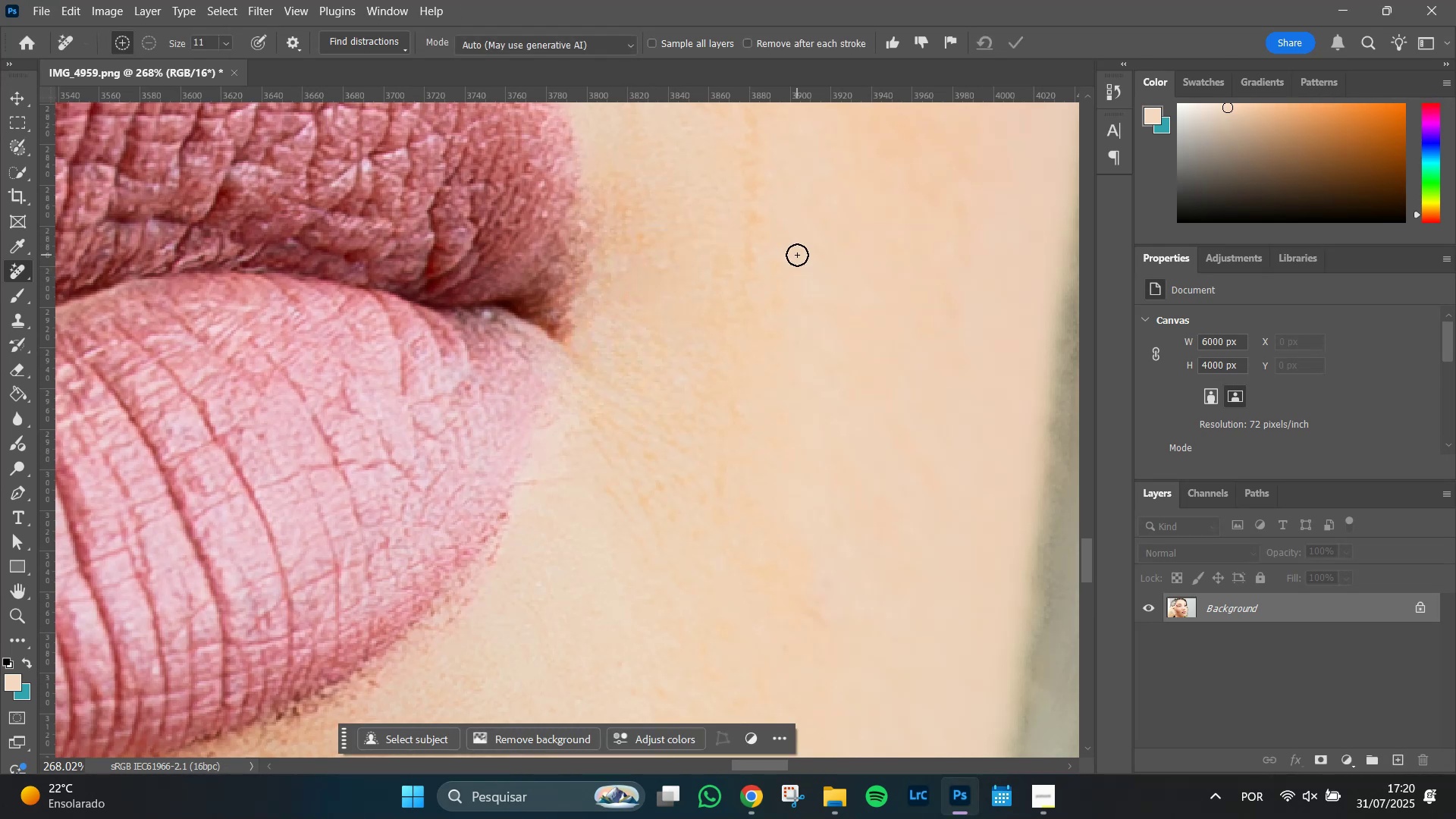 
hold_key(key=AltLeft, duration=0.54)
scroll: coordinate [654, 381], scroll_direction: down, amount: 11.0
 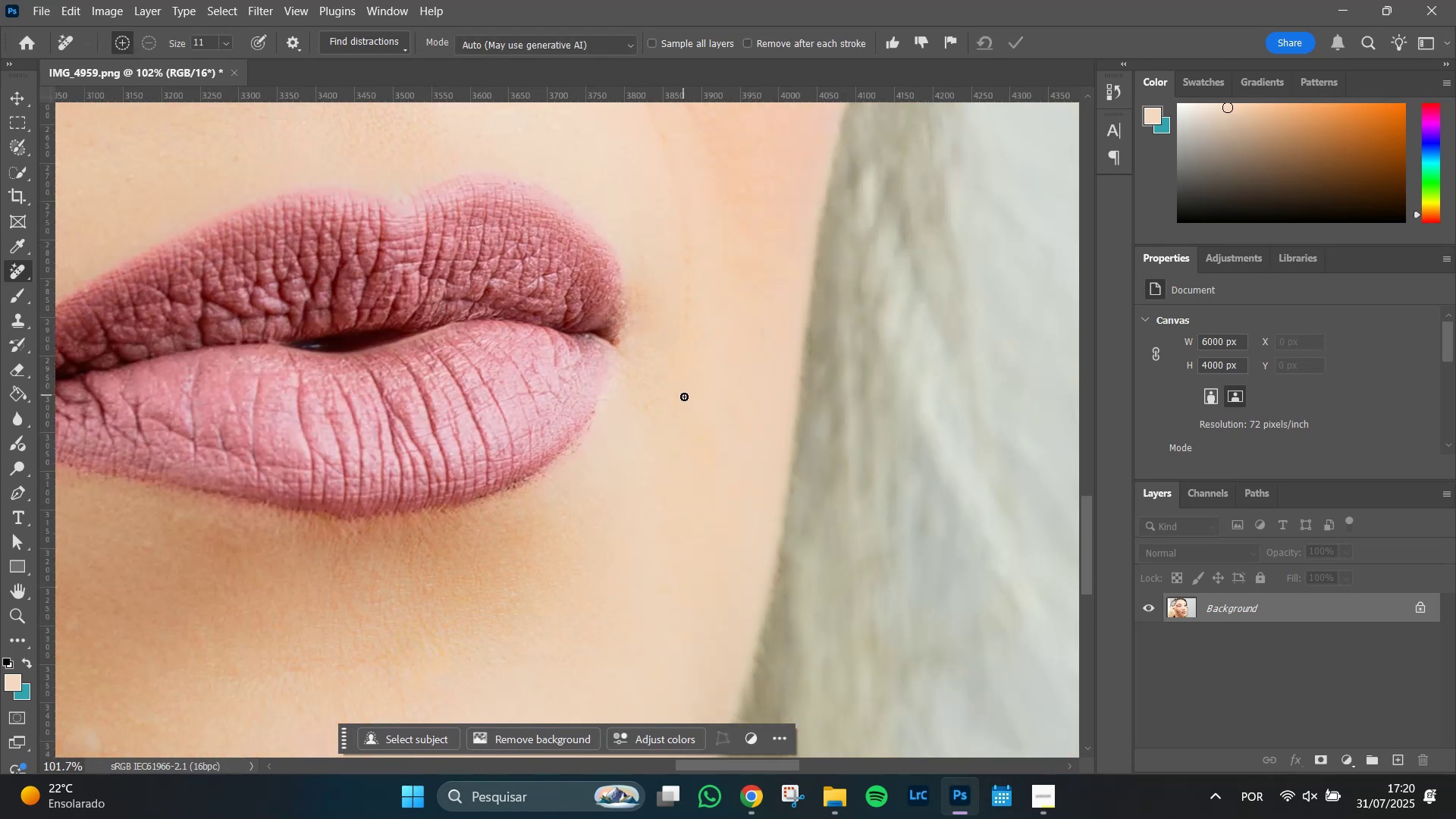 
hold_key(key=AltLeft, duration=0.3)
scroll: coordinate [625, 416], scroll_direction: down, amount: 3.0
 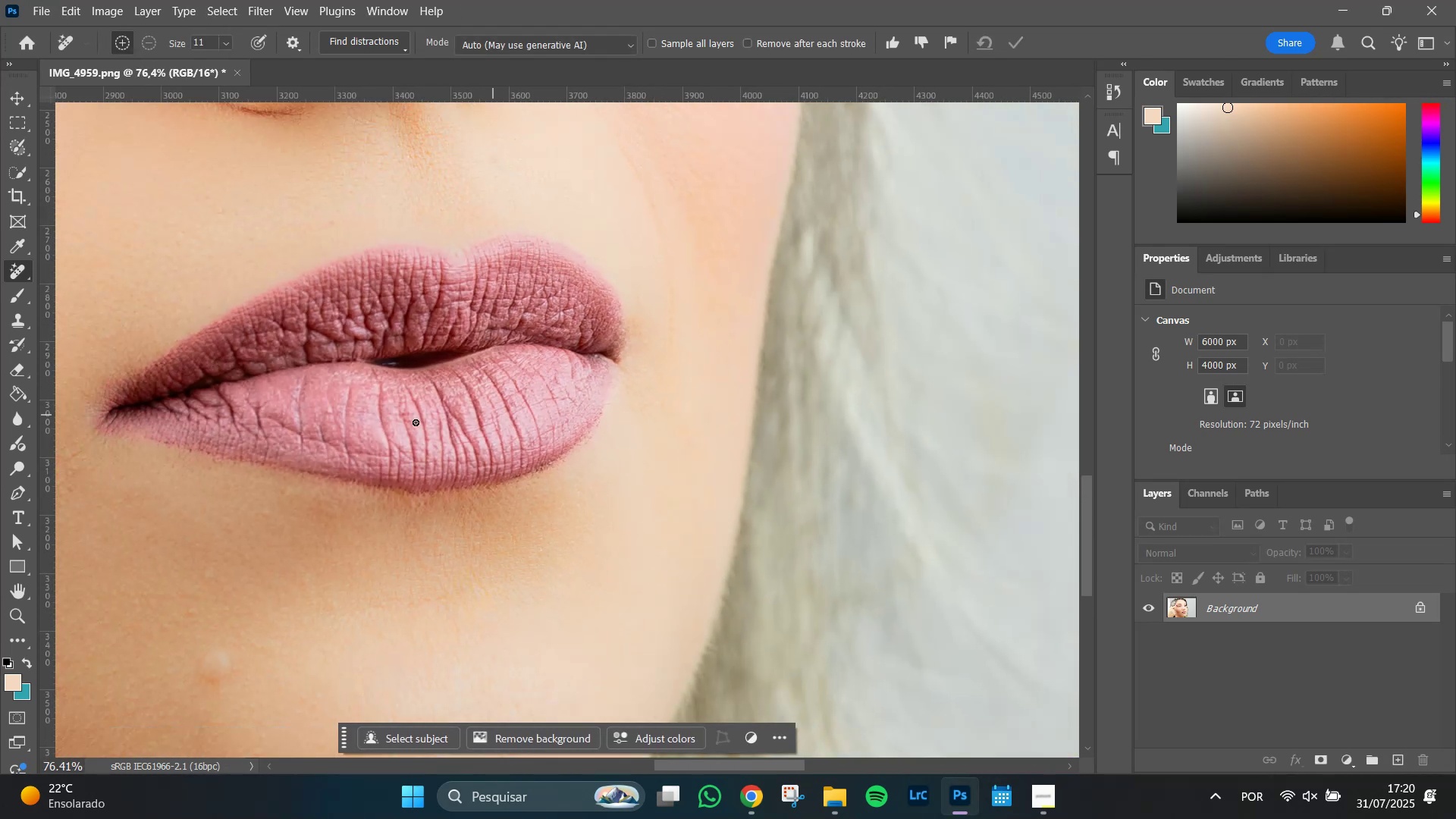 
hold_key(key=Space, duration=1.34)
 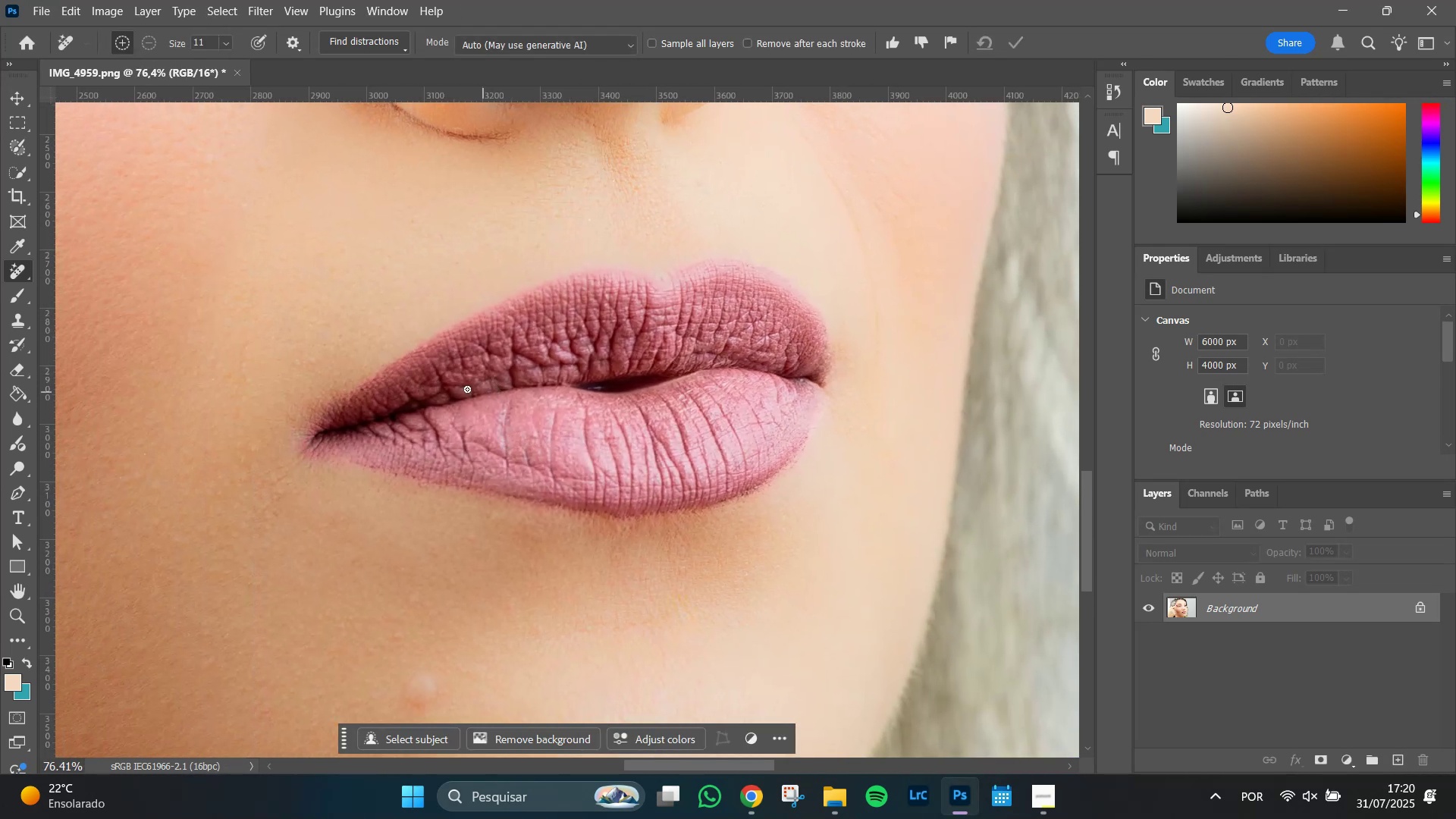 
hold_key(key=AltLeft, duration=0.92)
scroll: coordinate [372, 386], scroll_direction: down, amount: 3.0
 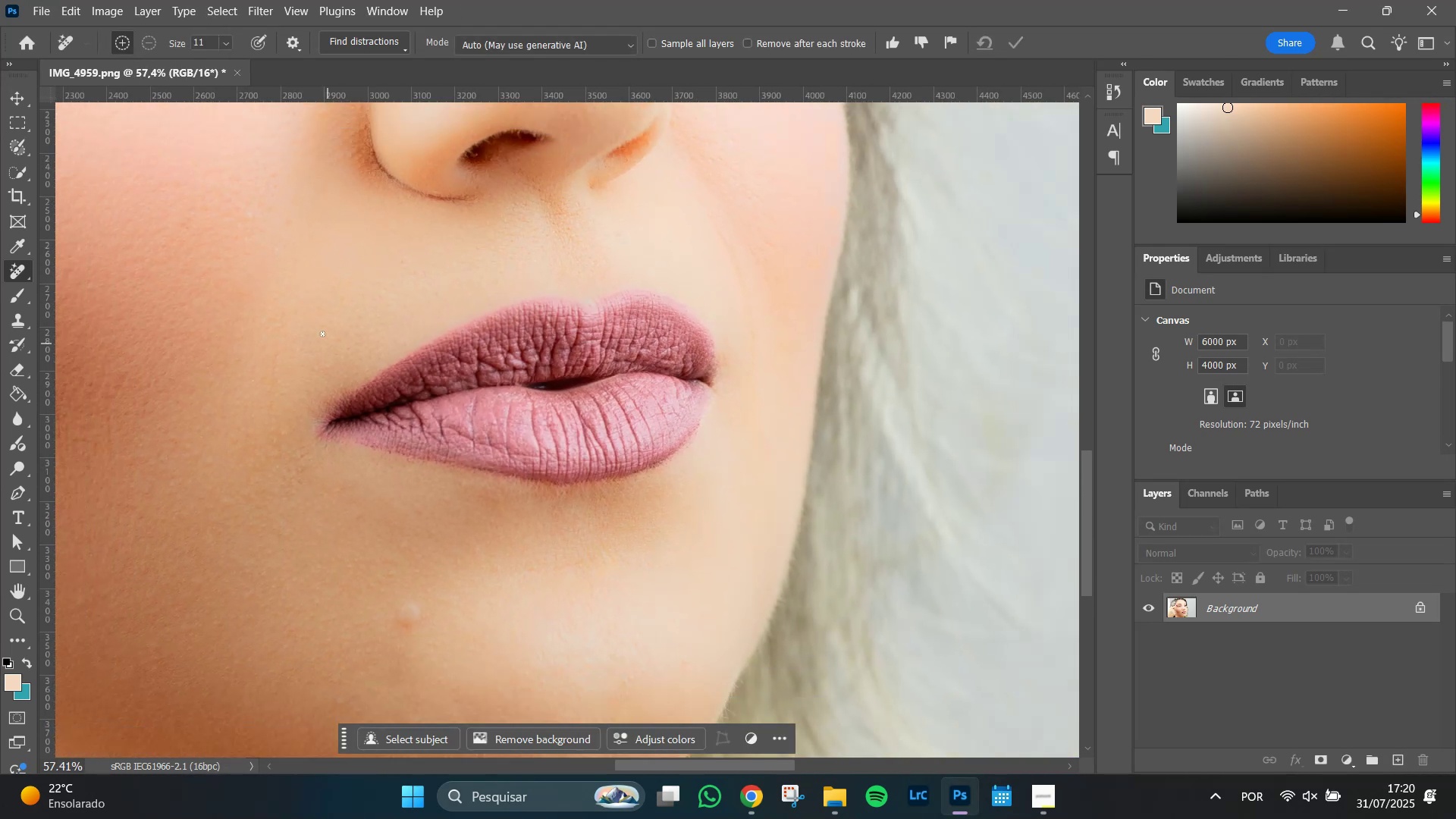 
hold_key(key=Space, duration=1.51)
 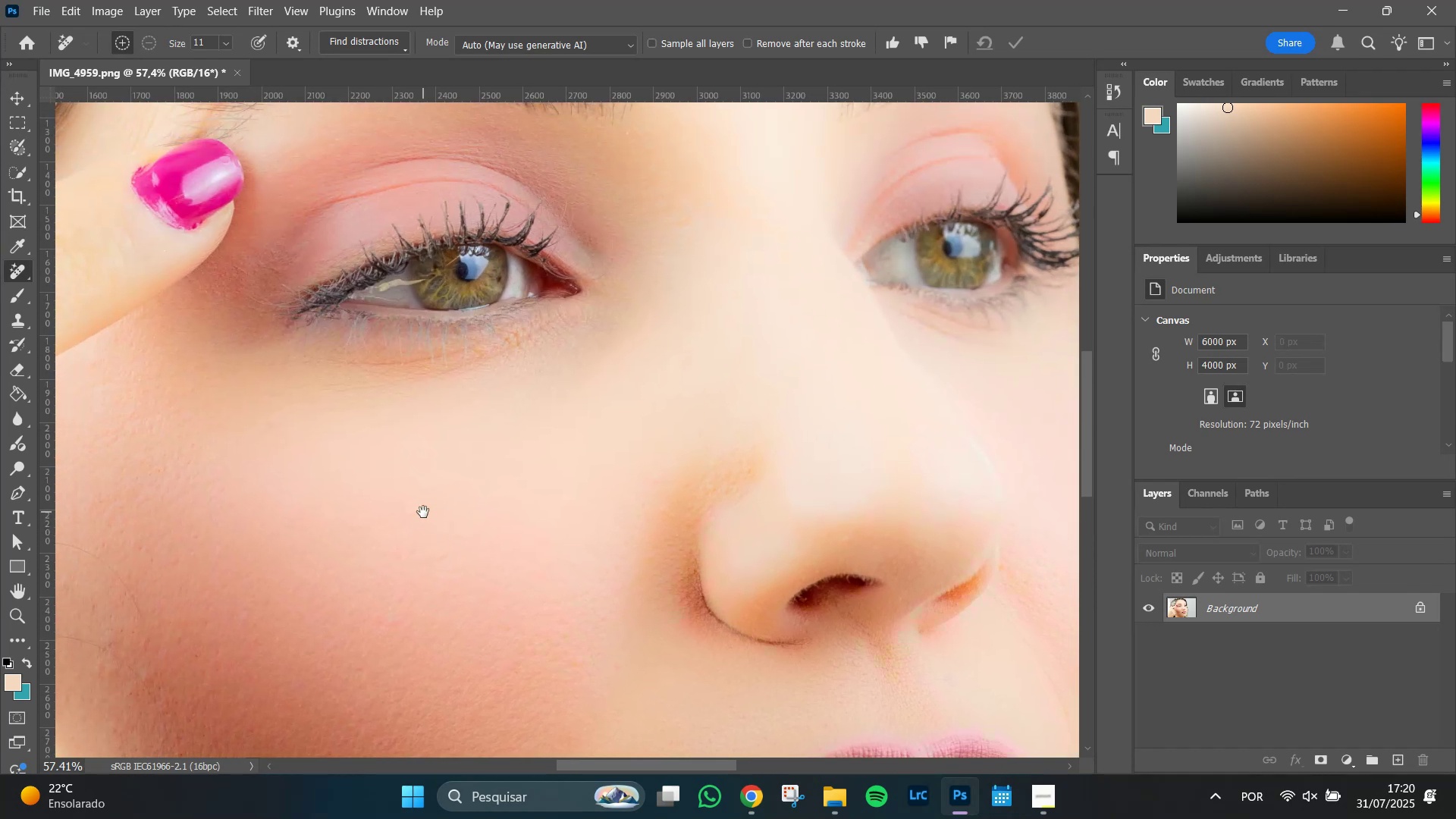 
hold_key(key=Space, duration=1.0)
 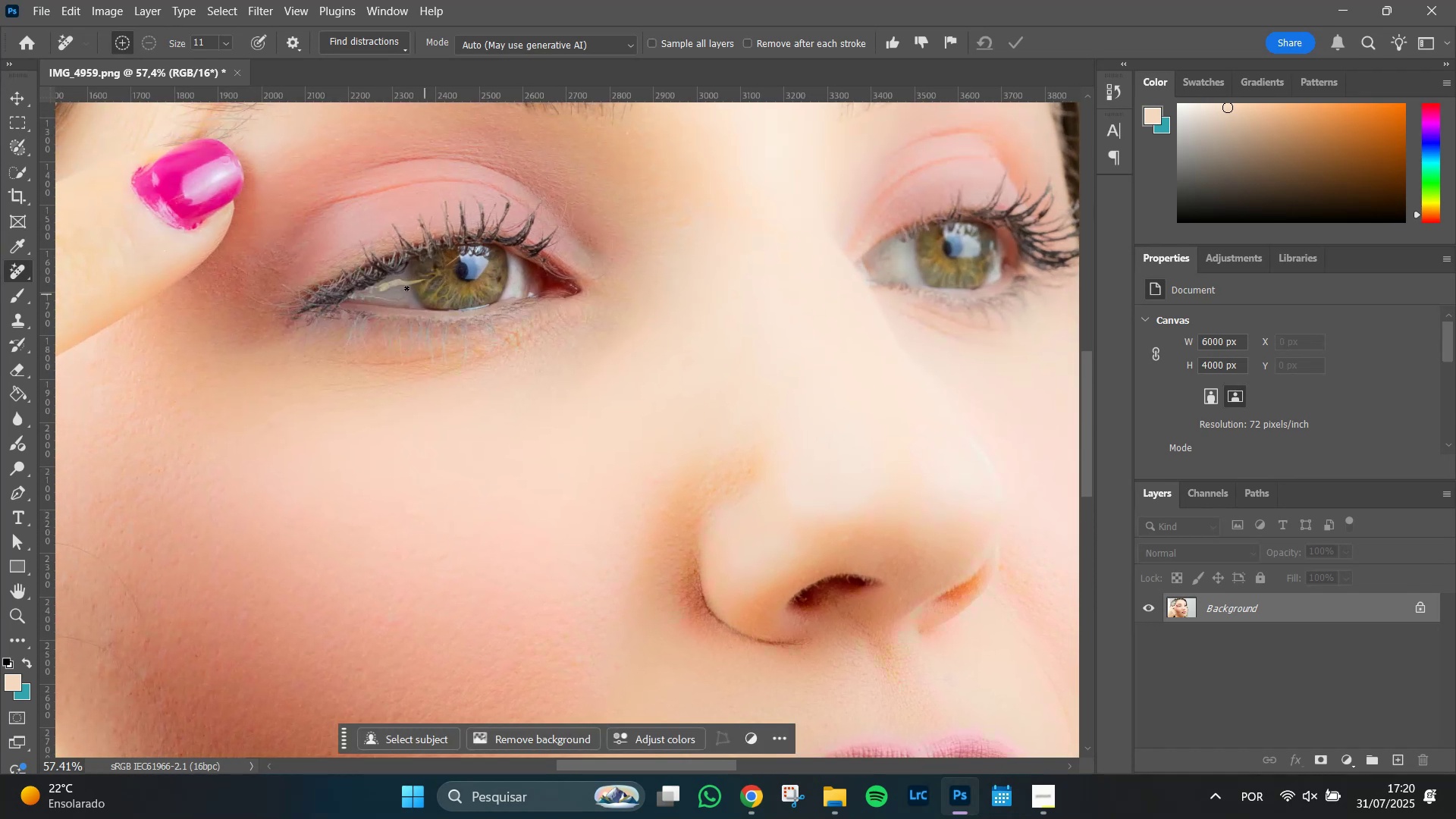 
hold_key(key=AltLeft, duration=1.51)
scroll: coordinate [431, 284], scroll_direction: up, amount: 9.0
 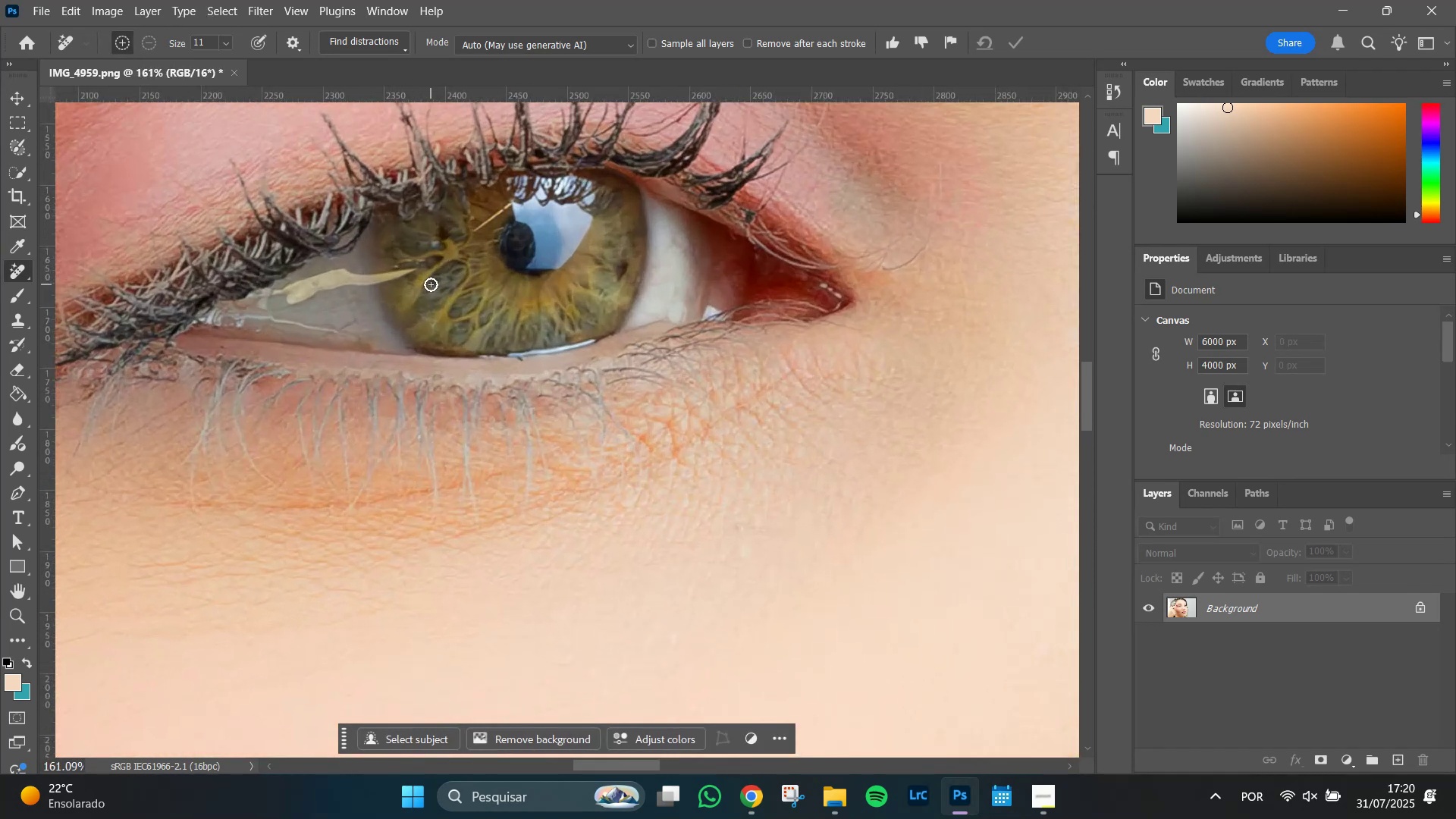 
key(Alt+AltLeft)
 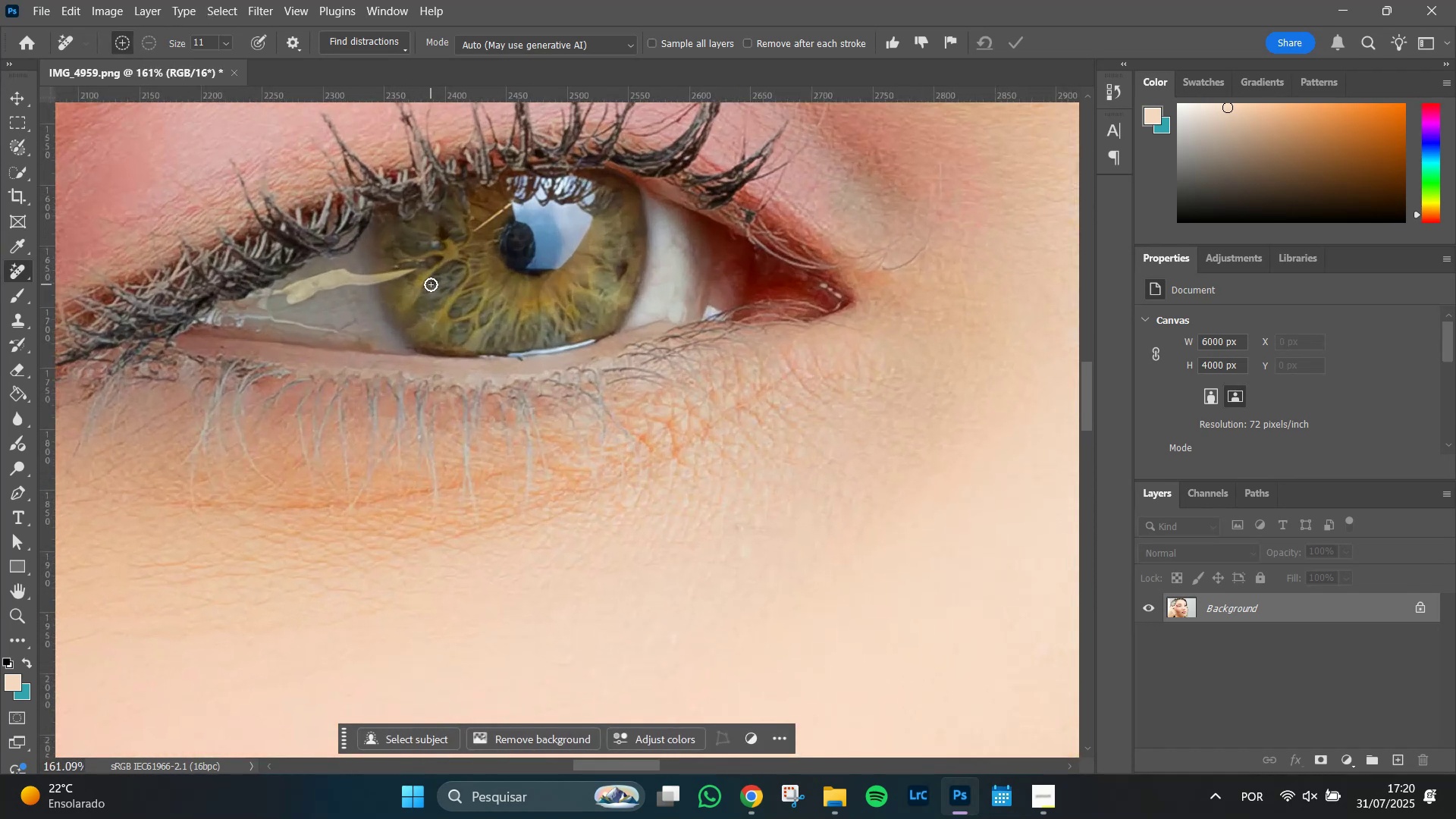 
key(Alt+AltLeft)
 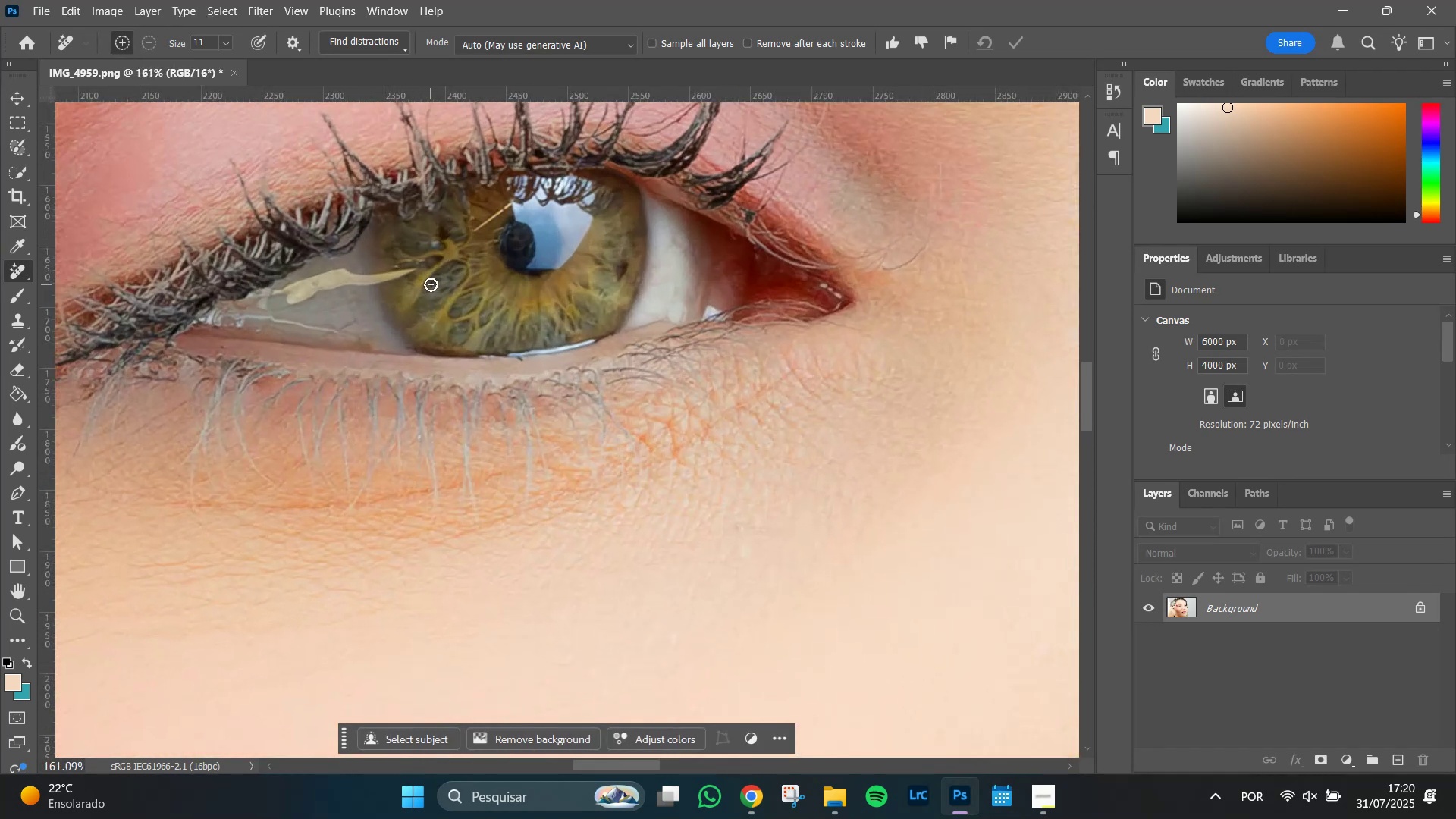 
key(Alt+AltLeft)
 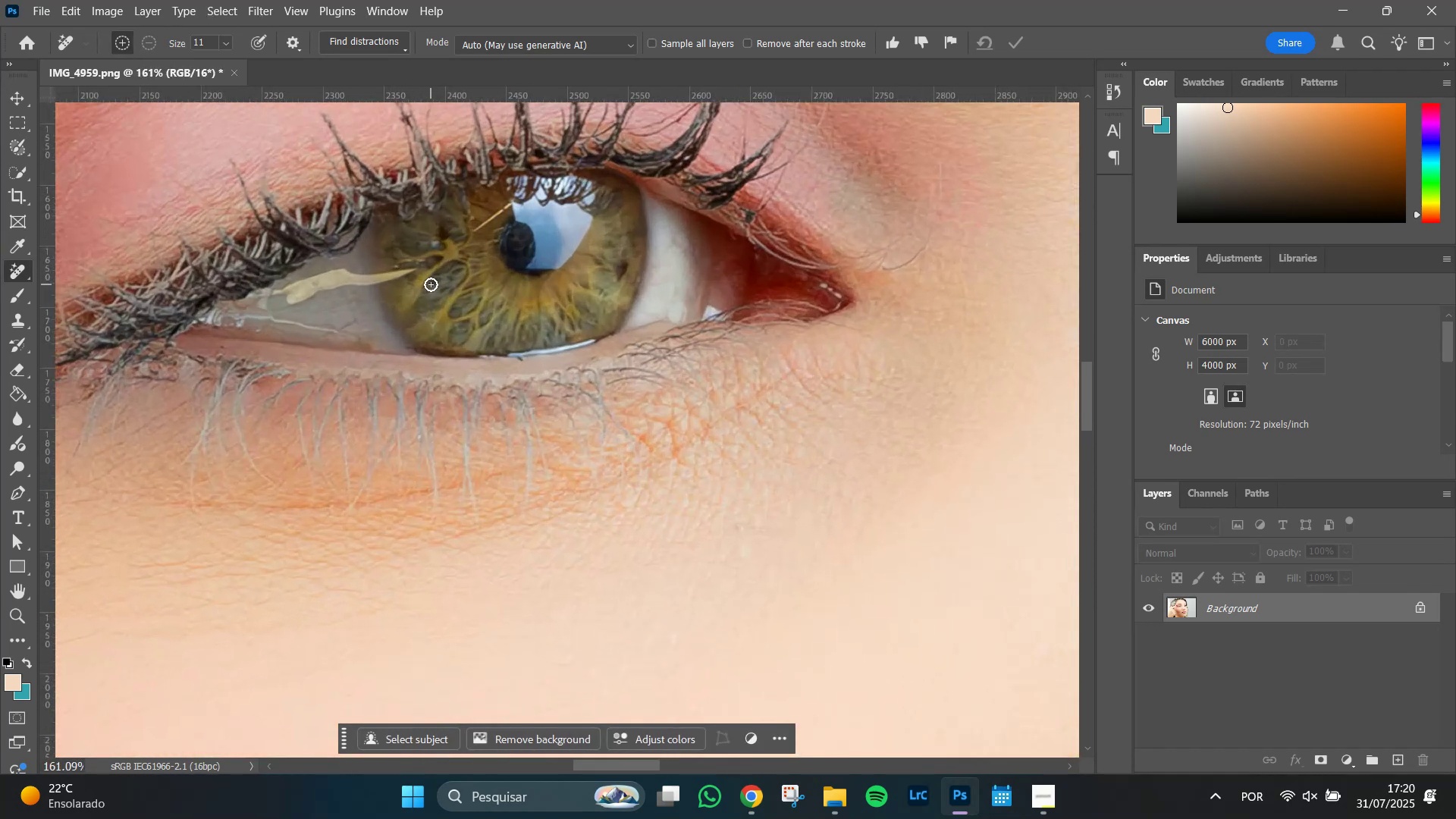 
key(Alt+AltLeft)
 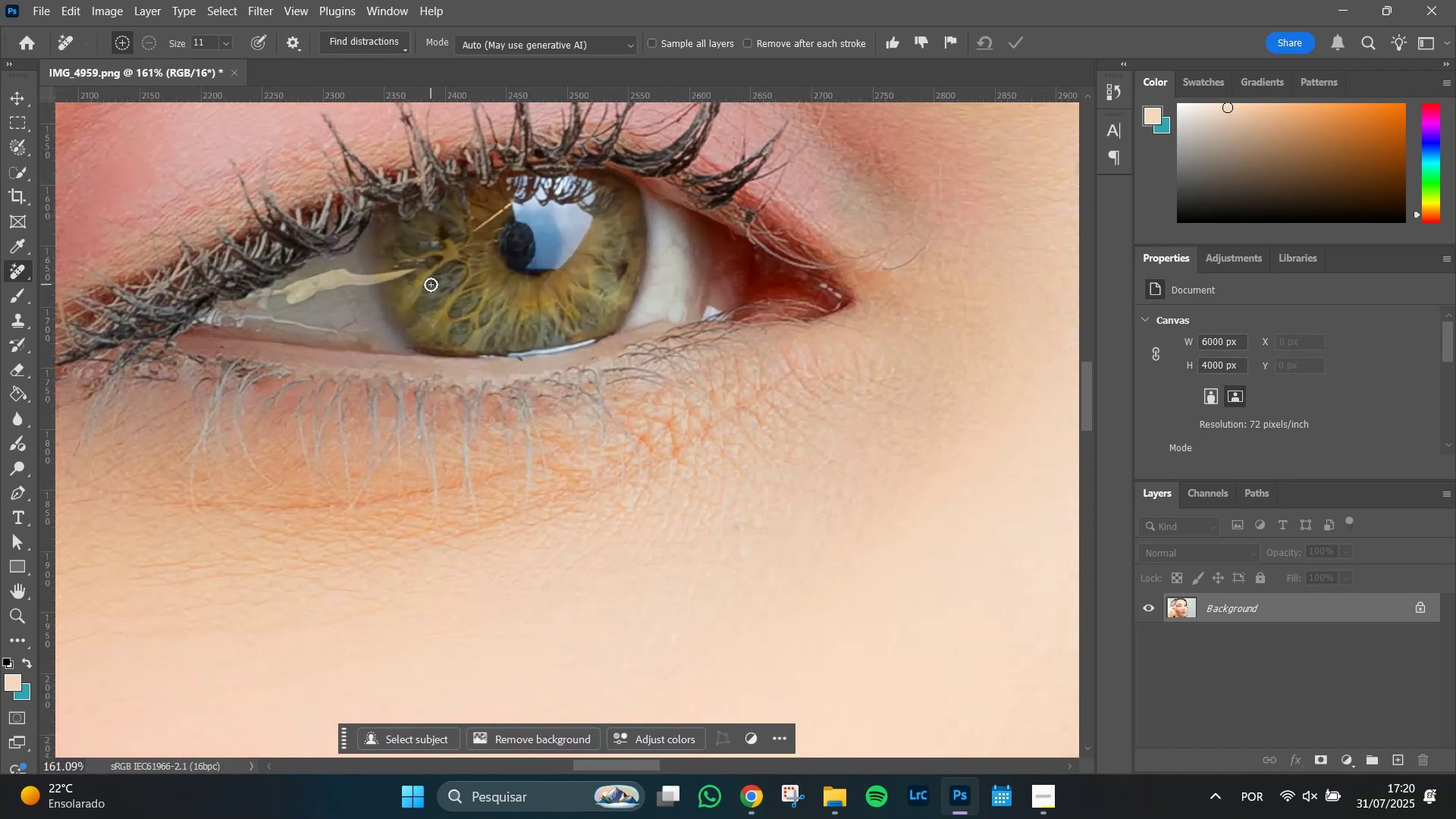 
key(Alt+AltLeft)
 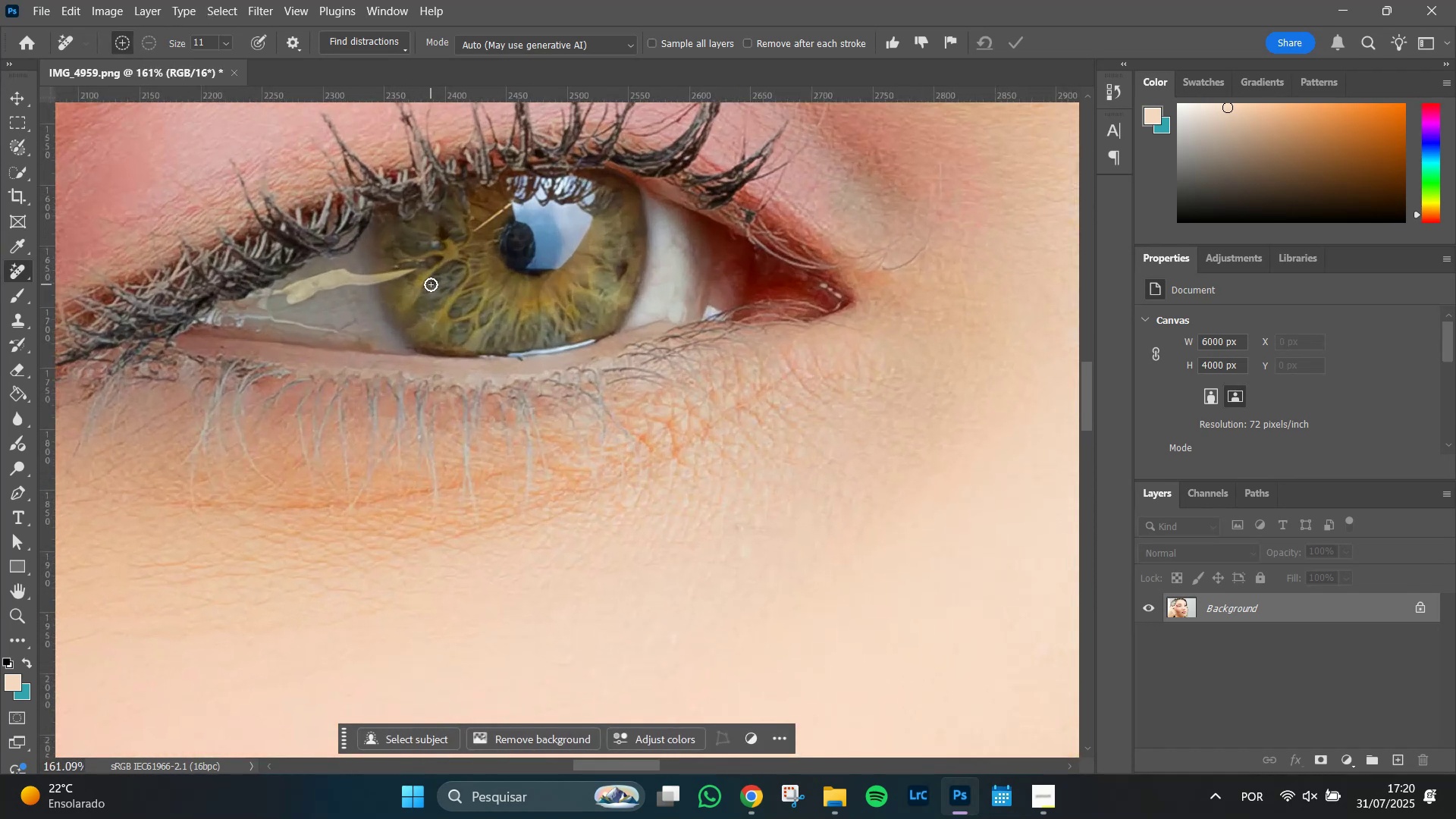 
key(Alt+AltLeft)
 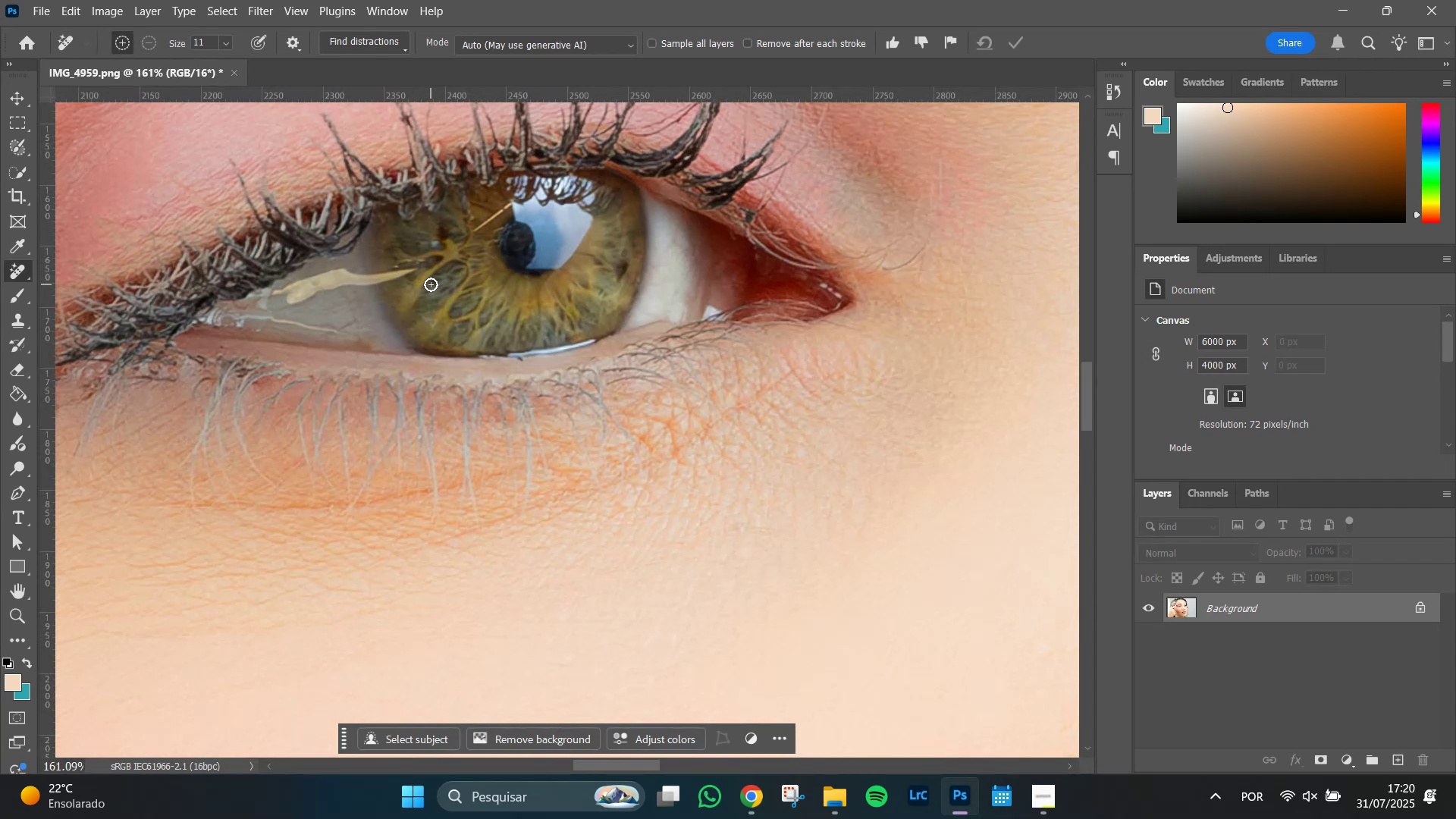 
wait(7.81)
 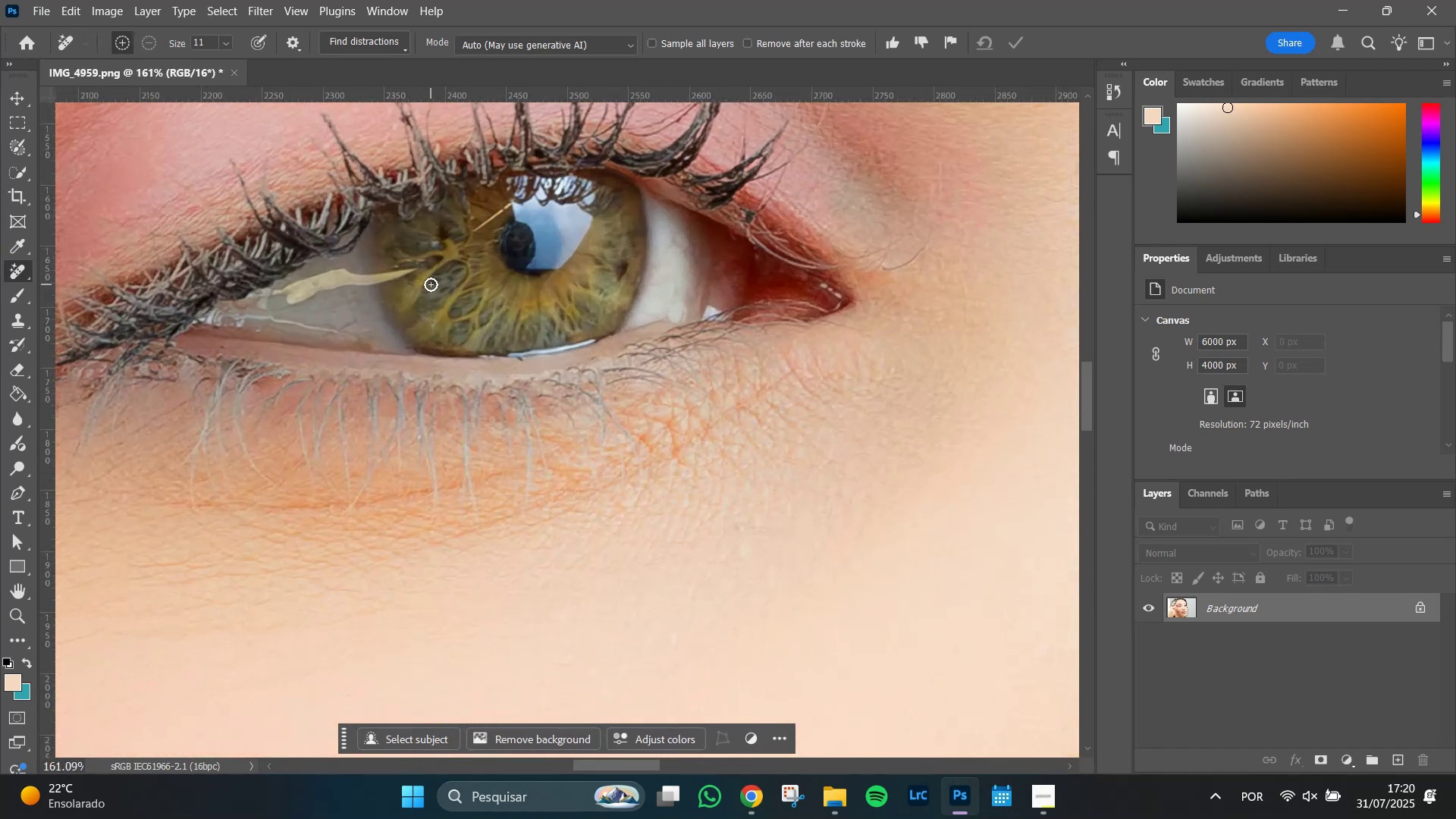 
hold_key(key=Space, duration=0.82)
 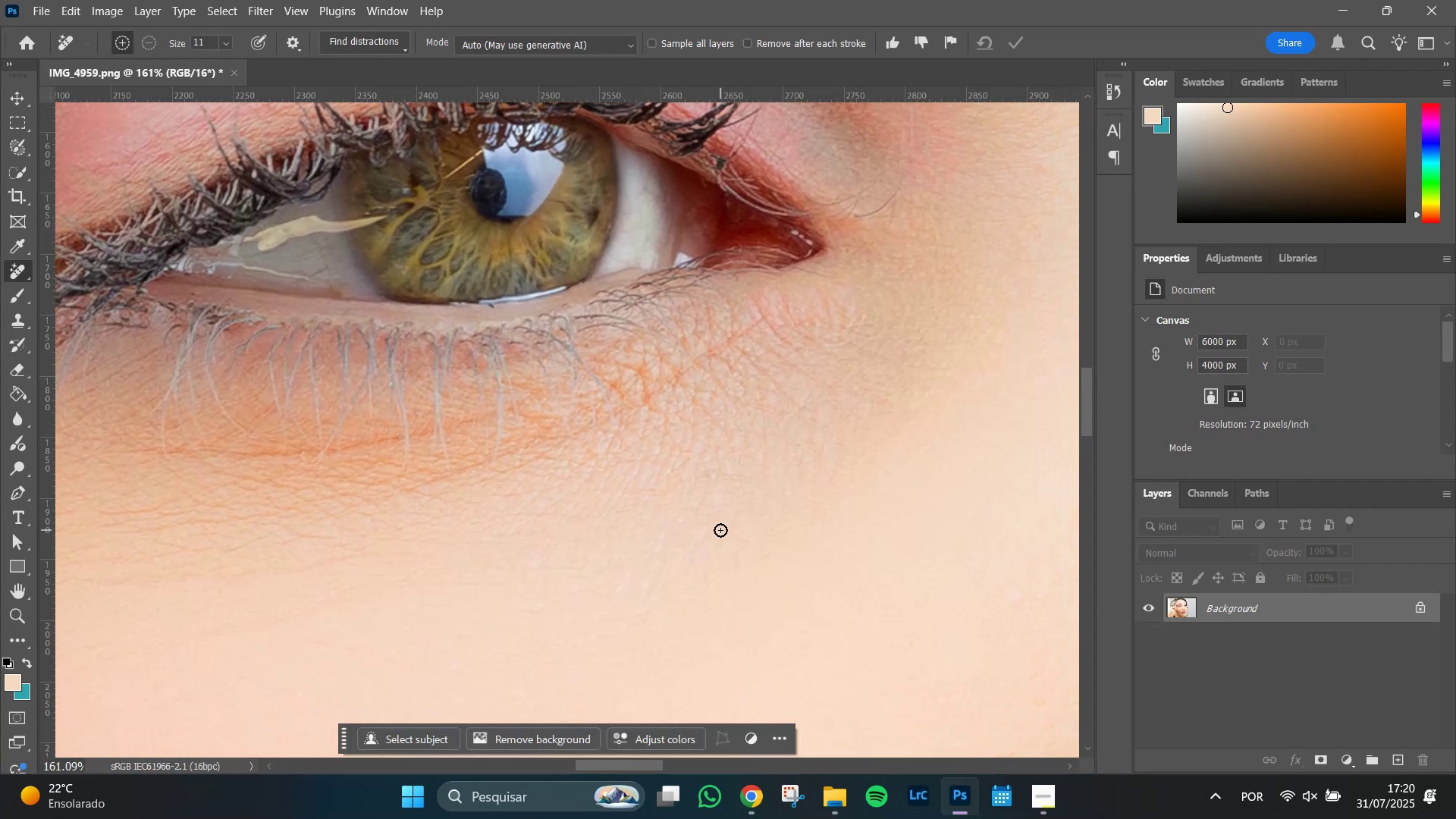 
hold_key(key=AltLeft, duration=0.58)
scroll: coordinate [720, 530], scroll_direction: down, amount: 5.0
 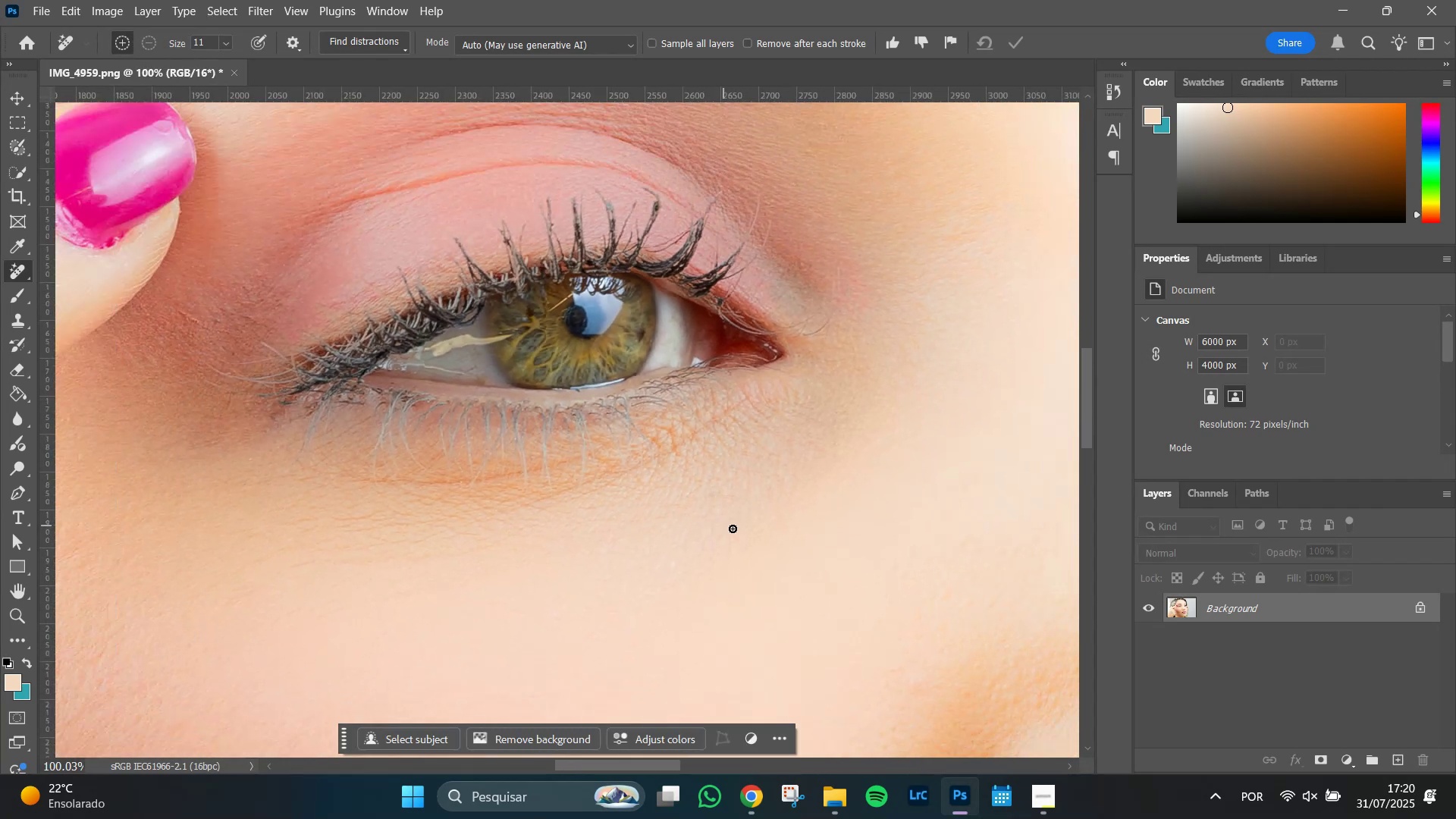 
hold_key(key=Space, duration=1.51)
 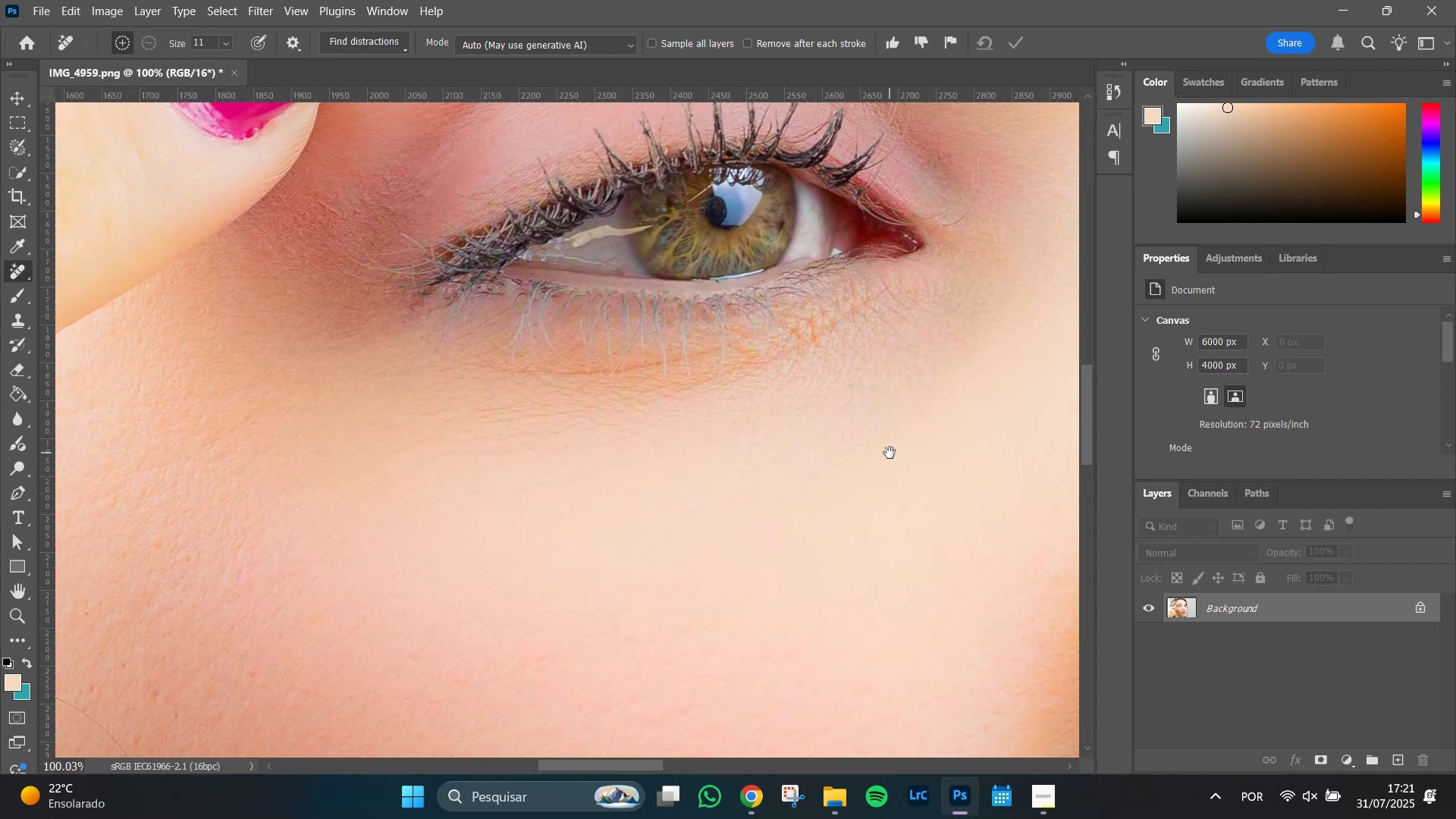 
hold_key(key=Space, duration=1.51)
 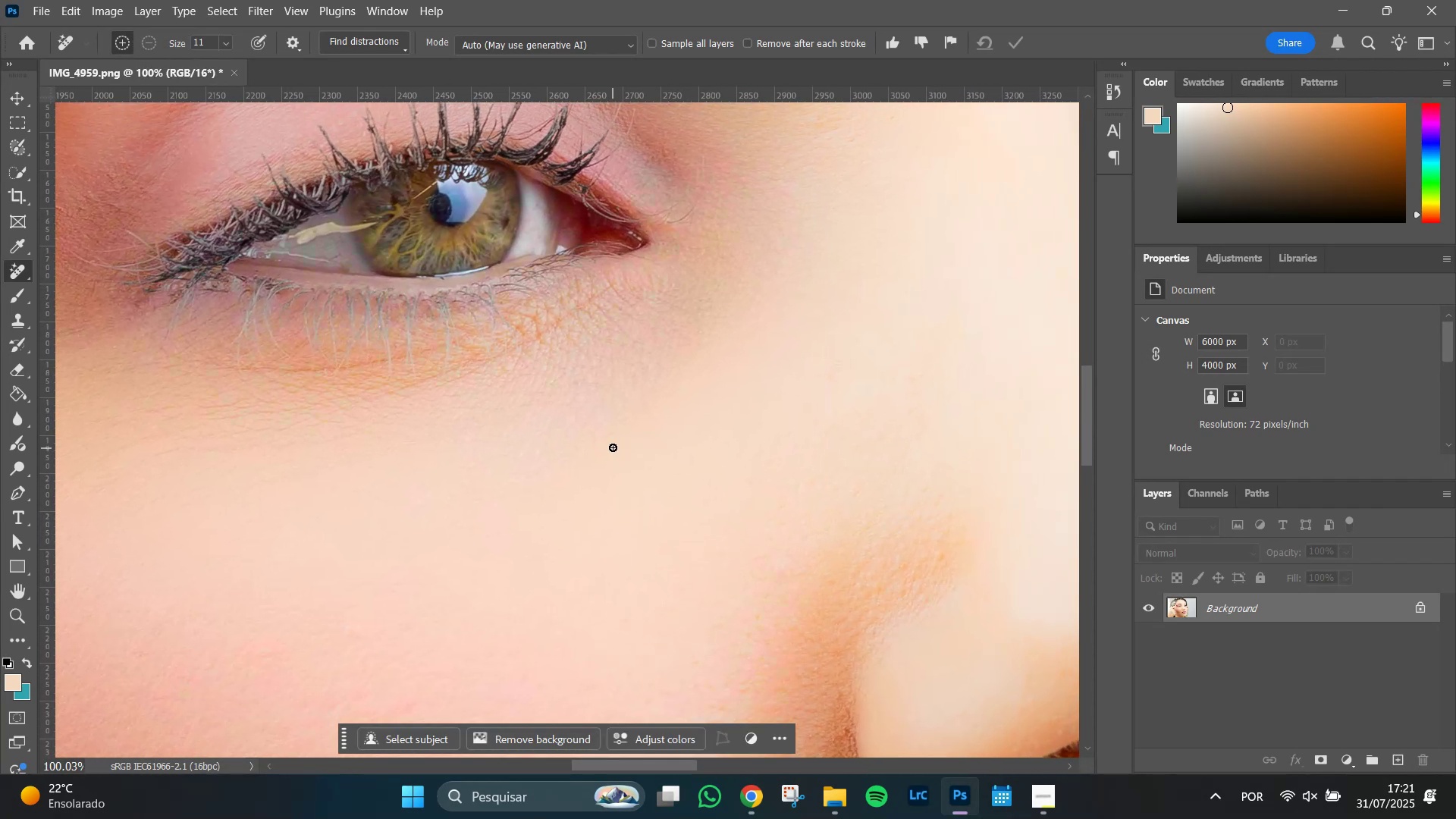 
hold_key(key=Space, duration=0.31)
 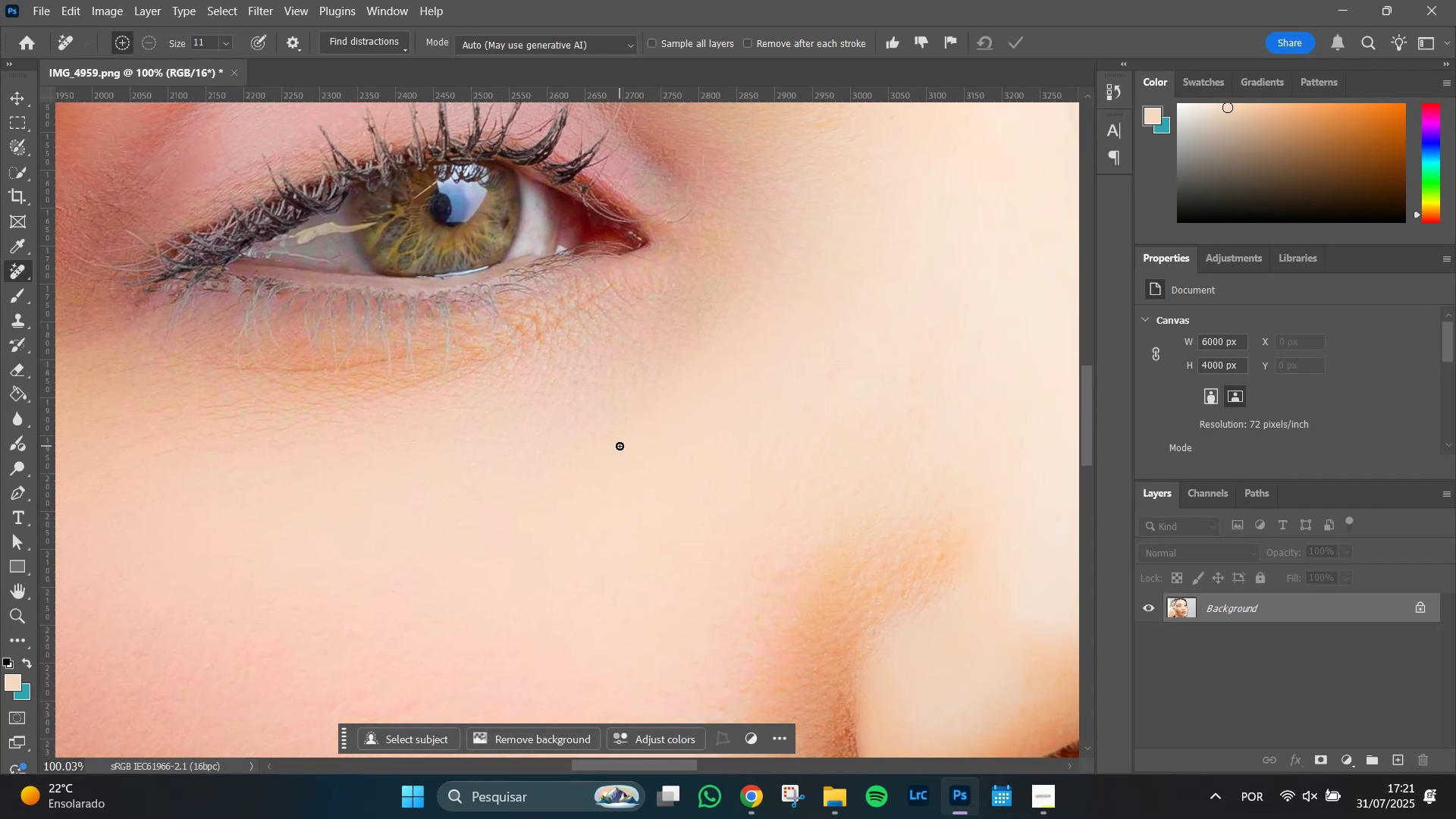 
key(I)
 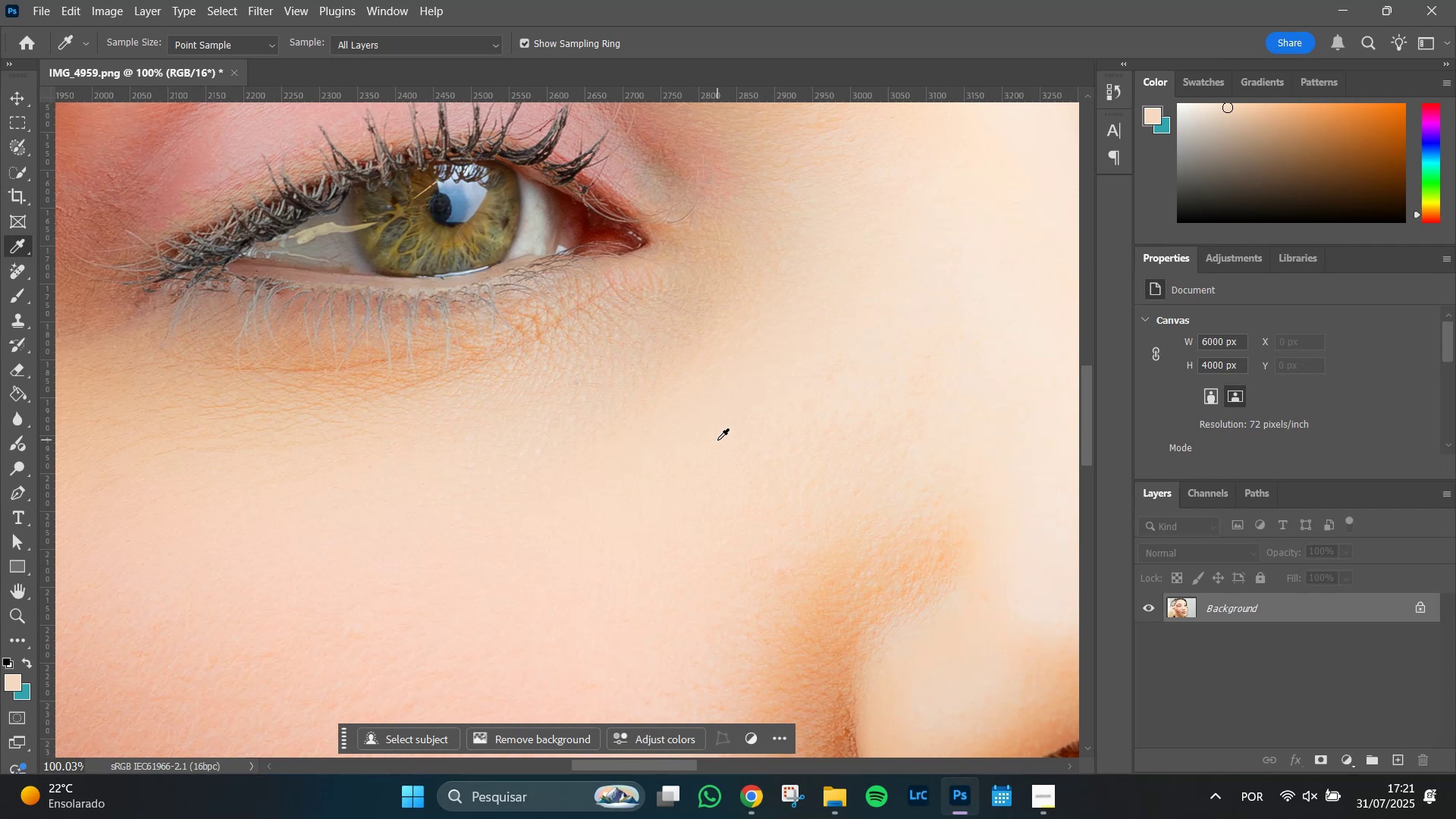 
left_click([717, 442])
 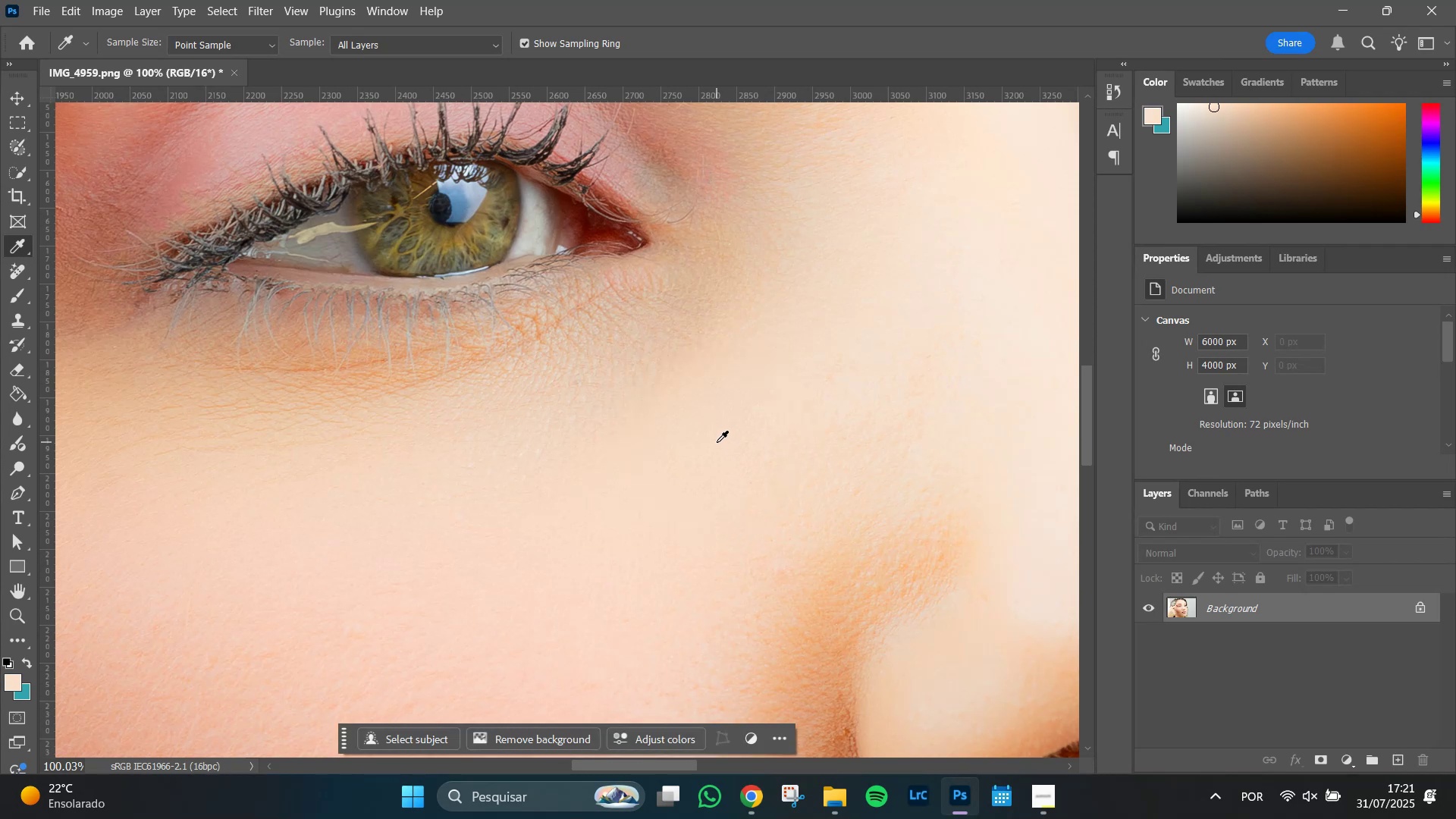 
key(B)
 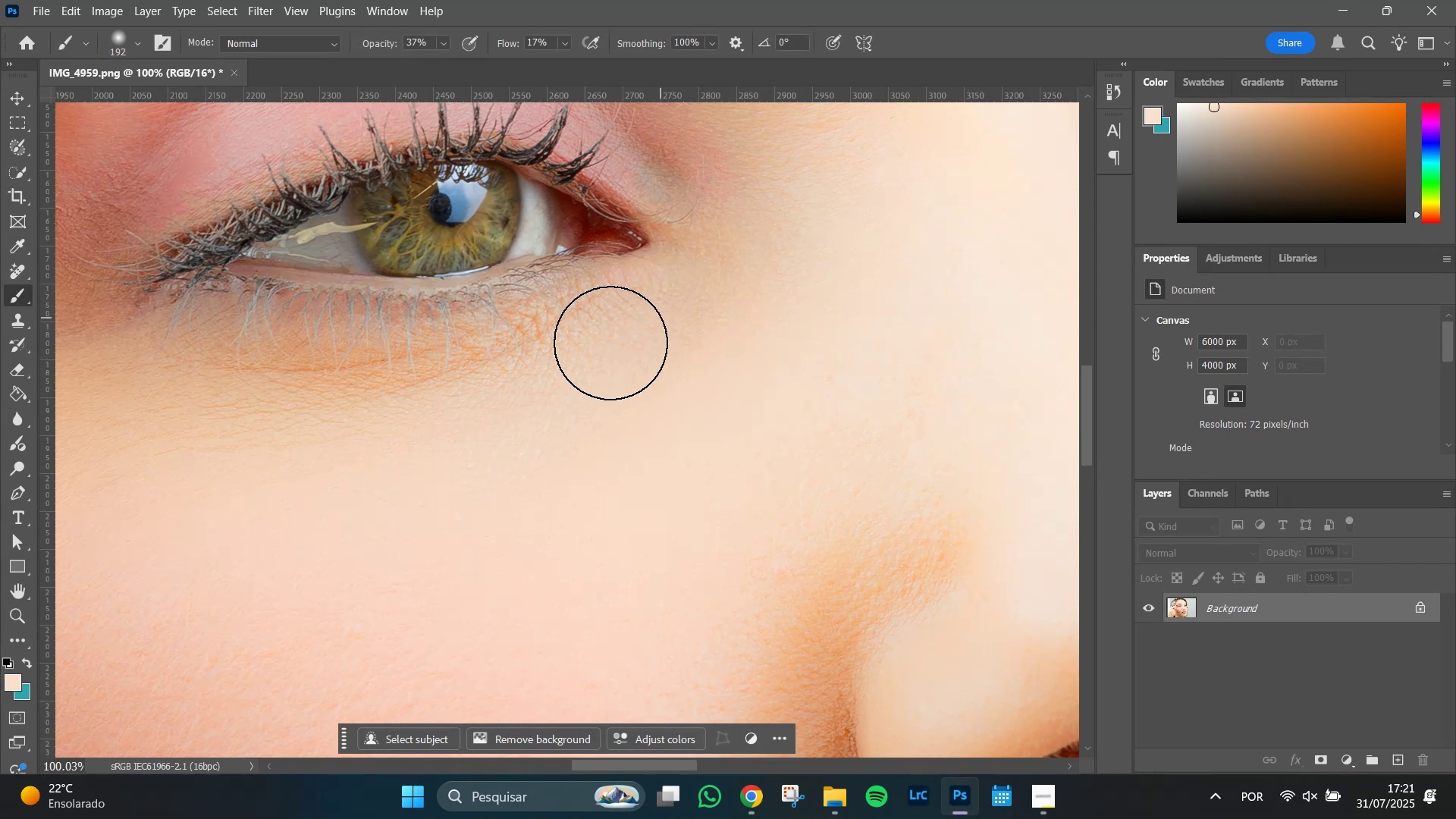 
wait(10.09)
 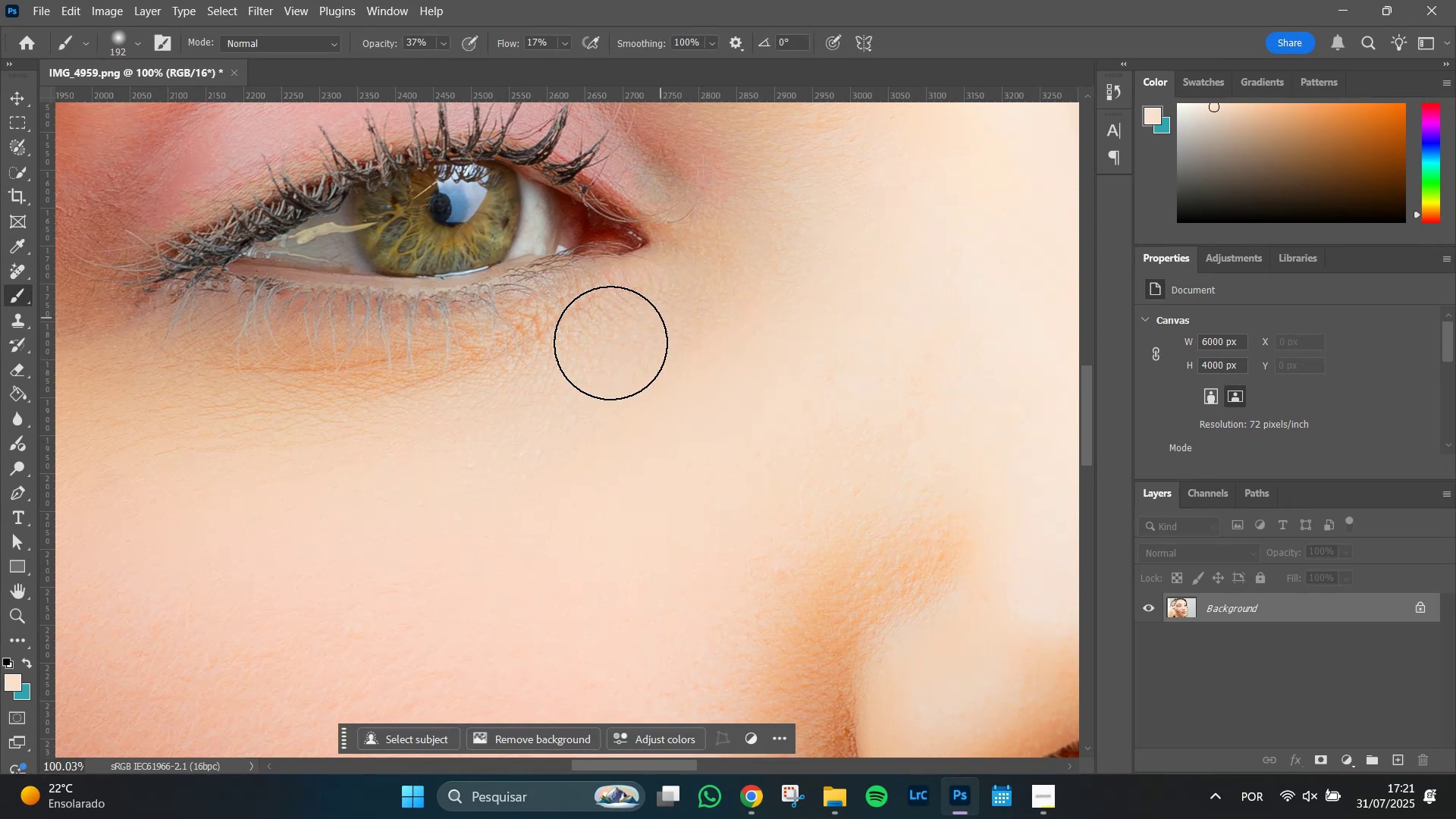 
triple_click([696, 292])
 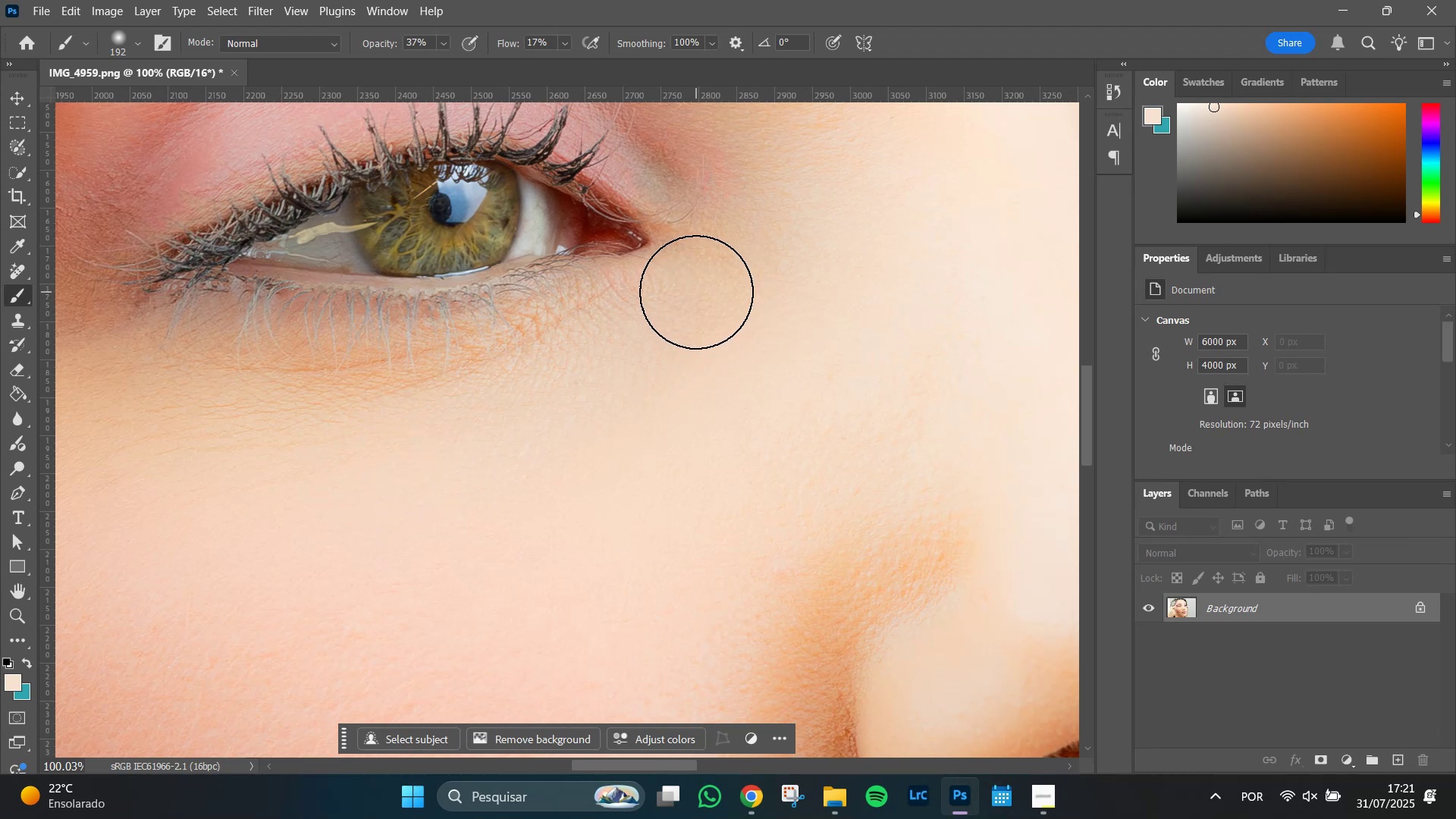 
triple_click([696, 292])
 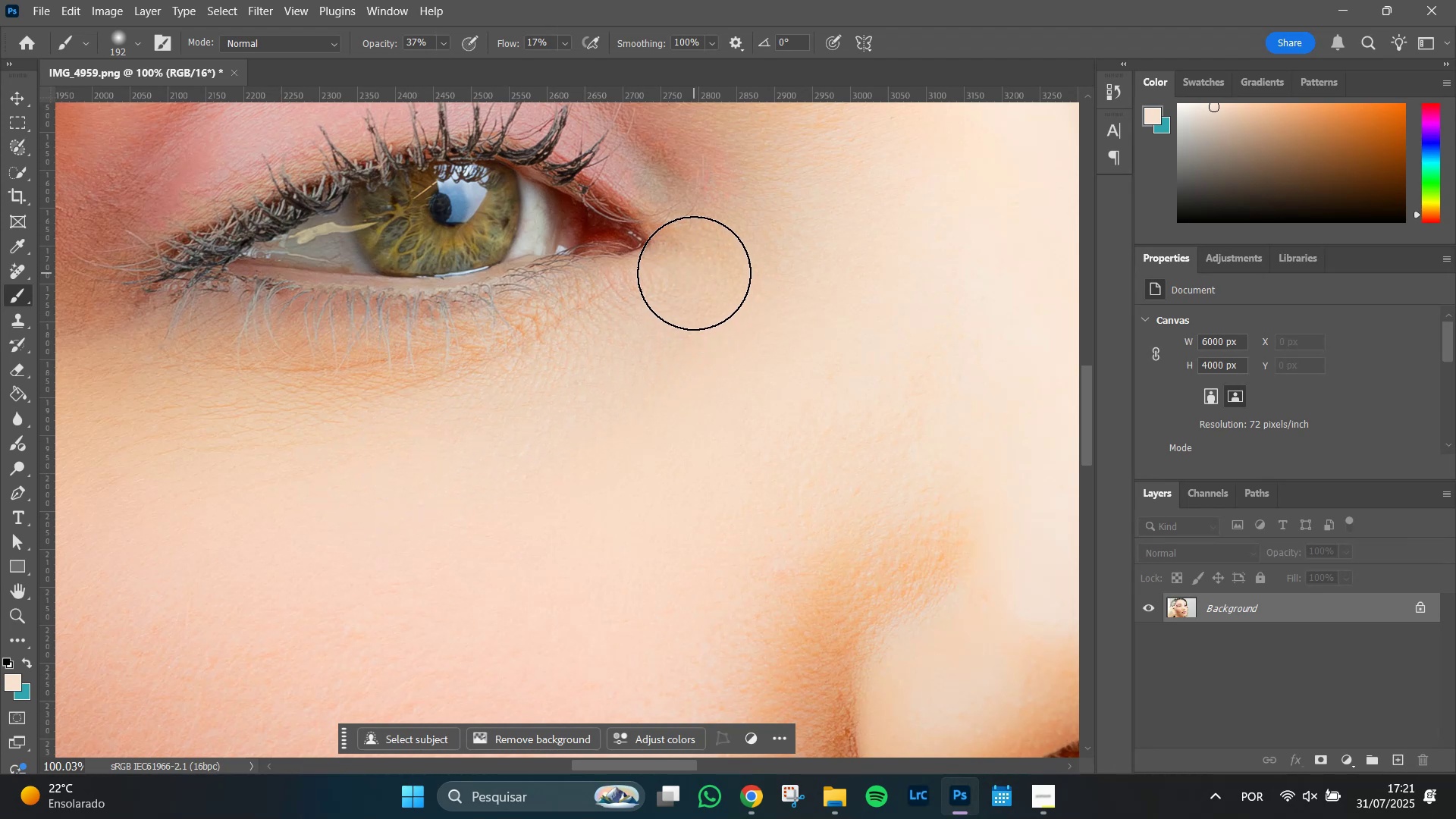 
triple_click([694, 273])
 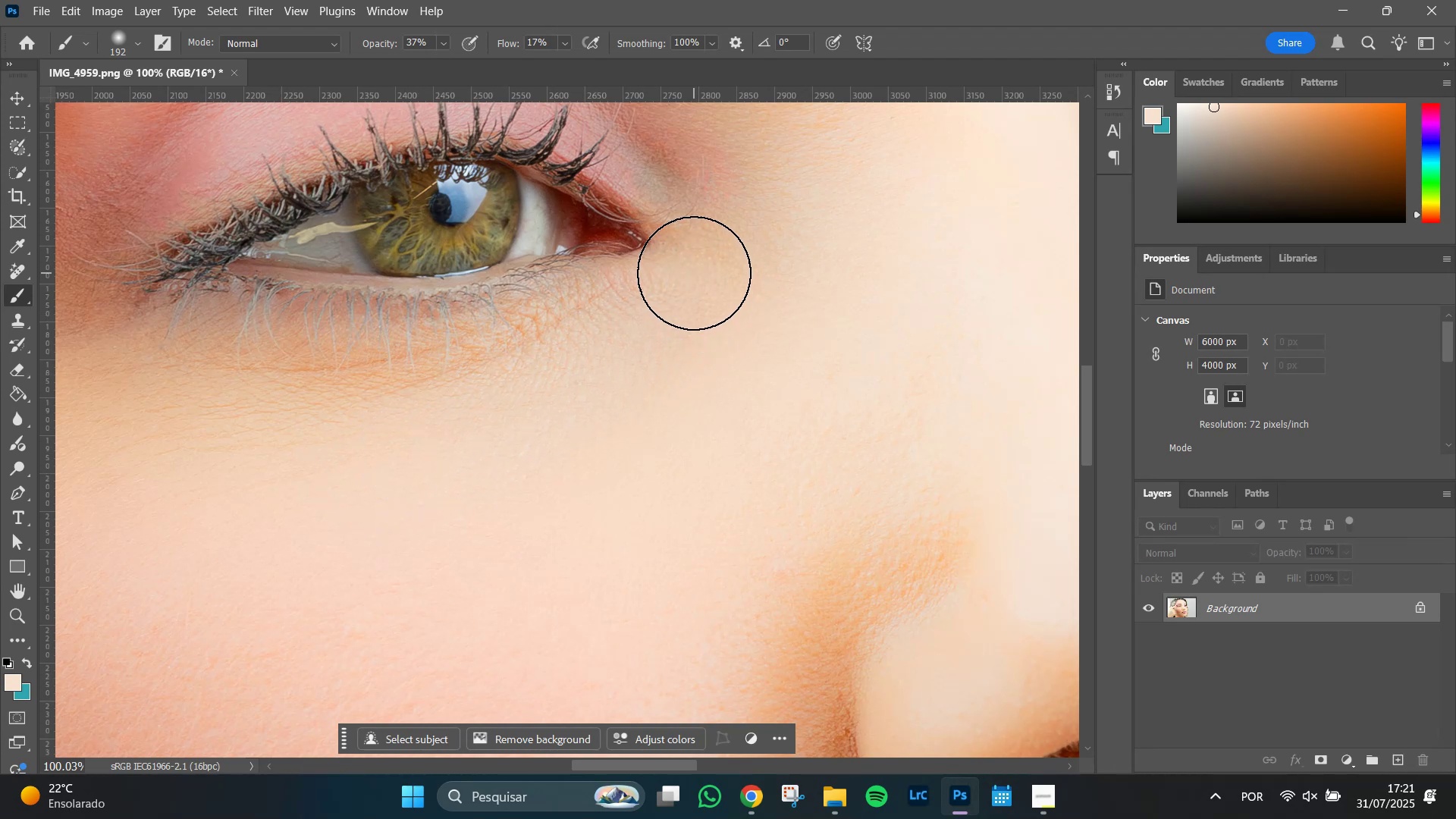 
triple_click([694, 273])
 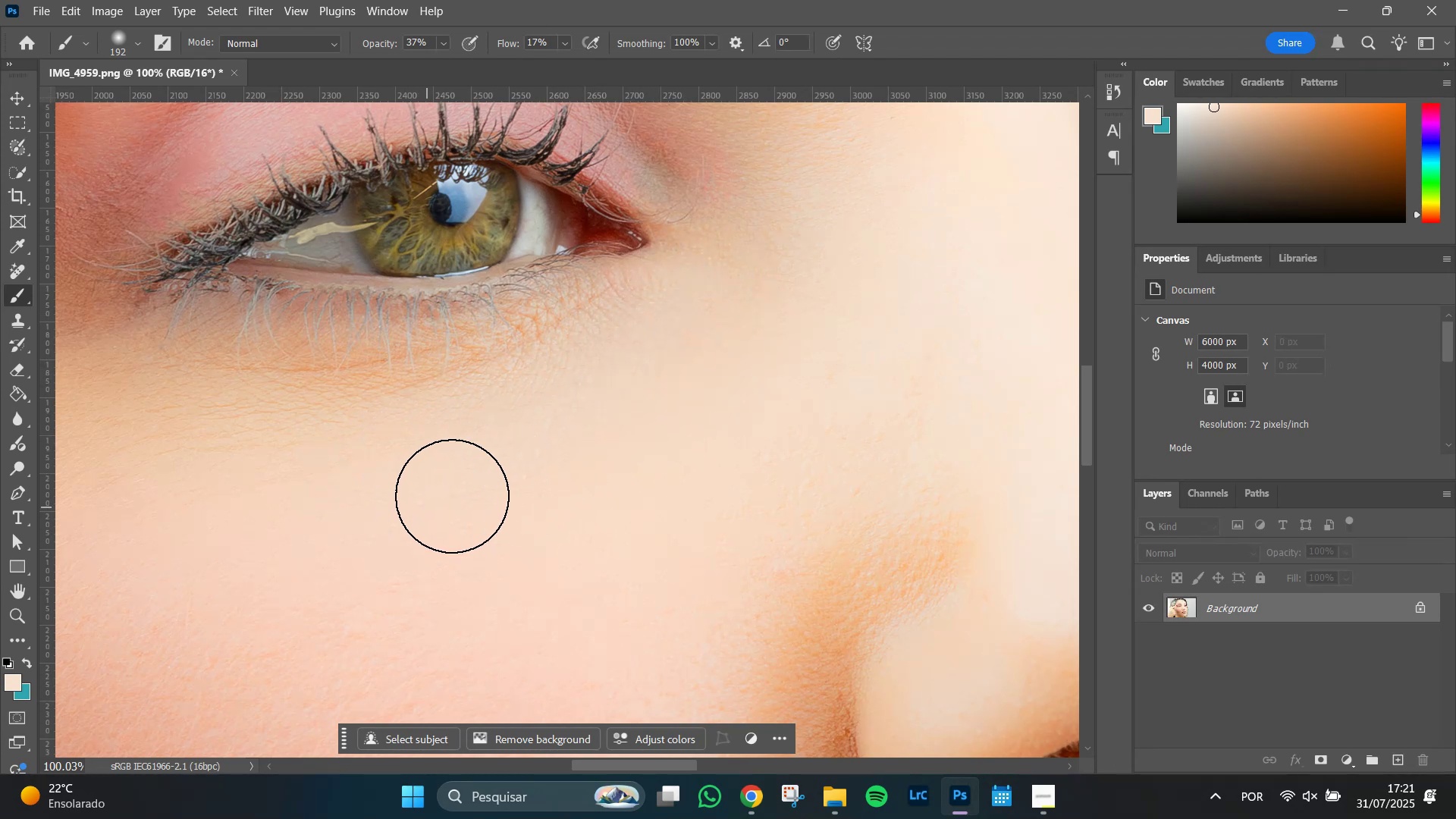 
wait(9.59)
 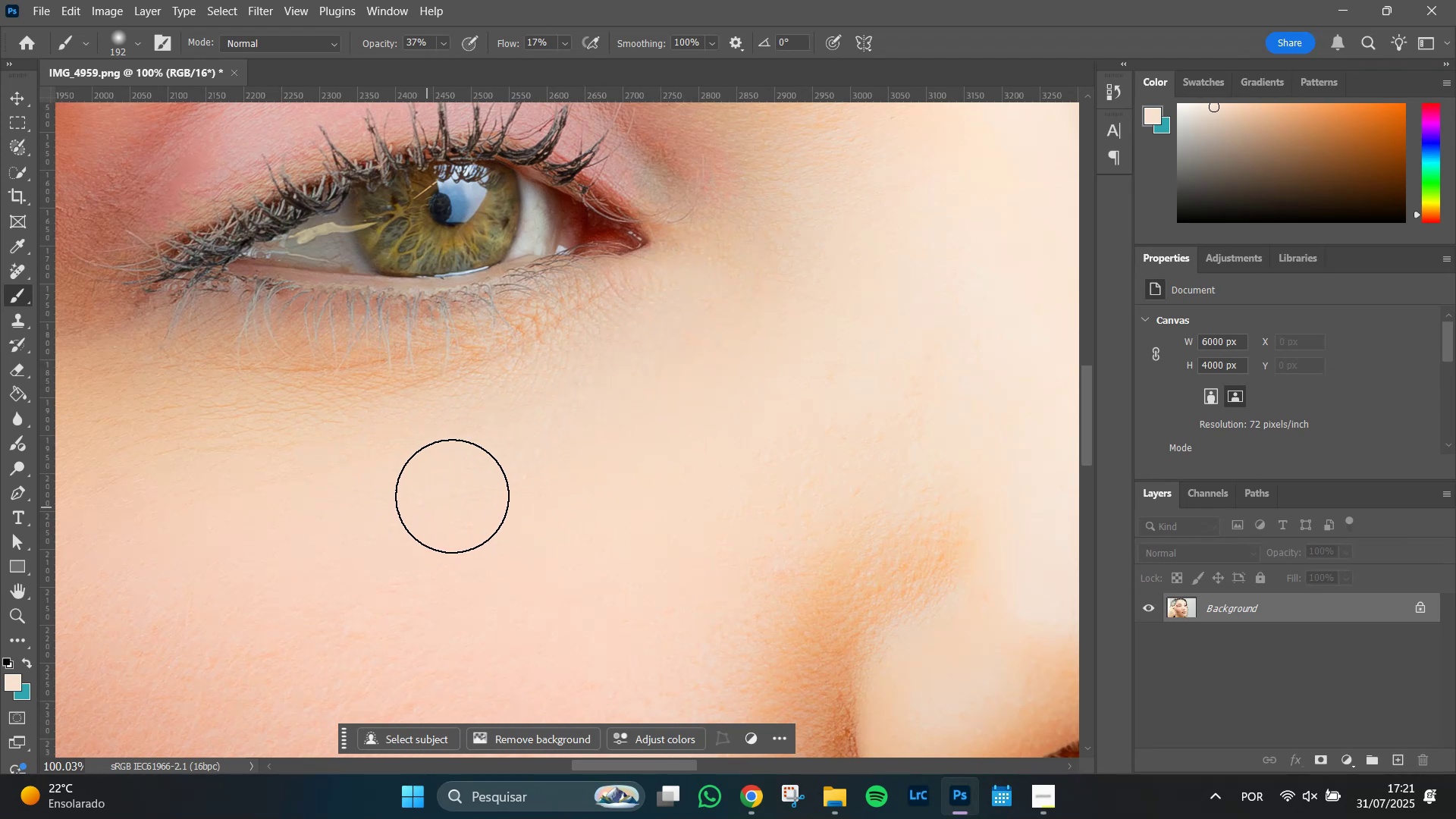 
hold_key(key=AltLeft, duration=1.22)
 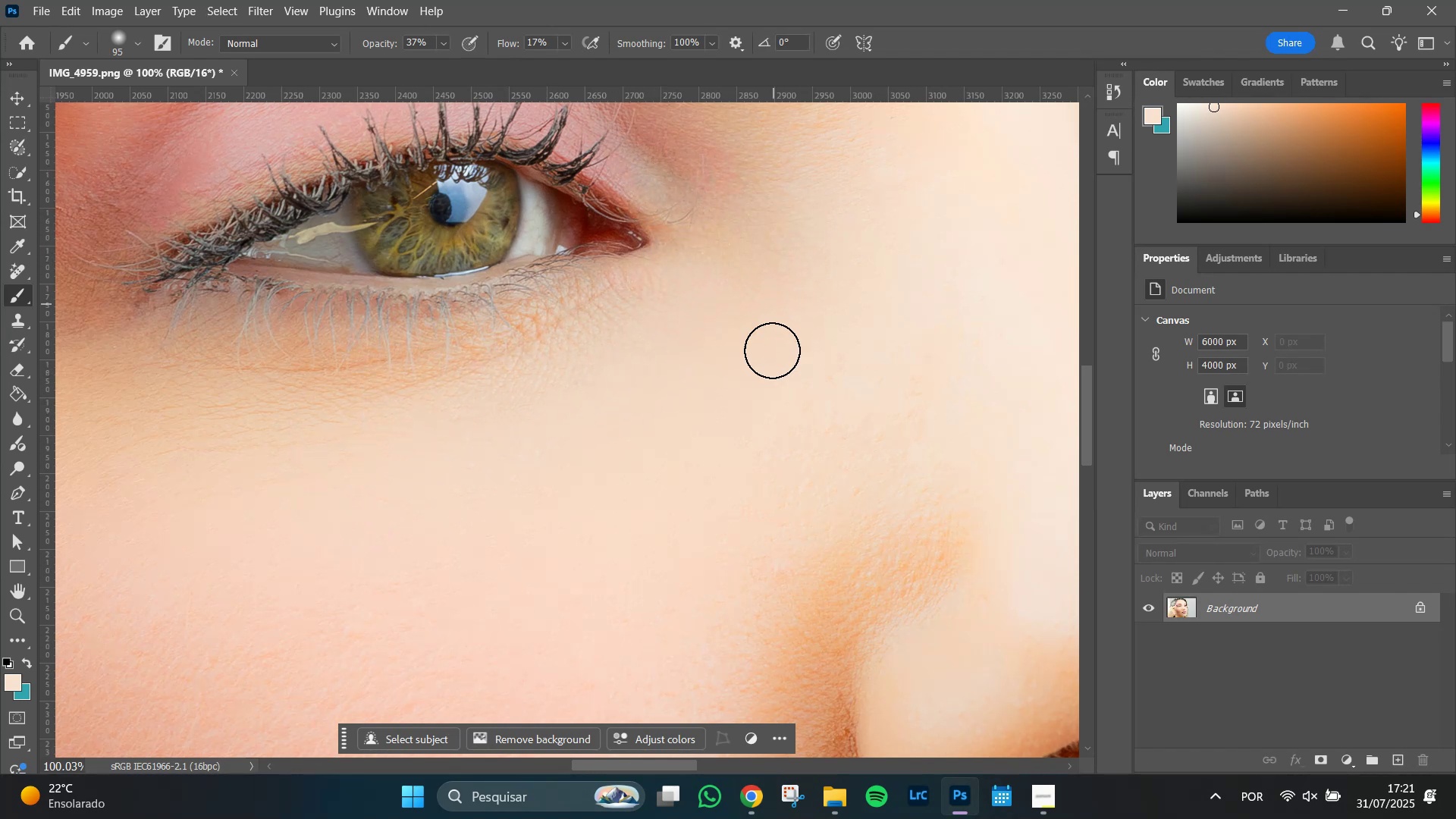 
hold_key(key=AltLeft, duration=0.43)
 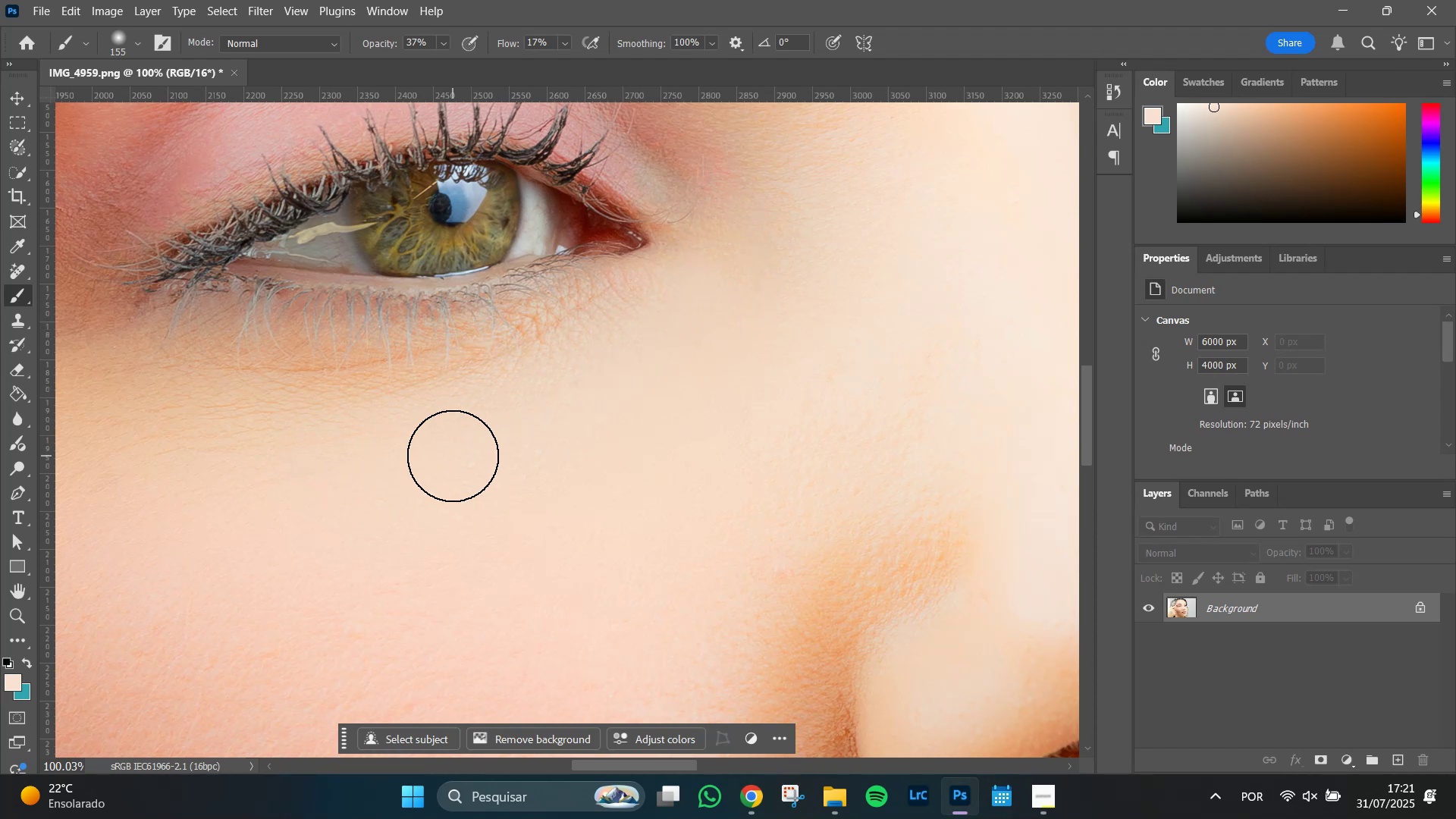 
wait(7.27)
 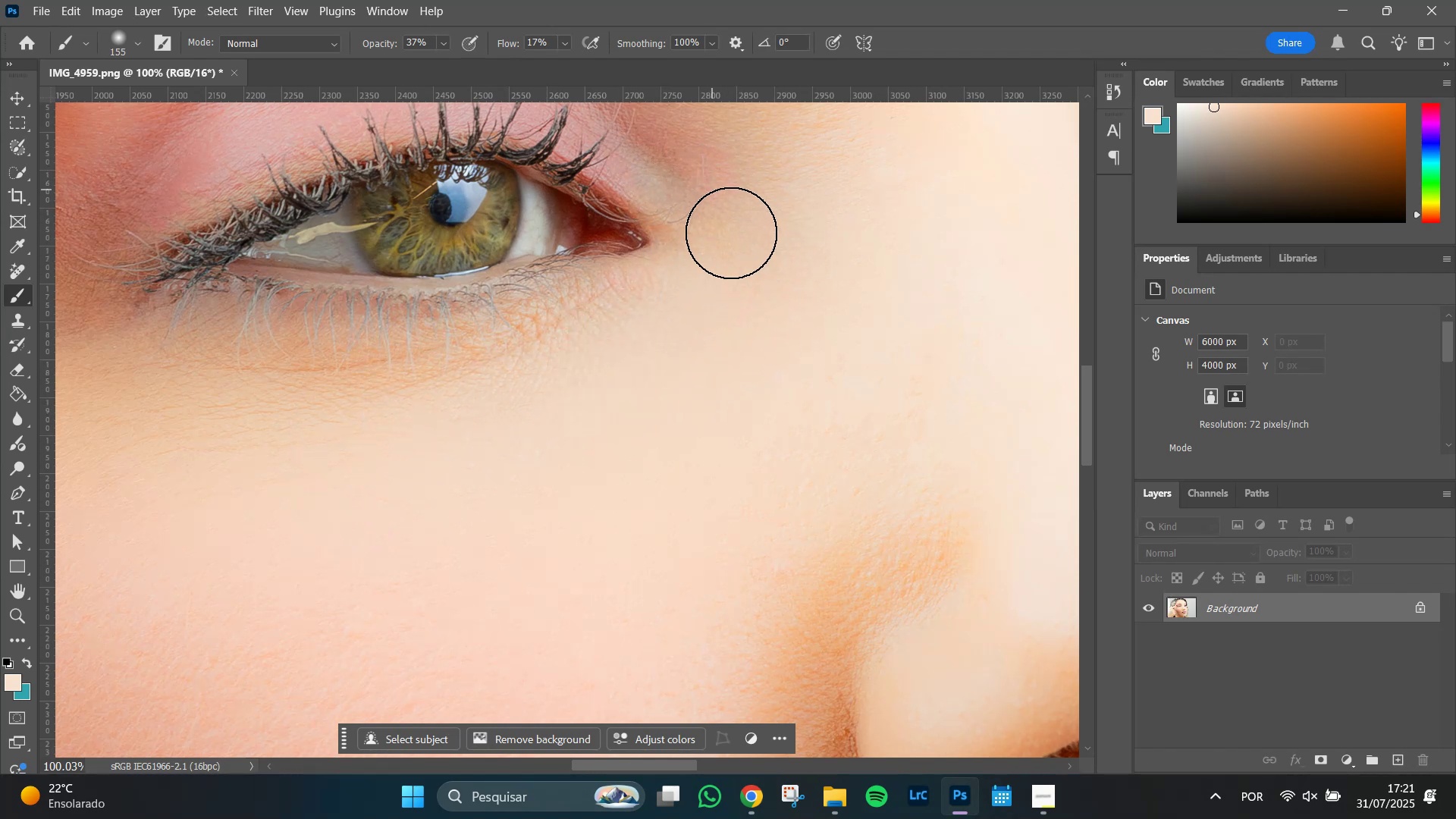 
hold_key(key=AltLeft, duration=1.51)
scroll: coordinate [455, 428], scroll_direction: down, amount: 7.0
 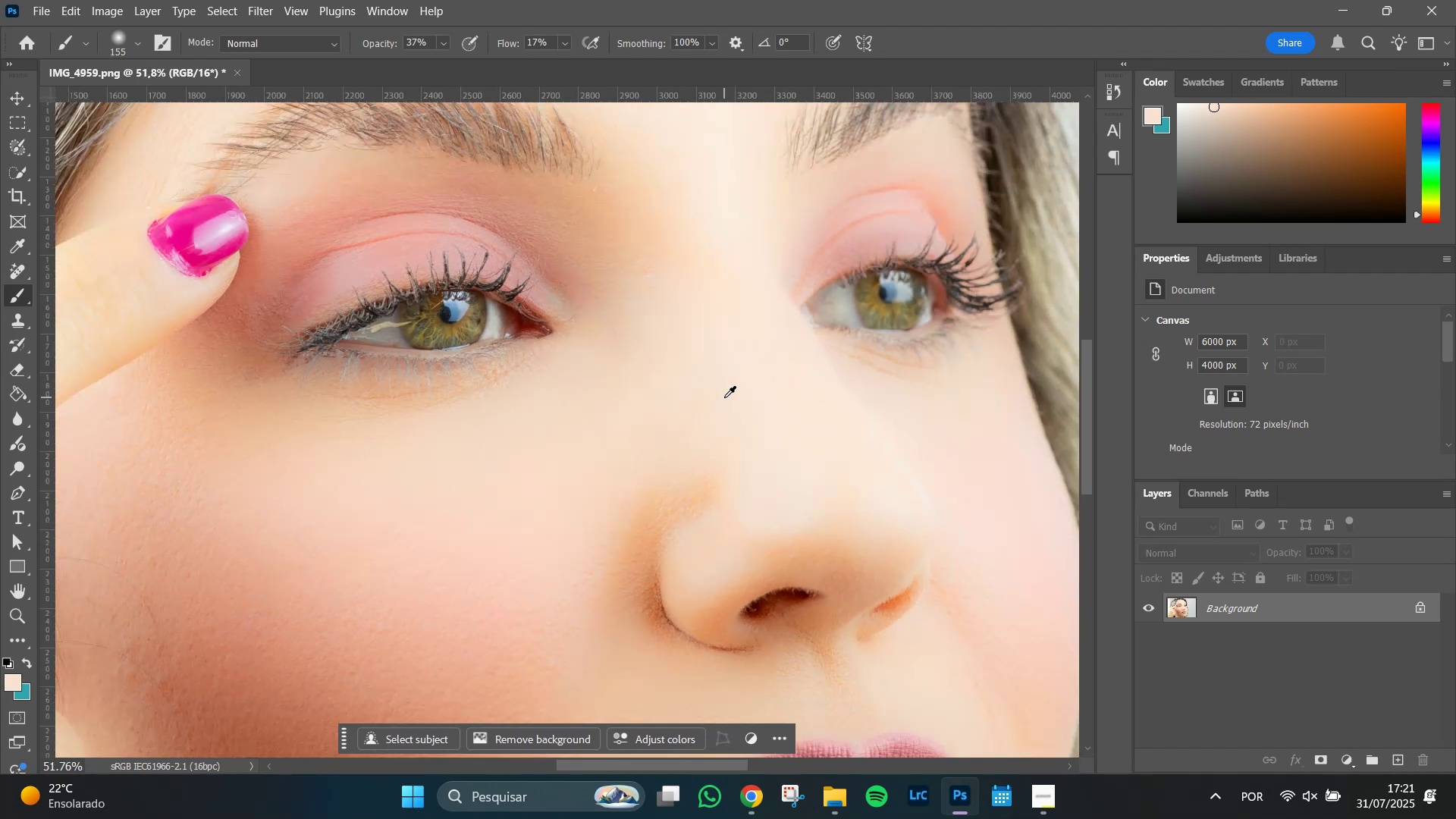 
hold_key(key=AltLeft, duration=1.51)
scroll: coordinate [725, 396], scroll_direction: down, amount: 4.0
 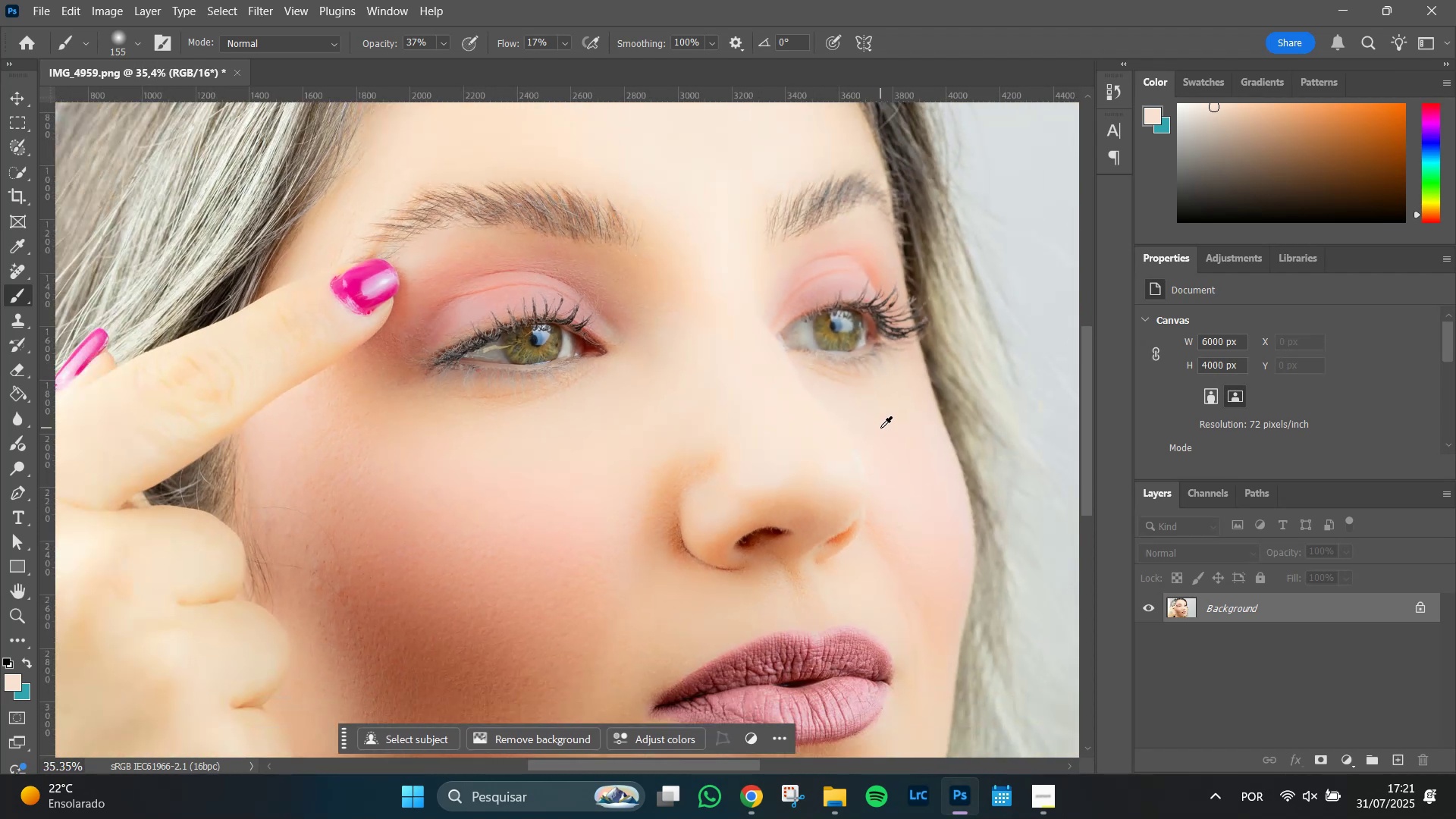 
hold_key(key=AltLeft, duration=1.08)
scroll: coordinate [885, 403], scroll_direction: up, amount: 5.0
 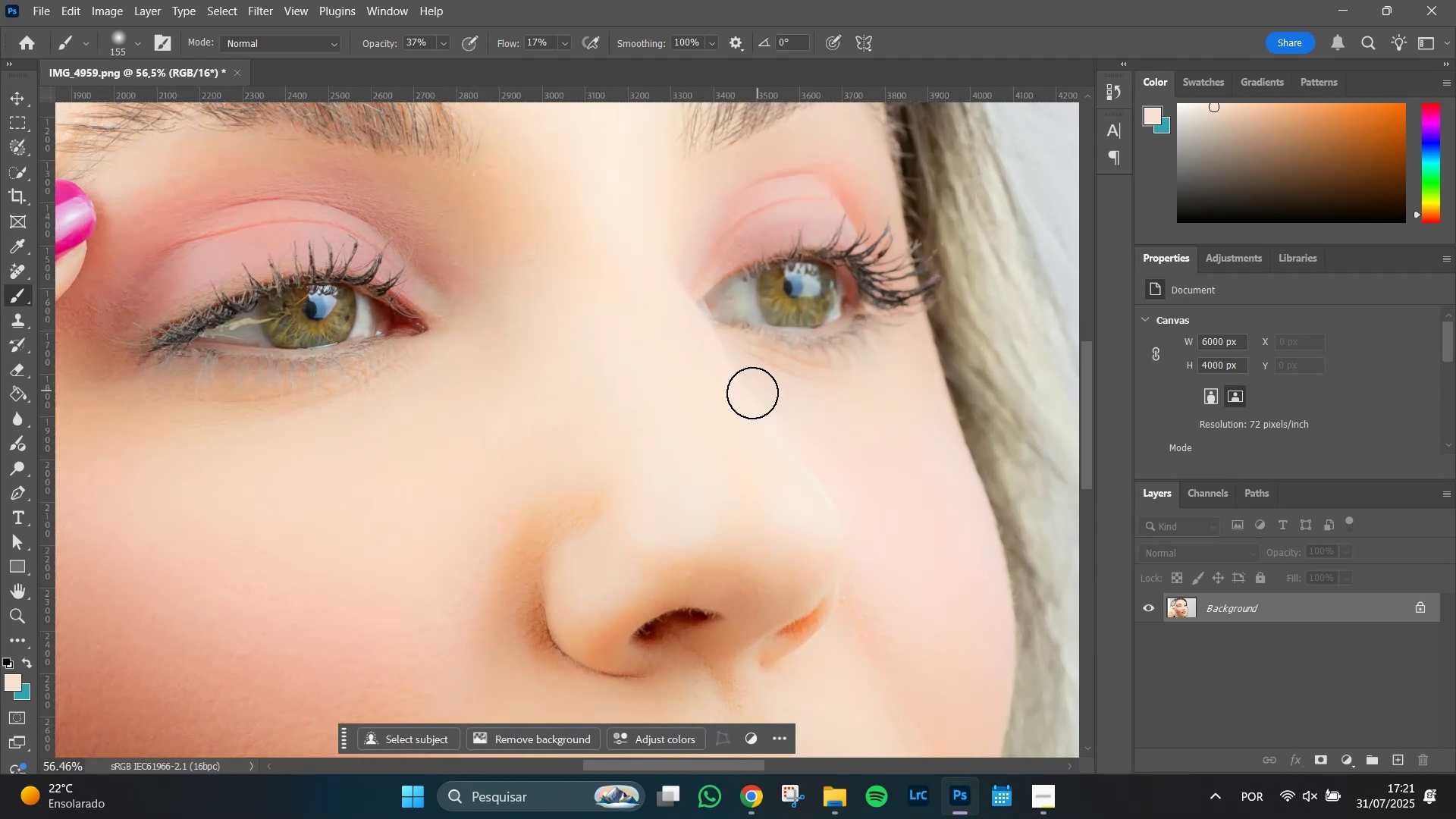 
hold_key(key=AltLeft, duration=0.47)
 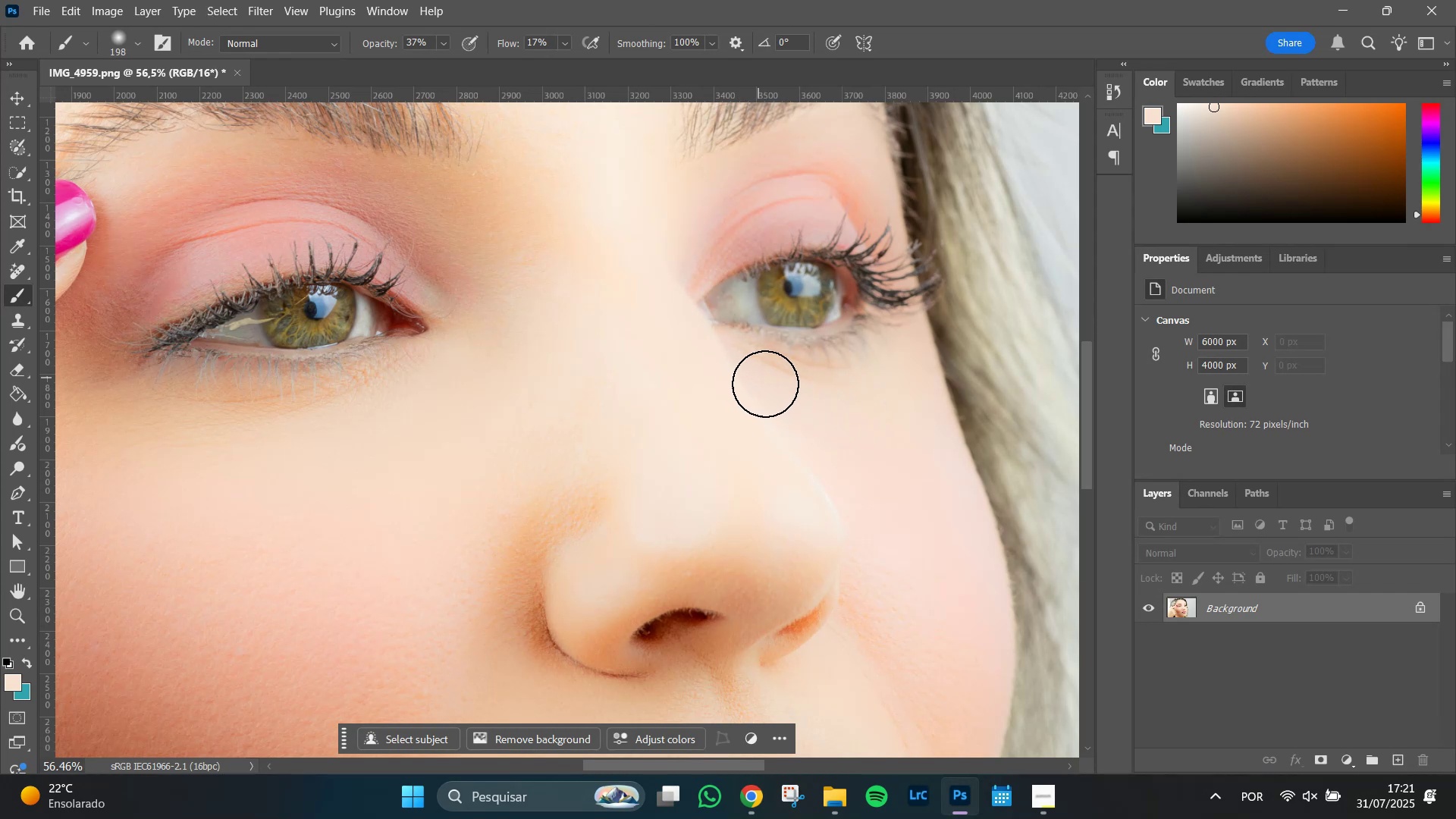 
hold_key(key=AltLeft, duration=1.51)
scroll: coordinate [486, 495], scroll_direction: down, amount: 8.0
 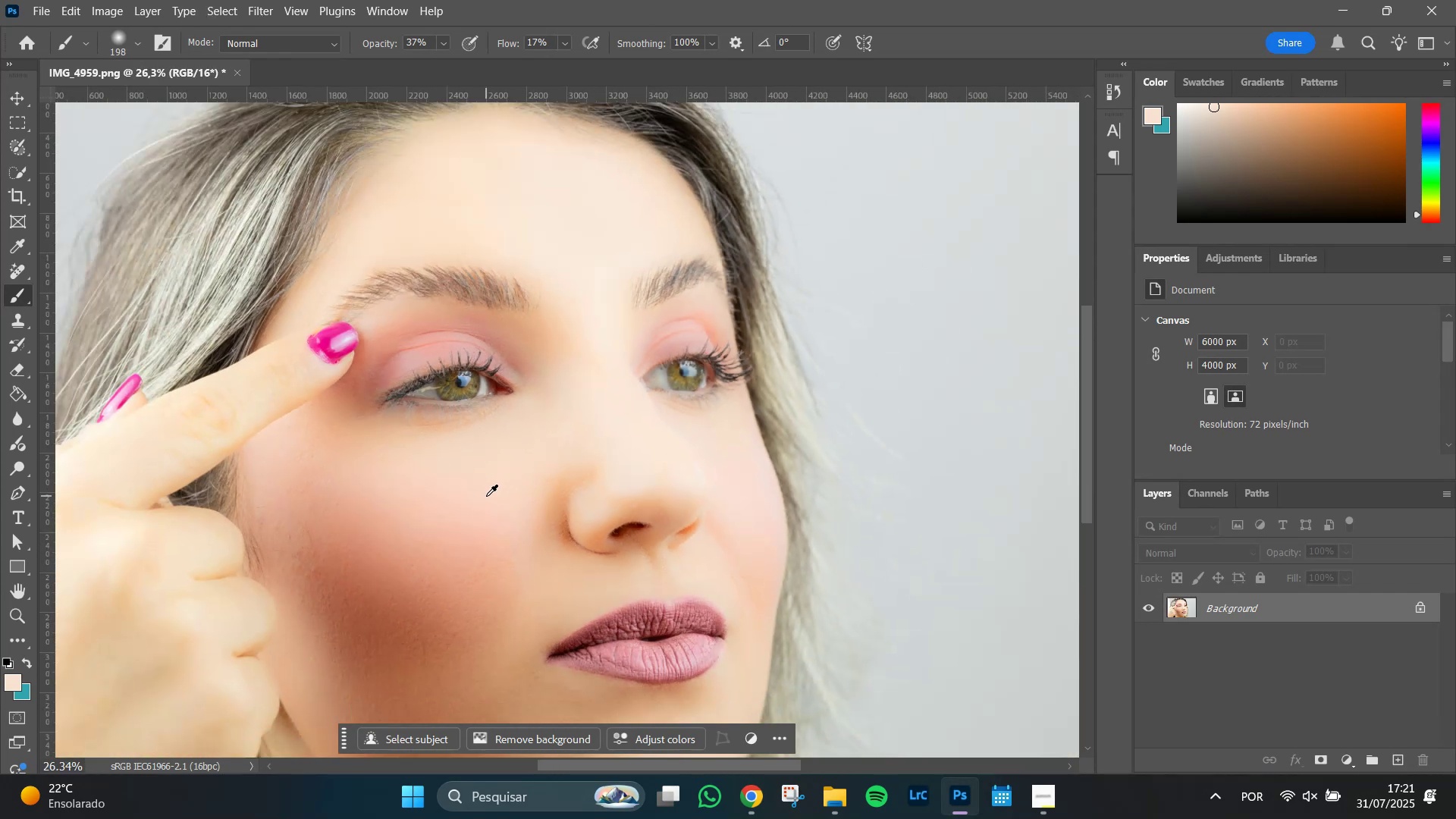 
hold_key(key=AltLeft, duration=0.32)
 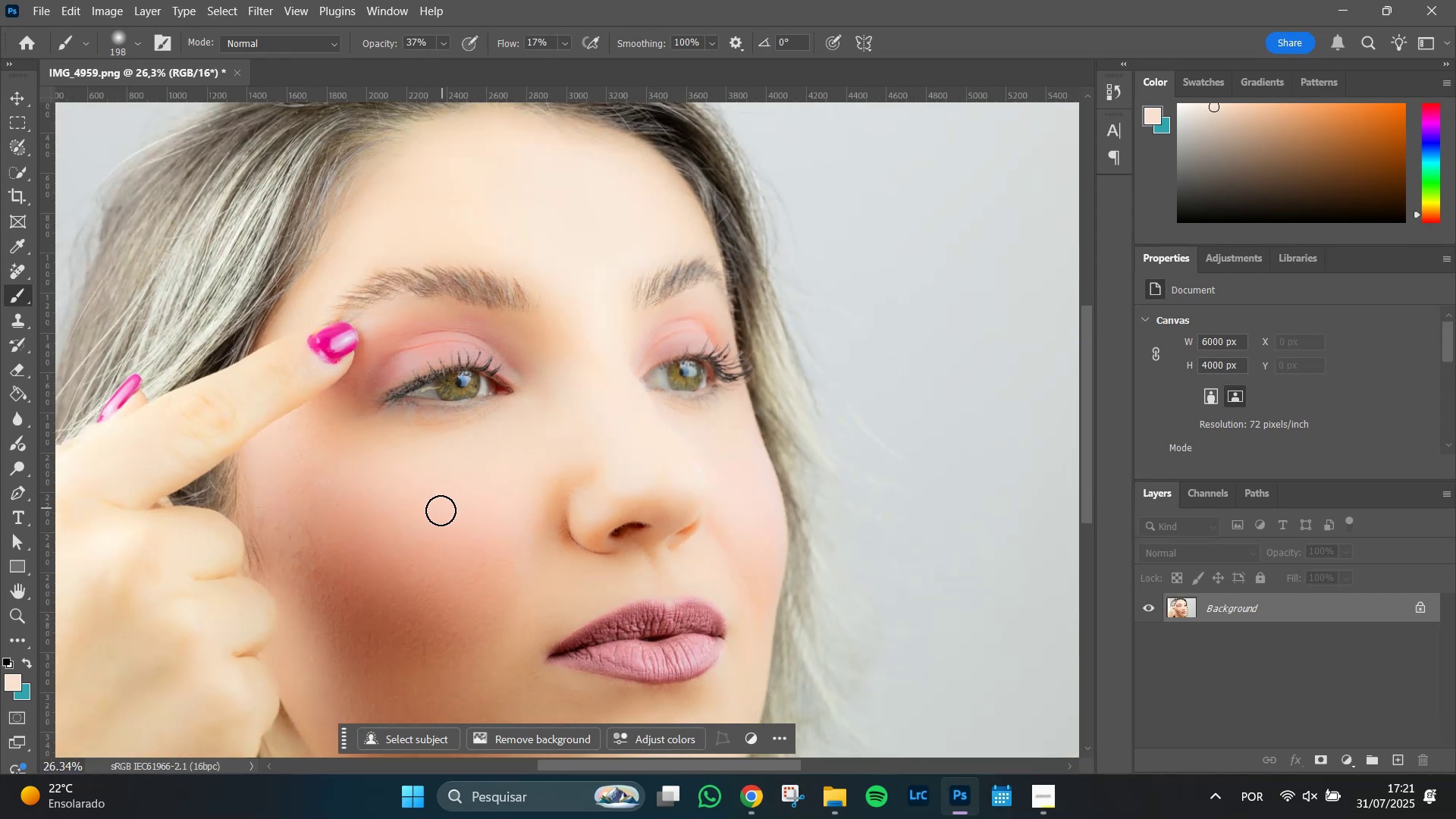 
hold_key(key=Space, duration=1.03)
 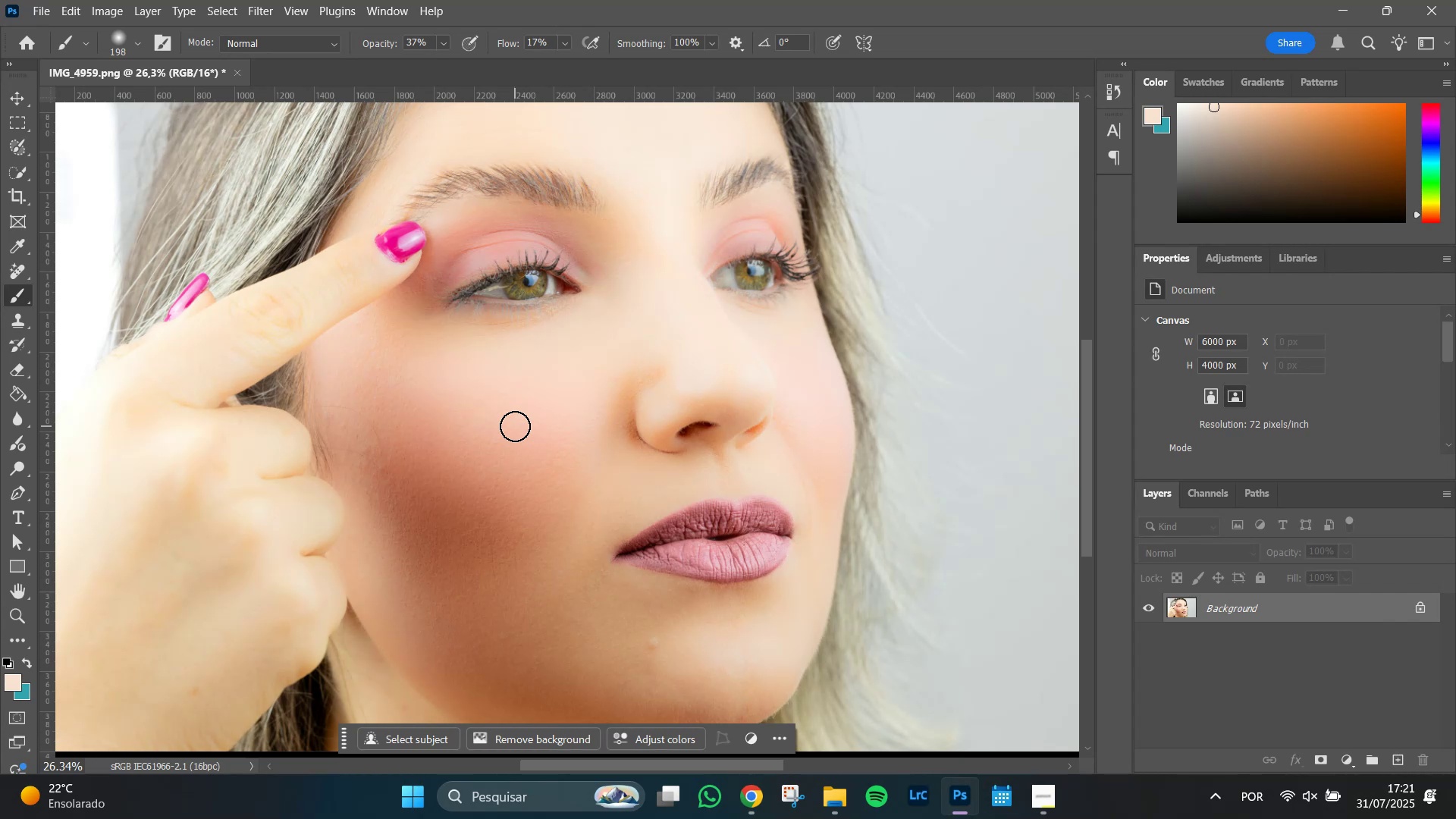 
hold_key(key=Space, duration=1.51)
 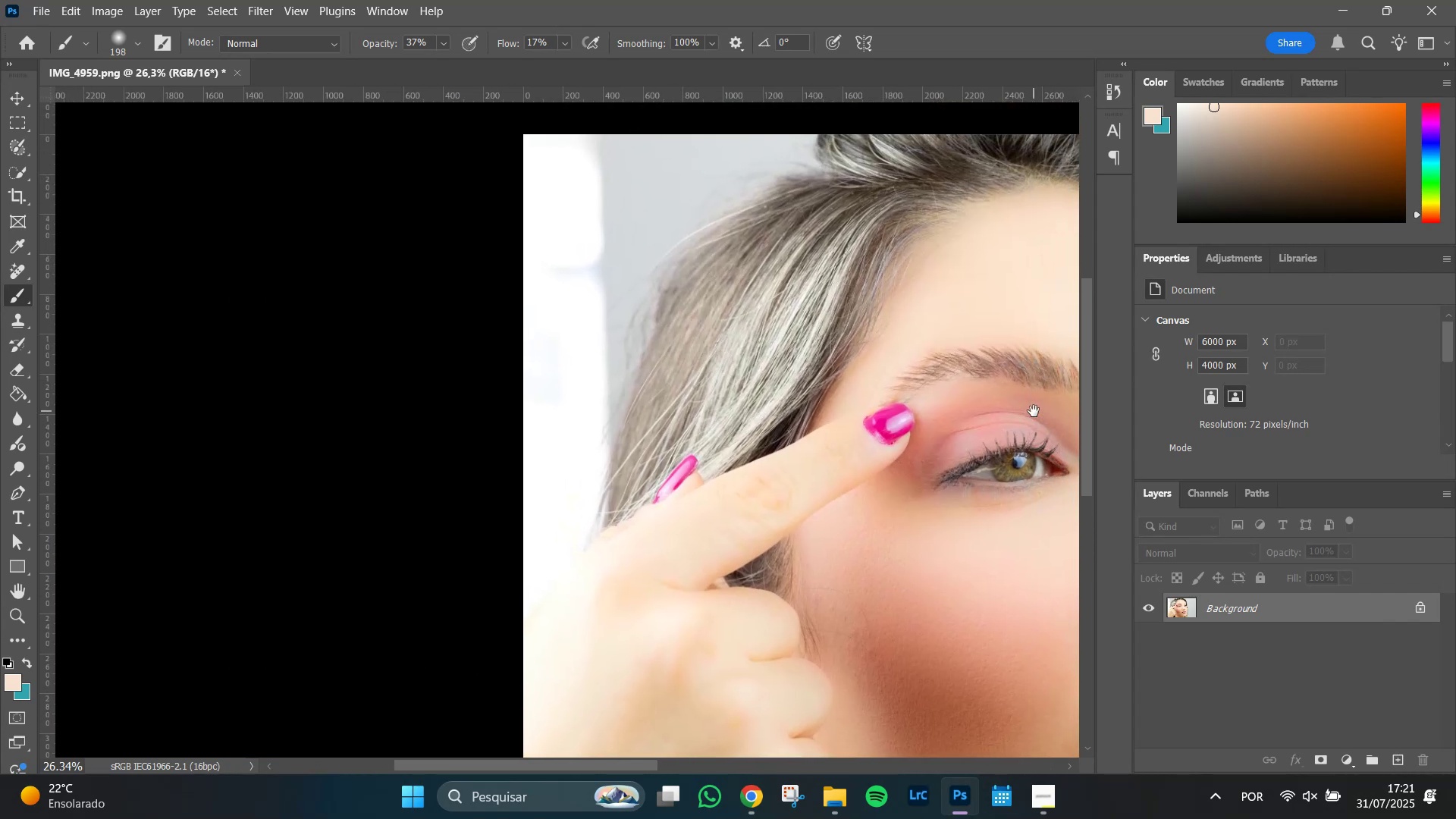 
hold_key(key=Space, duration=0.73)
 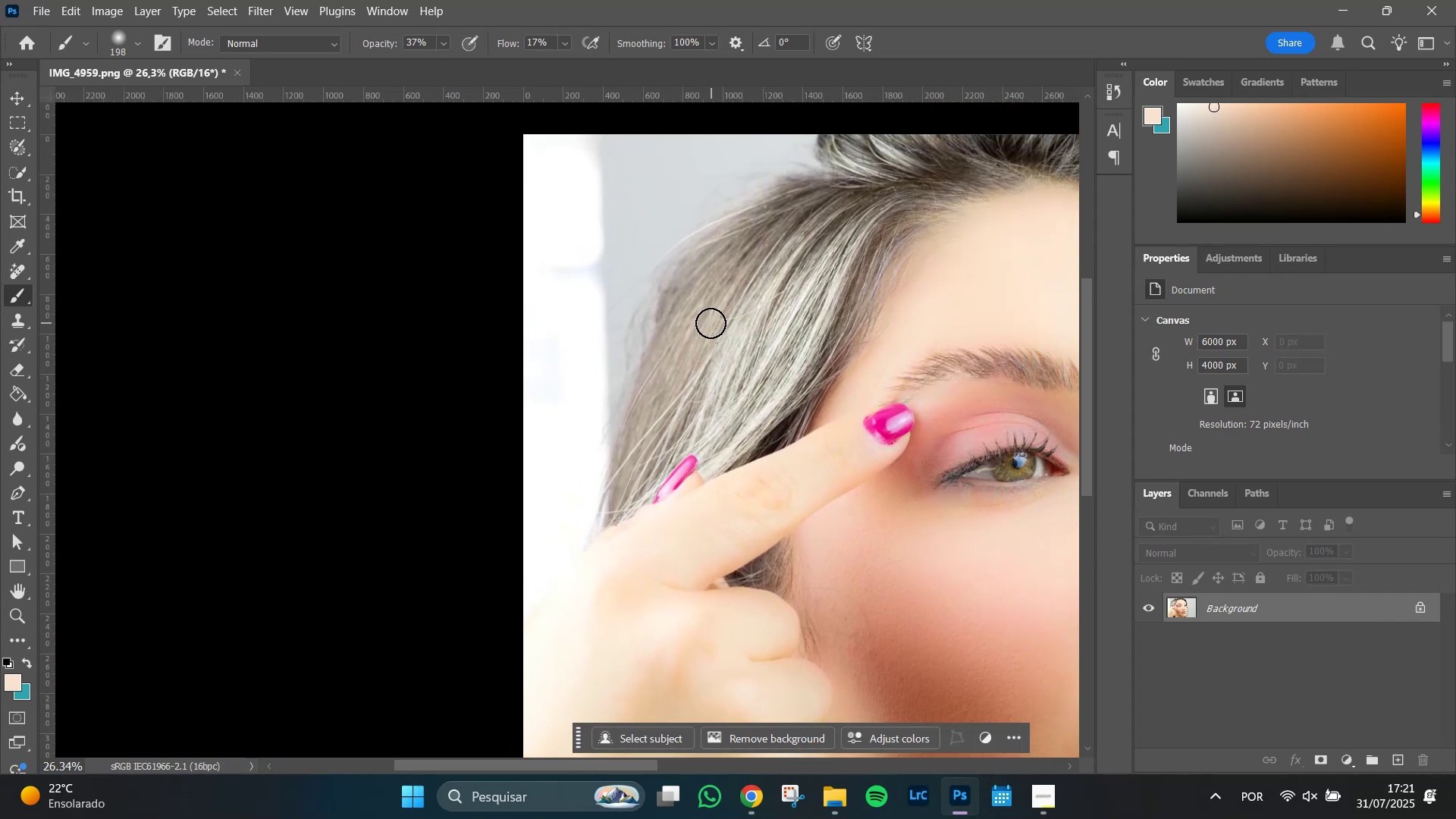 
hold_key(key=AltLeft, duration=1.51)
scroll: coordinate [638, 355], scroll_direction: up, amount: 9.0
 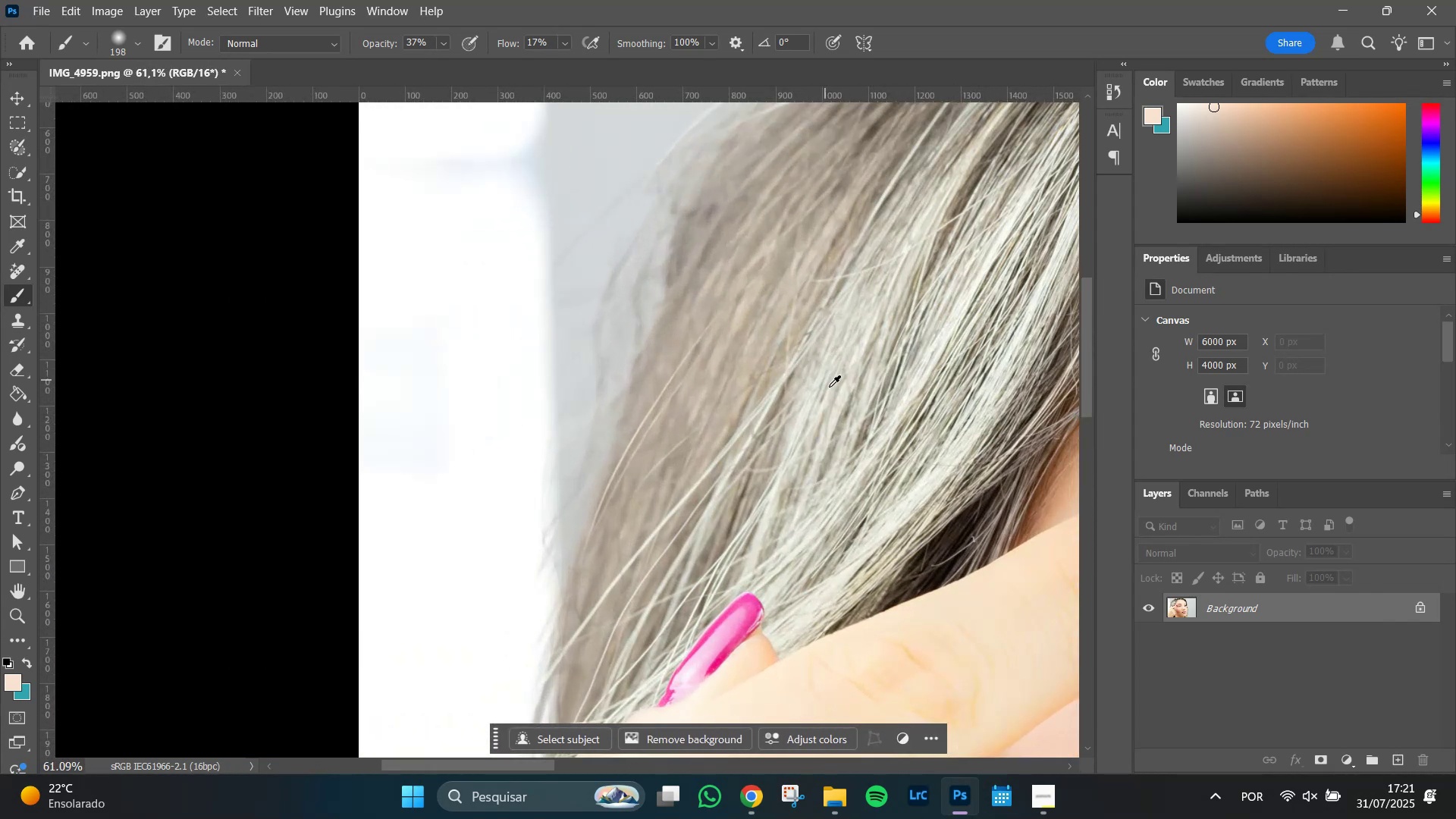 
key(Alt+AltLeft)
 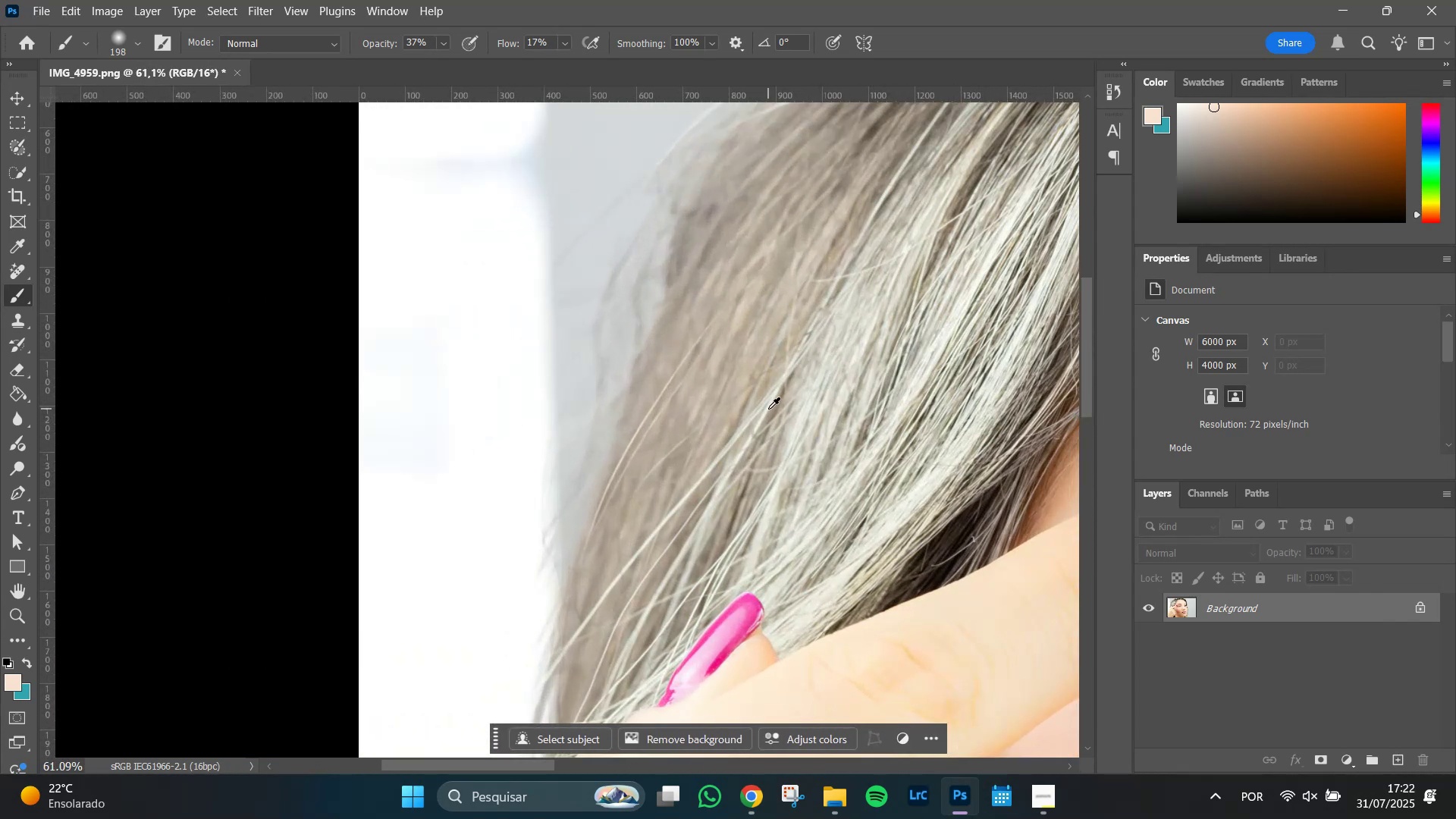 
key(Alt+AltLeft)
 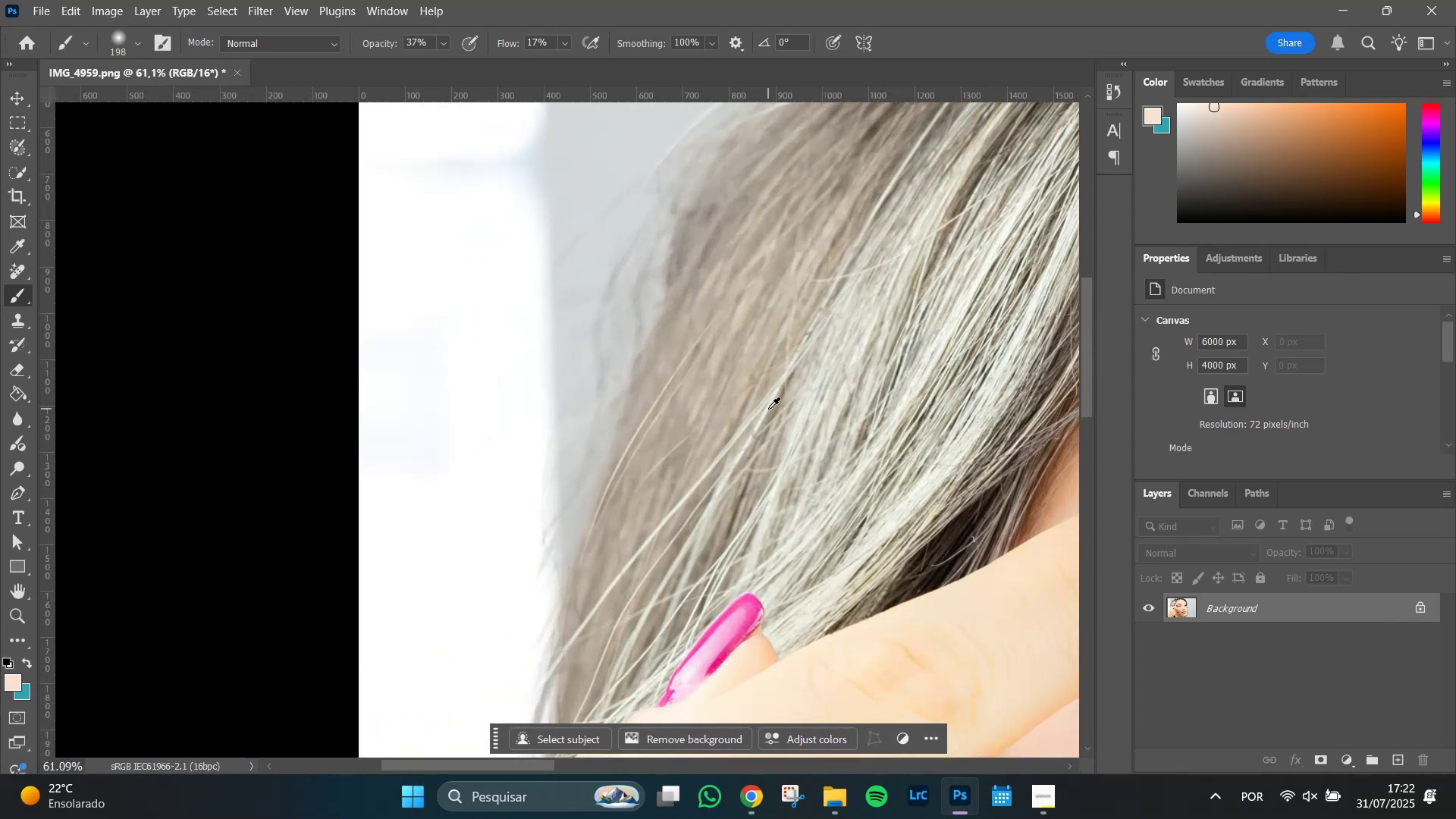 
key(Alt+AltLeft)
 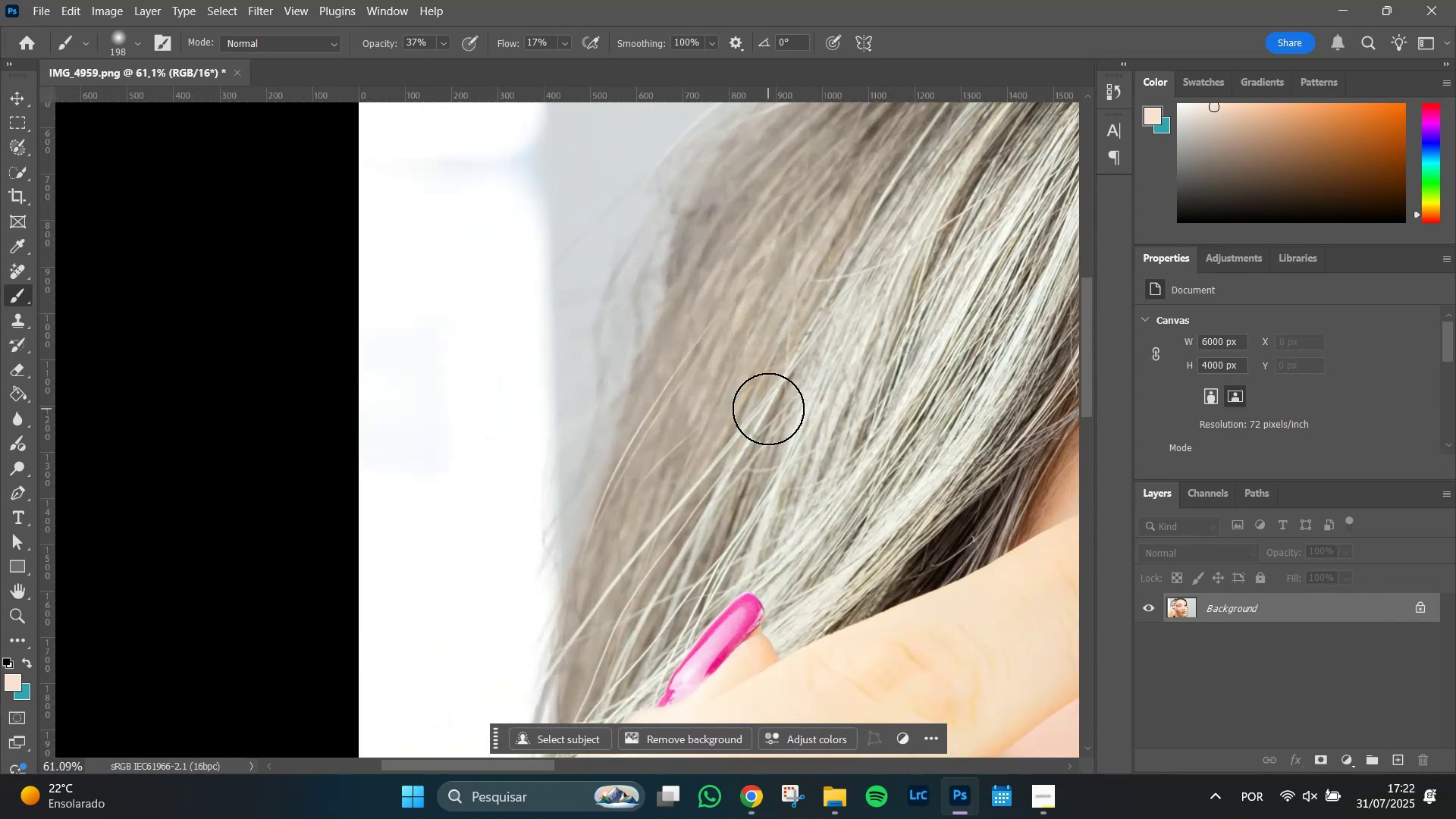 
key(Alt+AltLeft)
 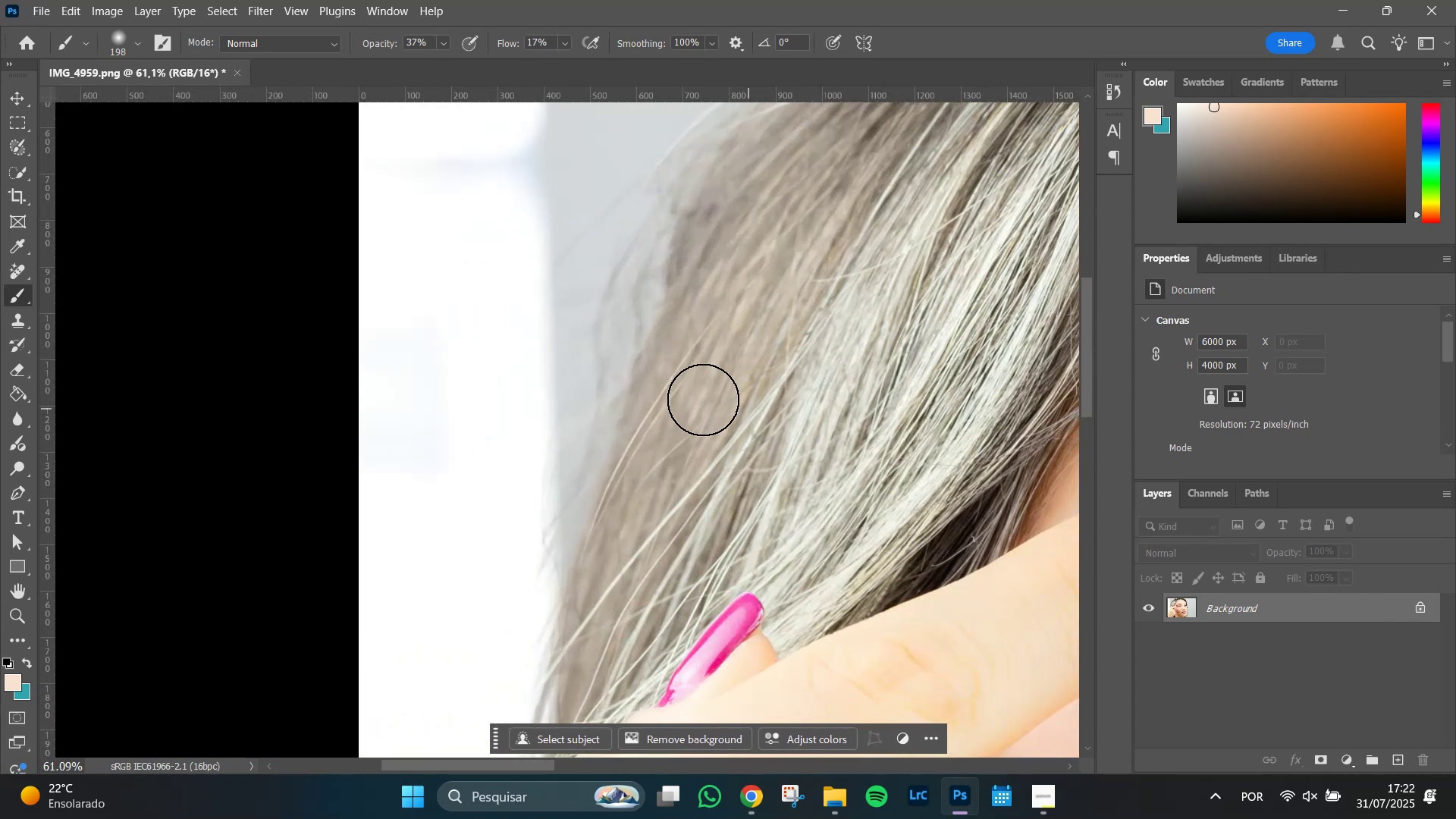 
hold_key(key=Space, duration=1.51)
 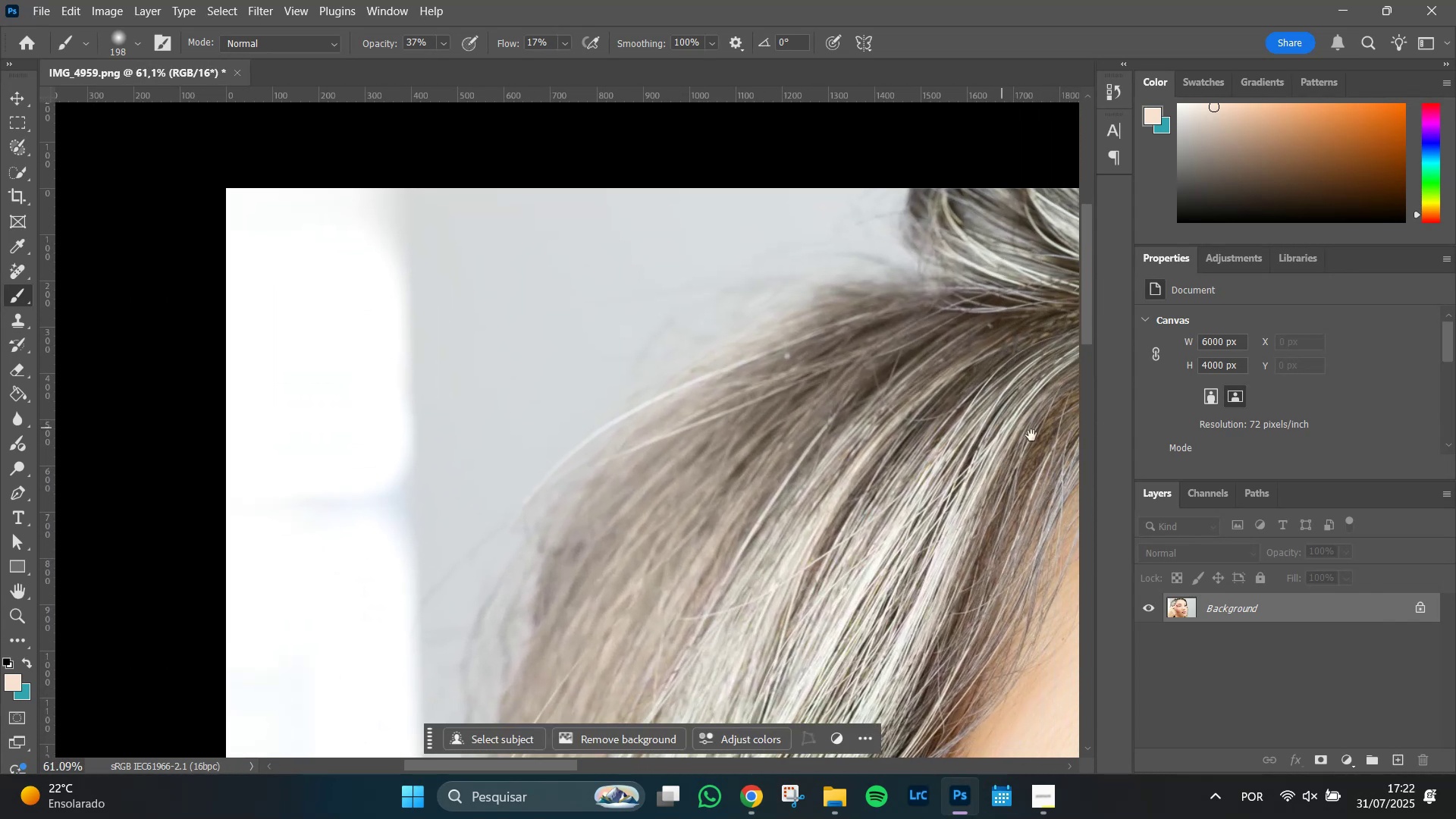 
hold_key(key=Space, duration=1.51)
 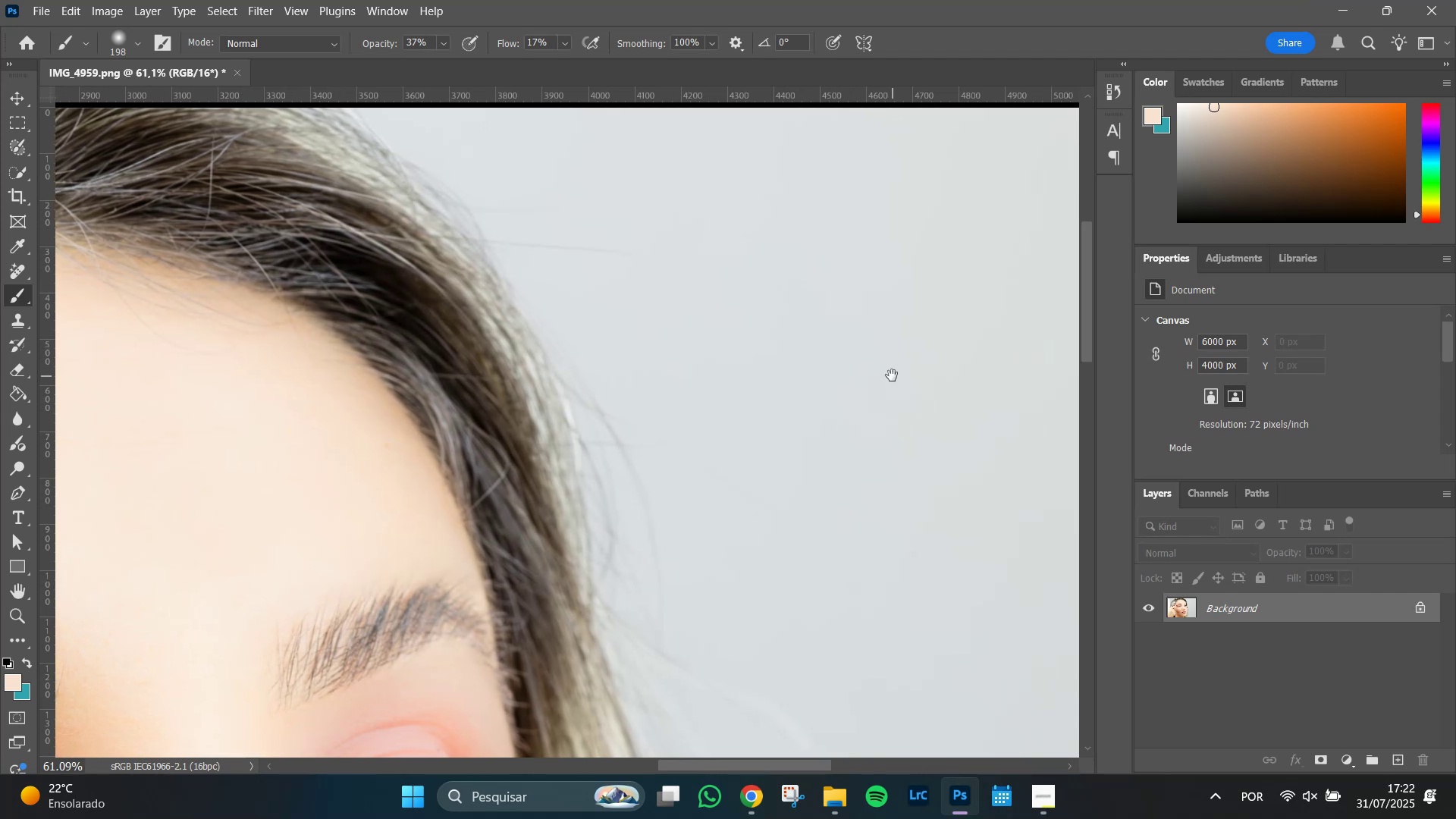 
hold_key(key=Space, duration=1.37)
 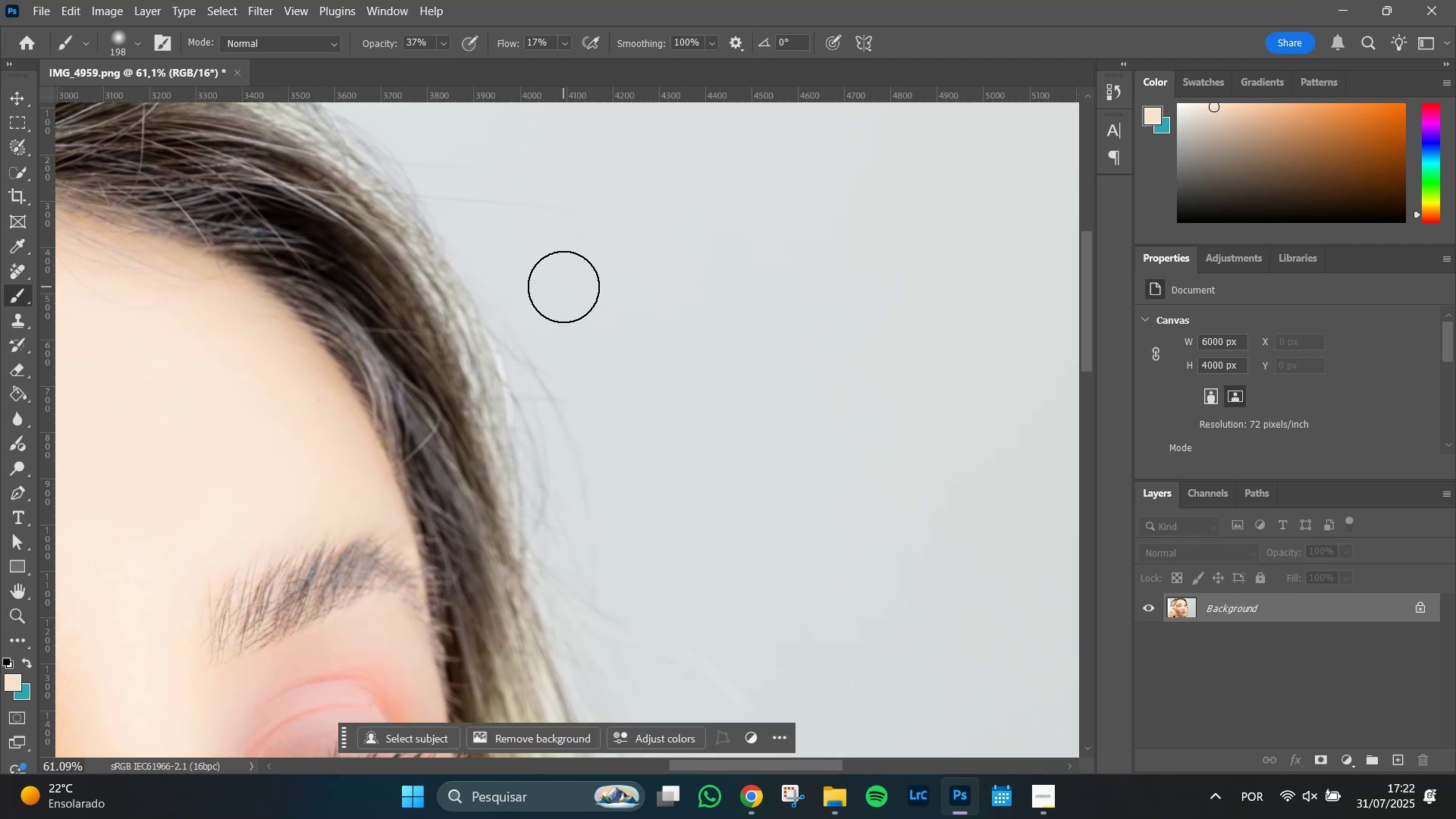 
key(S)
 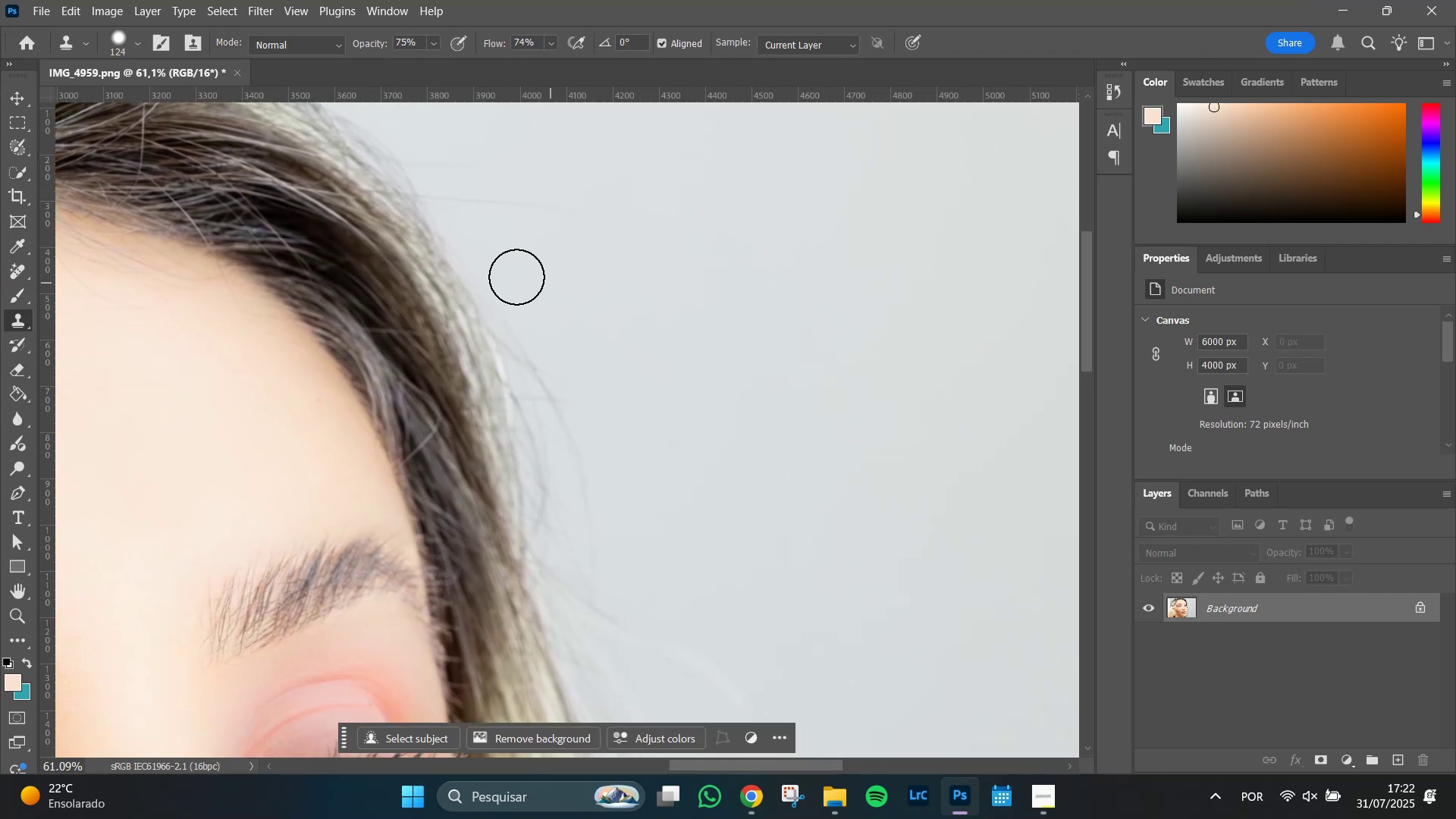 
hold_key(key=AltLeft, duration=0.8)
 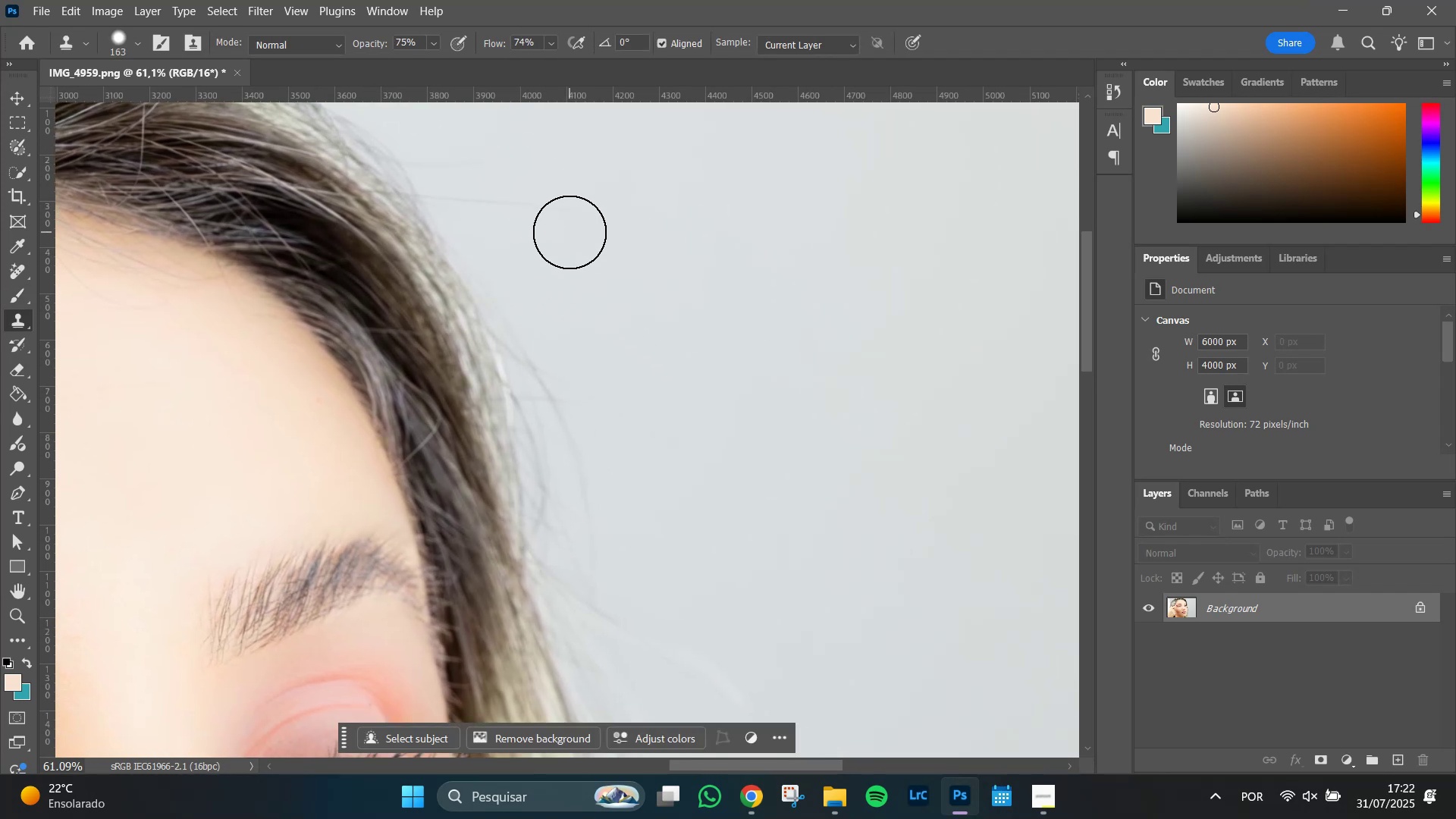 
hold_key(key=AltLeft, duration=0.75)
left_click([560, 254])
 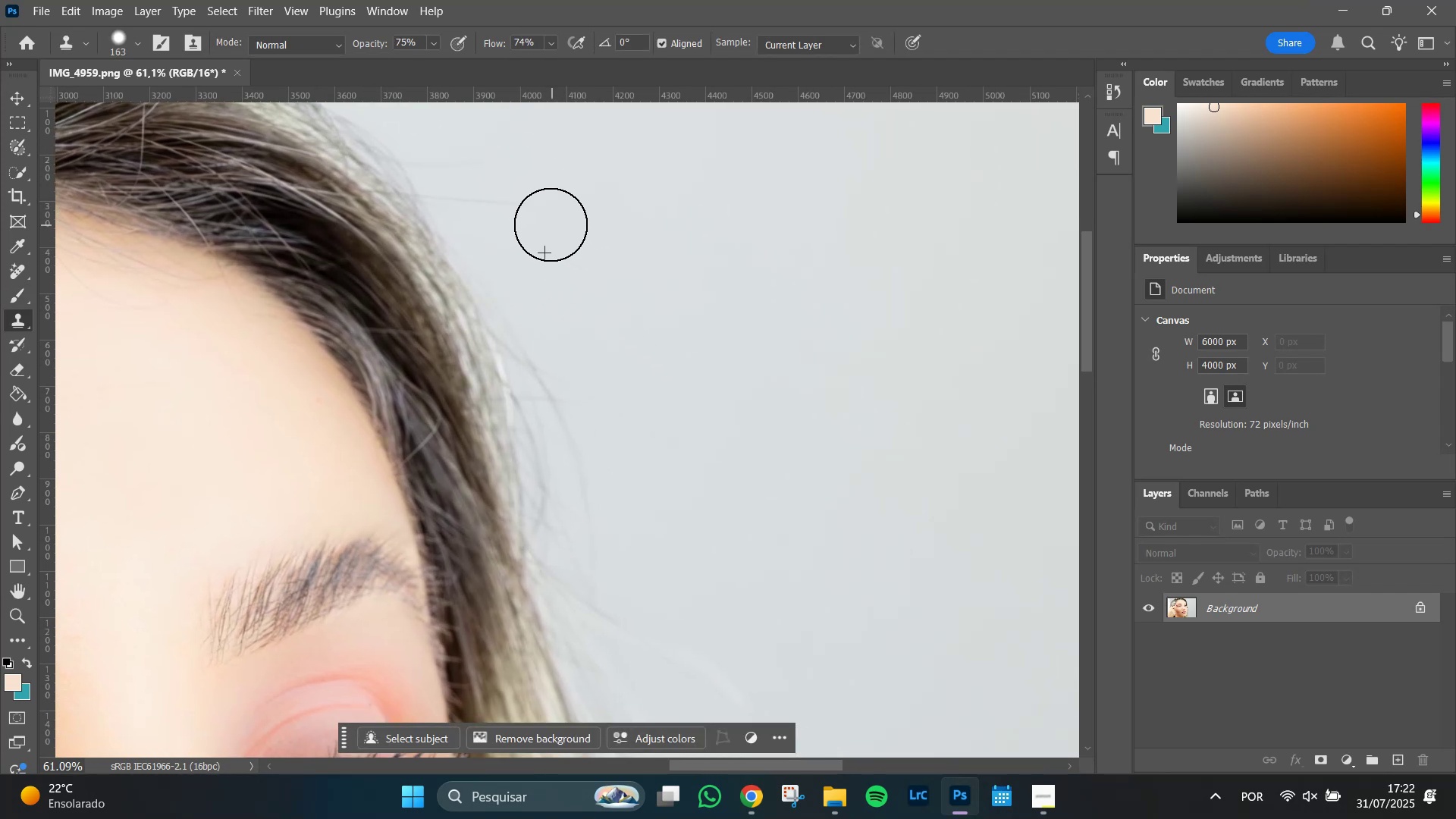 
left_click([549, 224])
 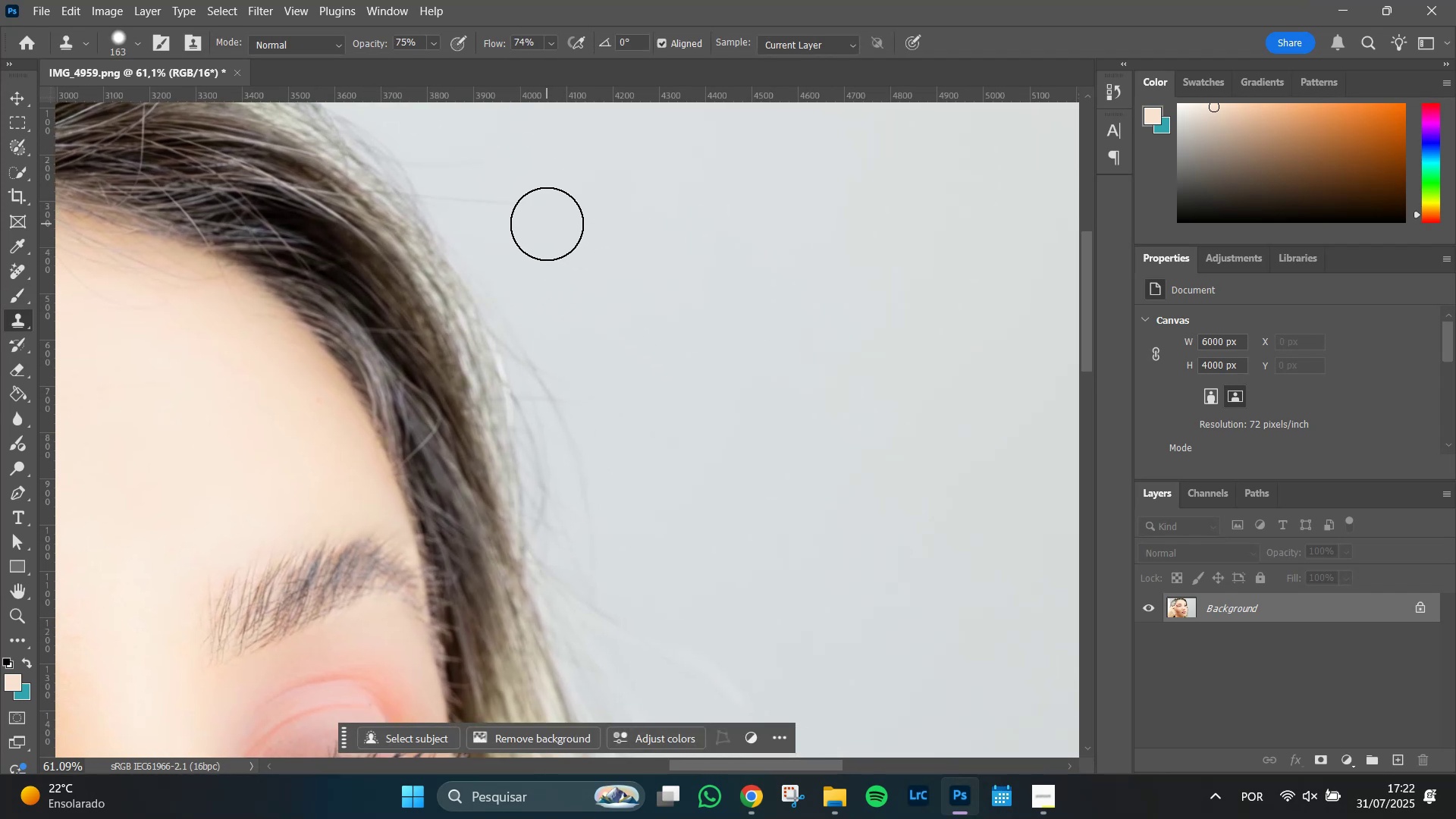 
hold_key(key=AltLeft, duration=0.51)
left_click([565, 235])
 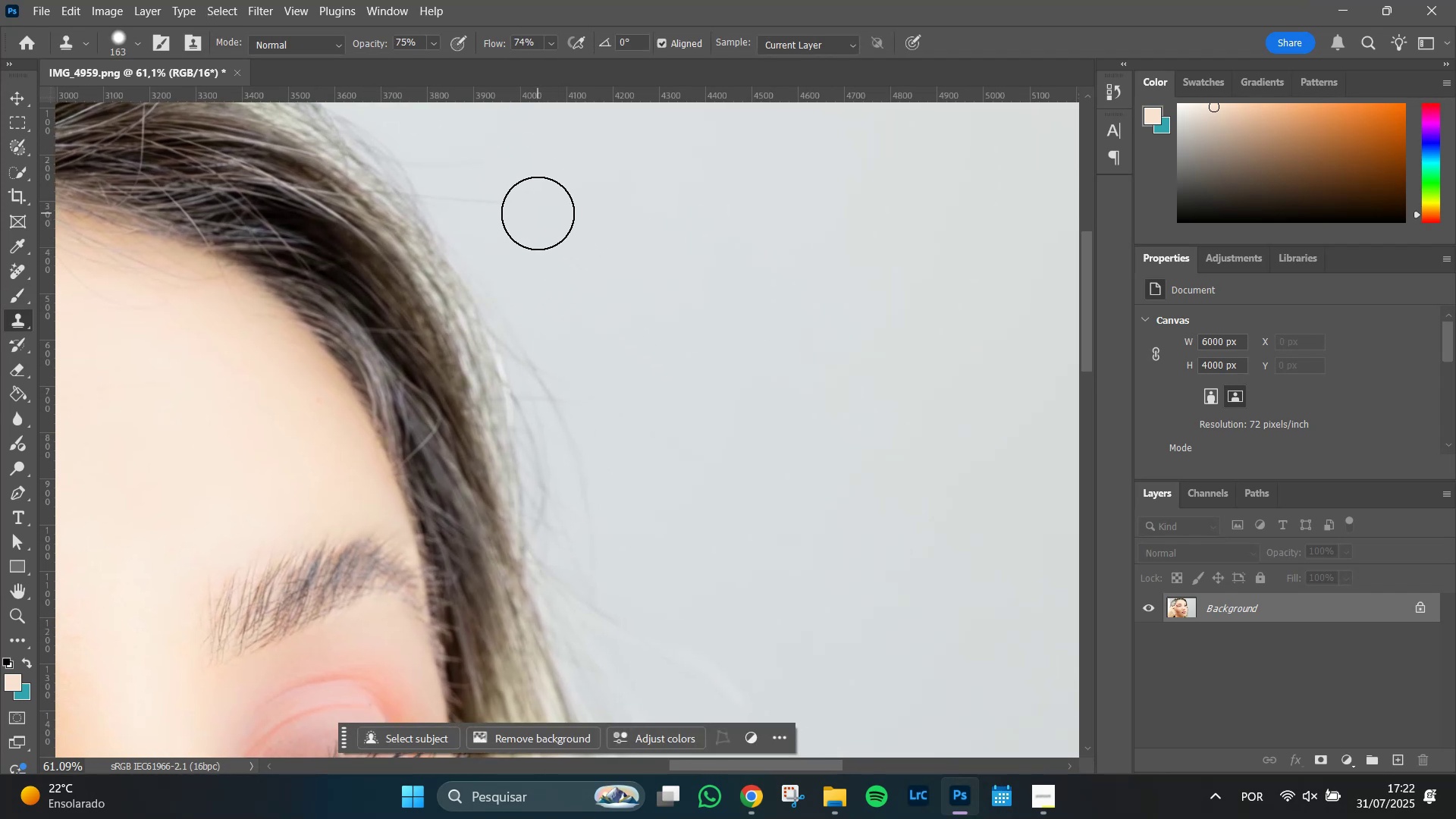 
left_click([538, 213])
 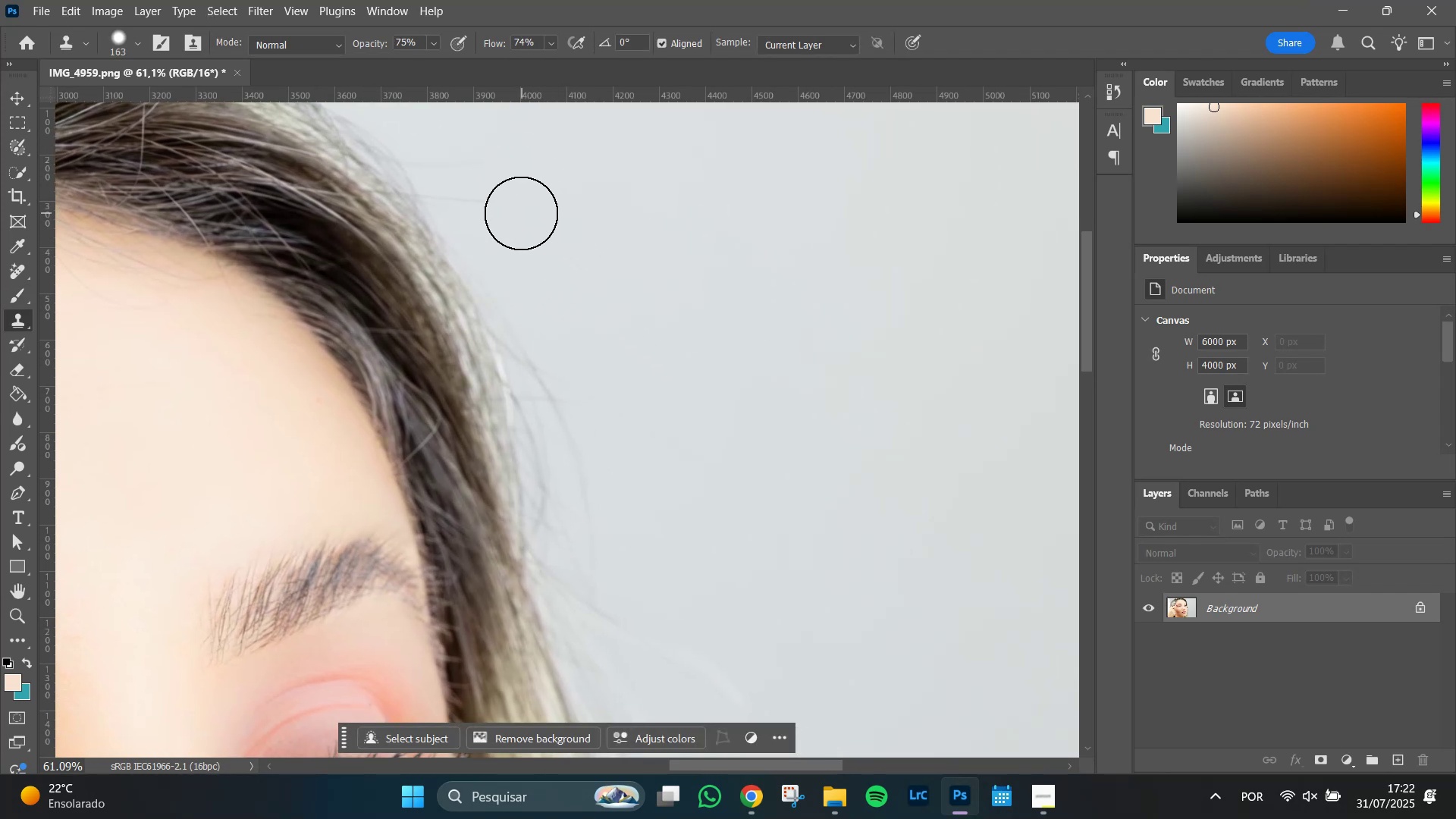 
triple_click([521, 213])
 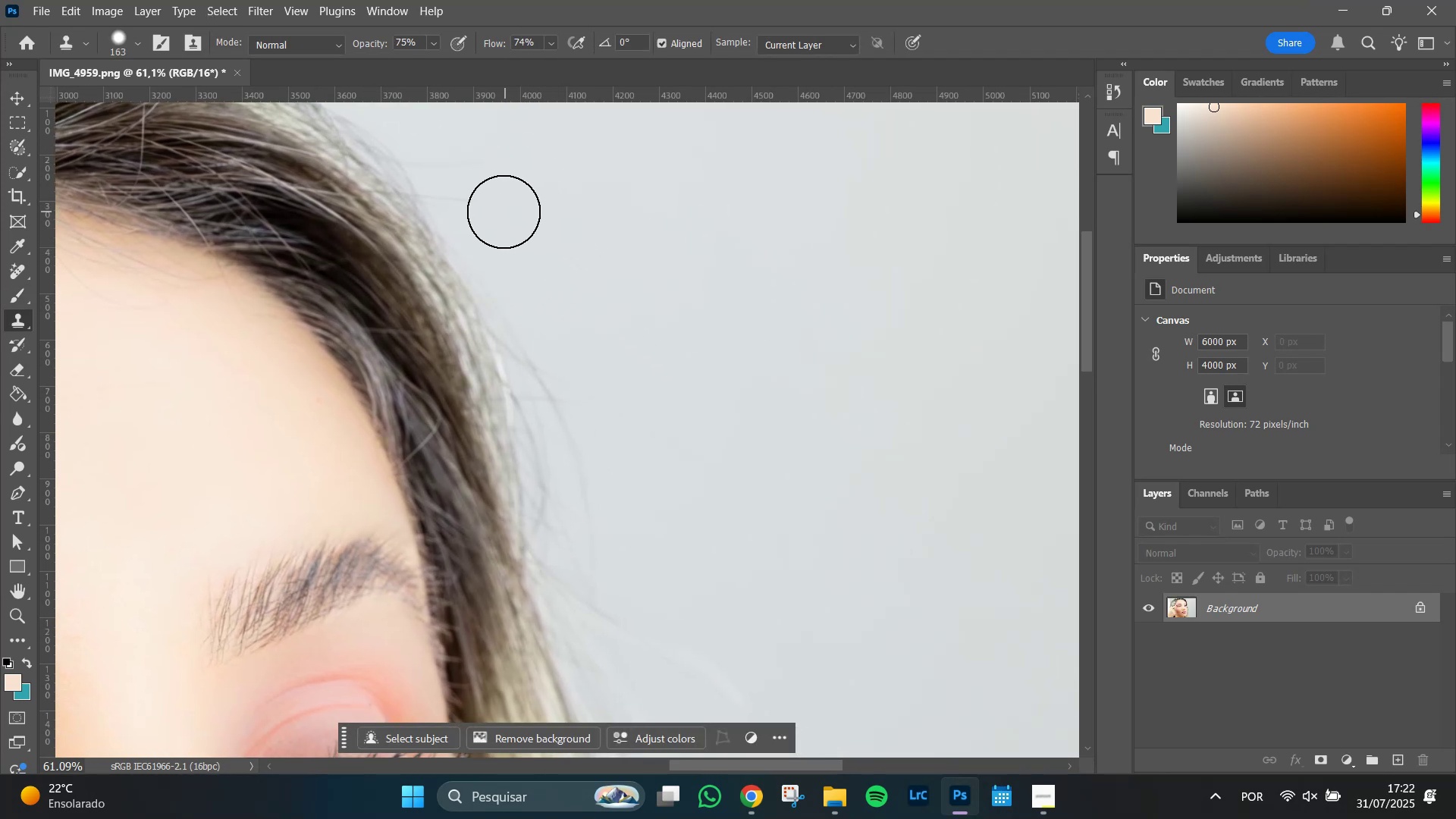 
triple_click([504, 212])
 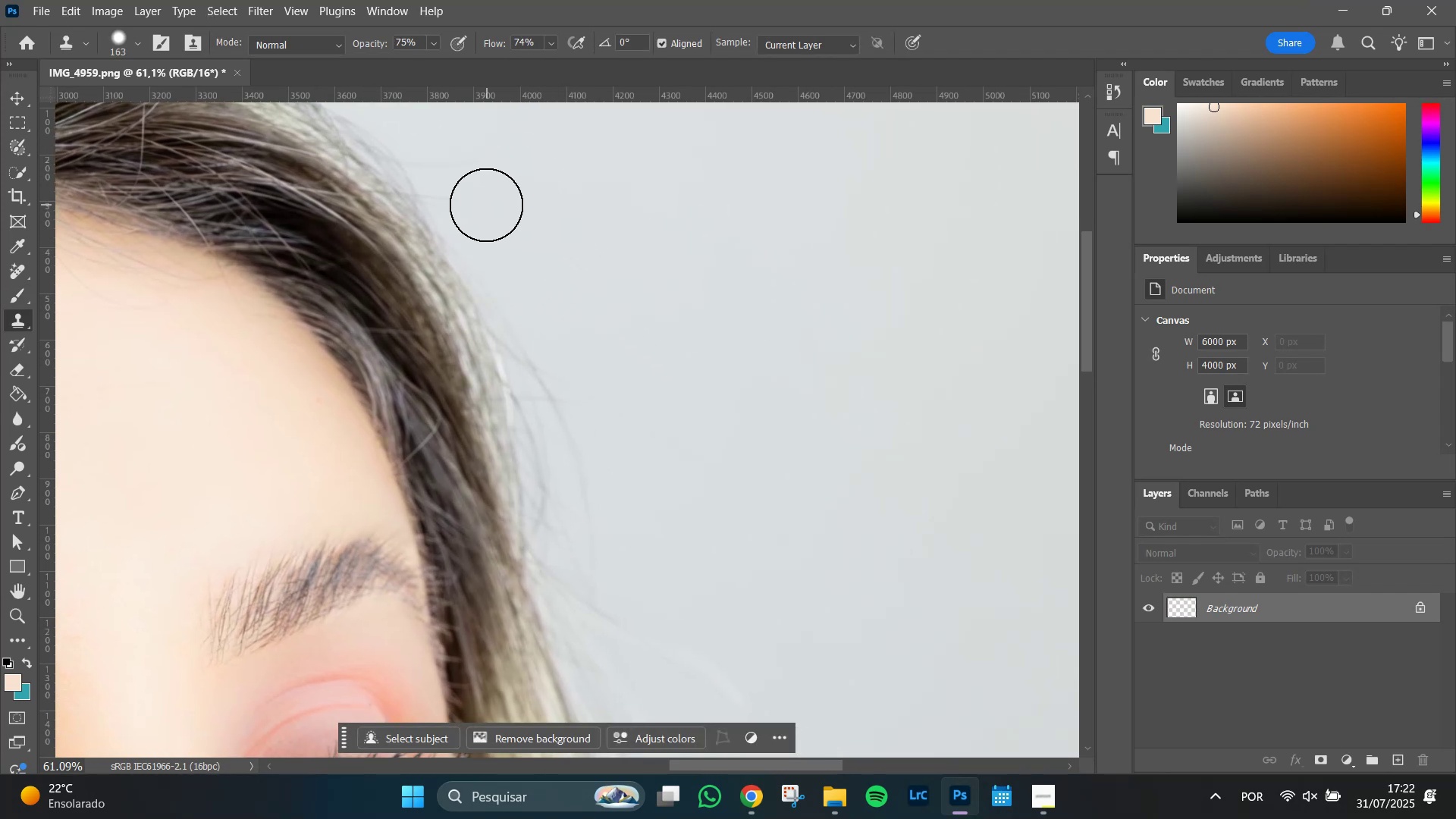 
triple_click([486, 205])
 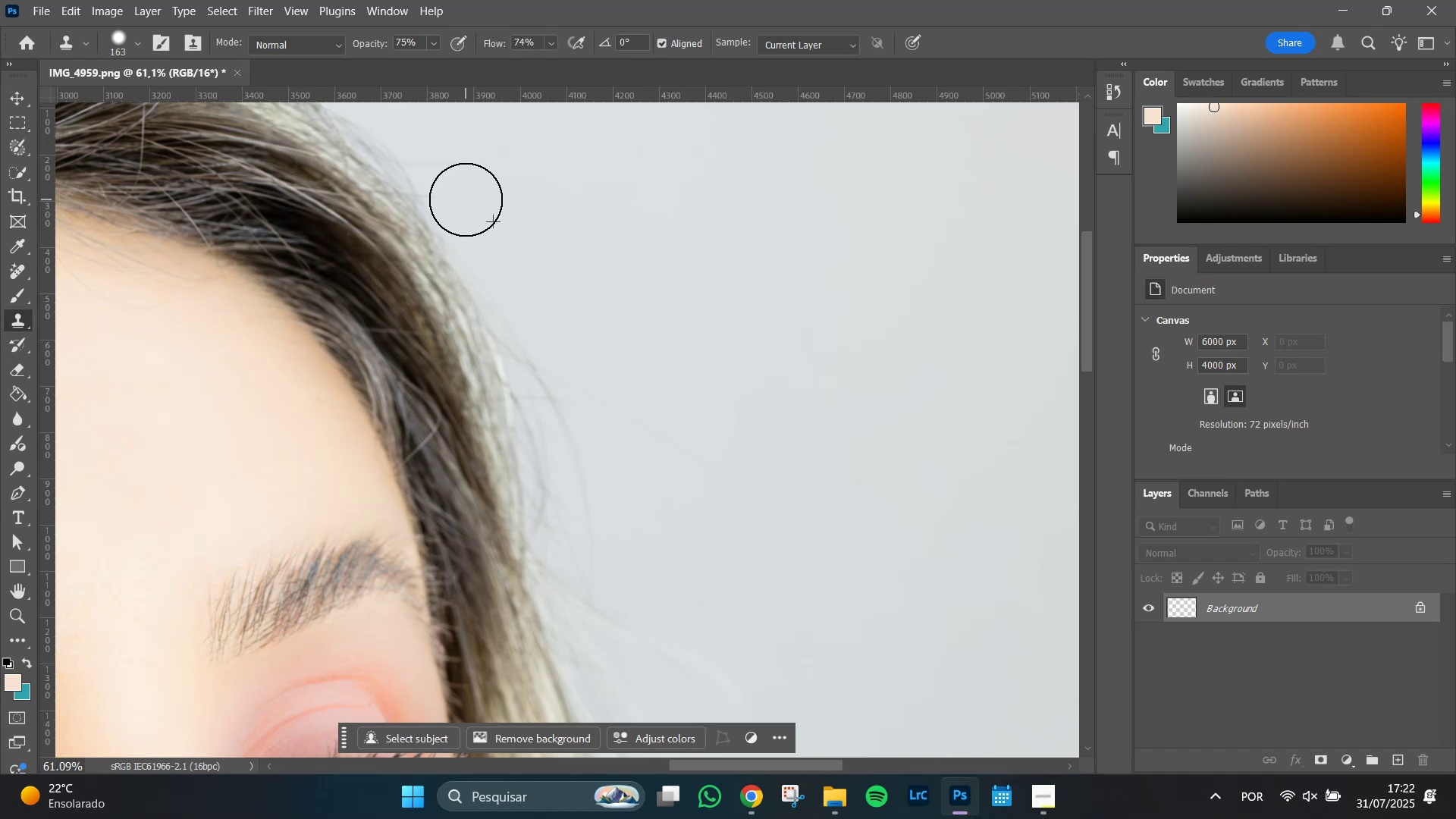 
triple_click([463, 198])
 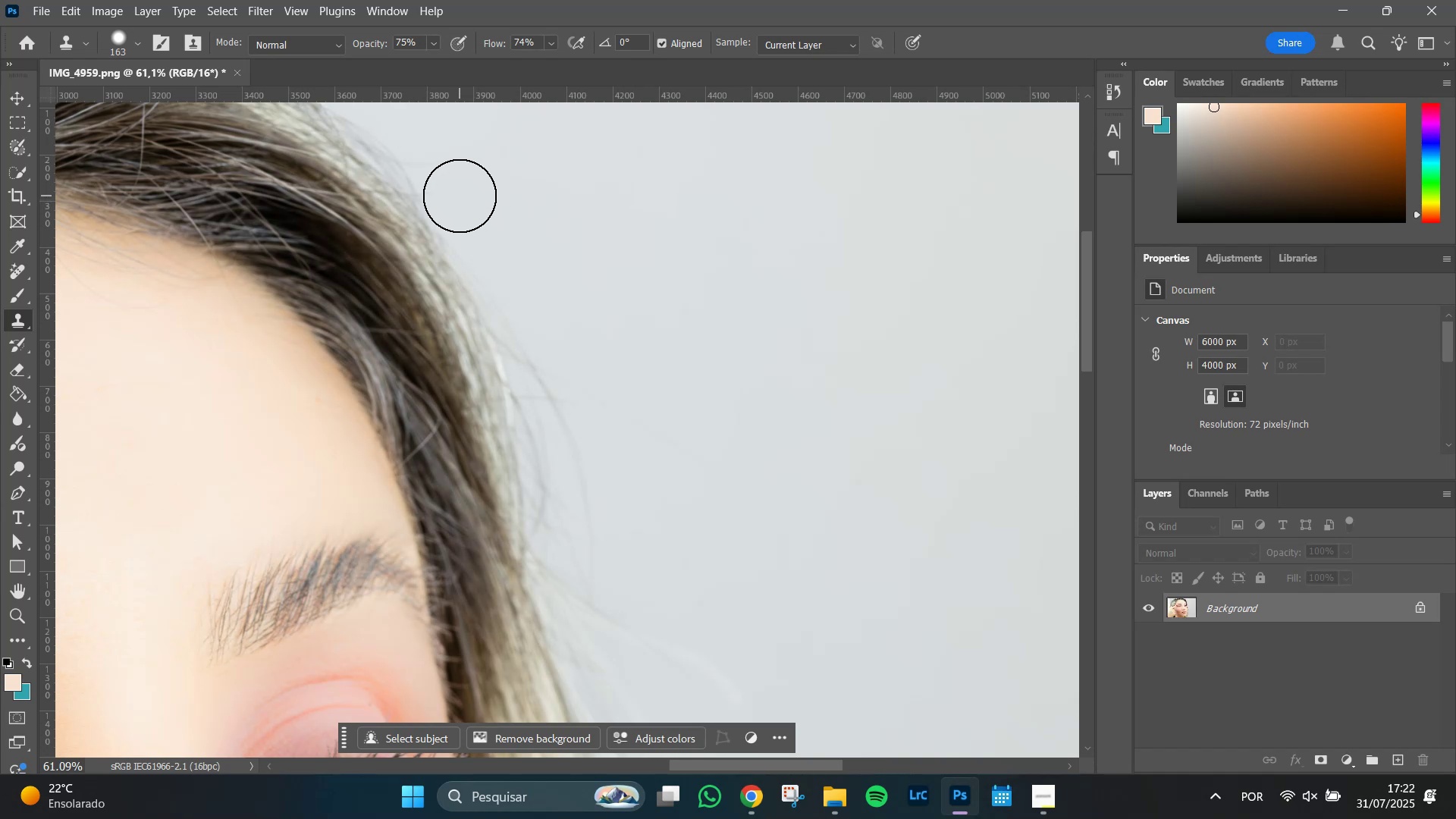 
triple_click([460, 196])
 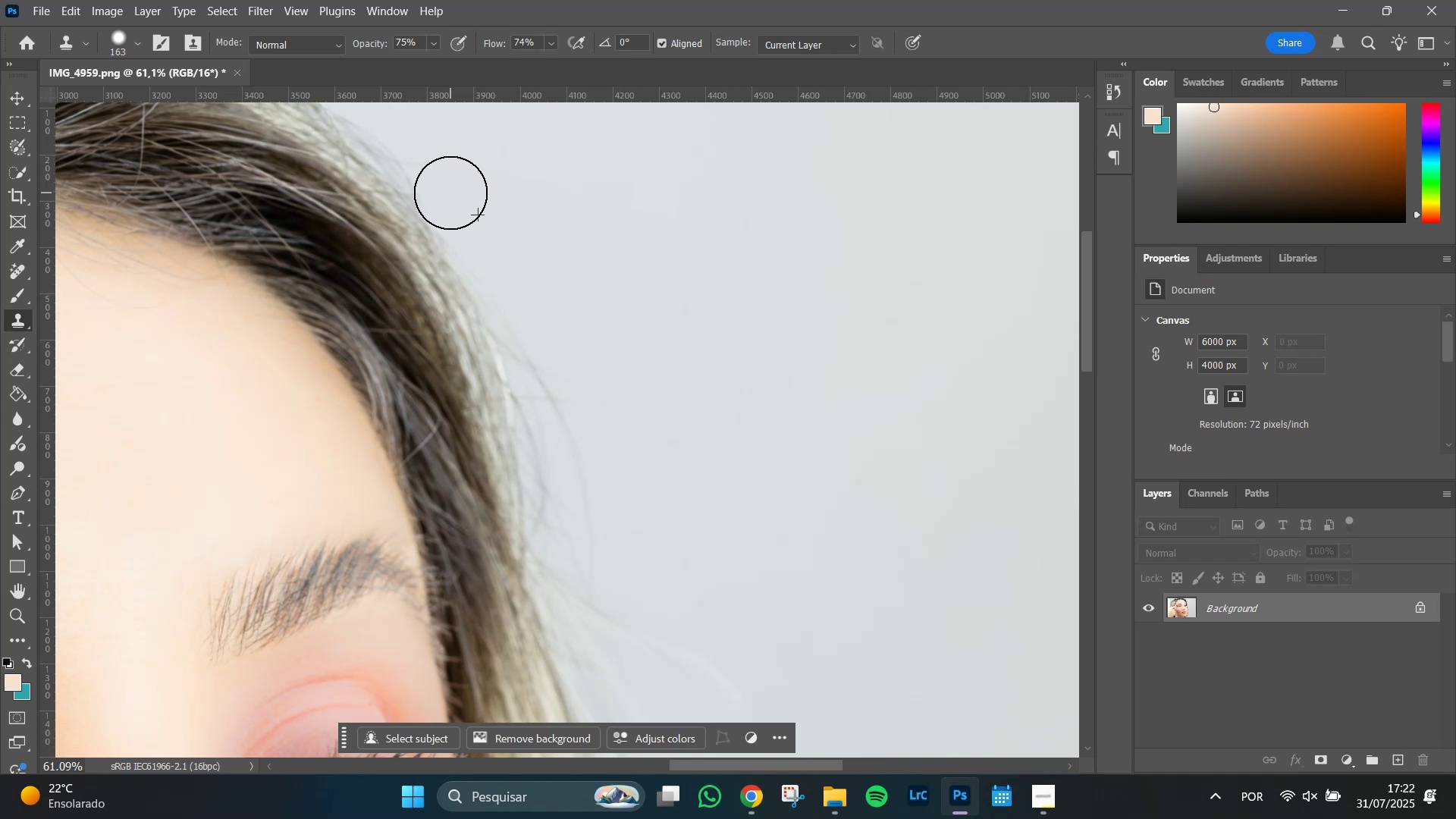 
triple_click([450, 193])
 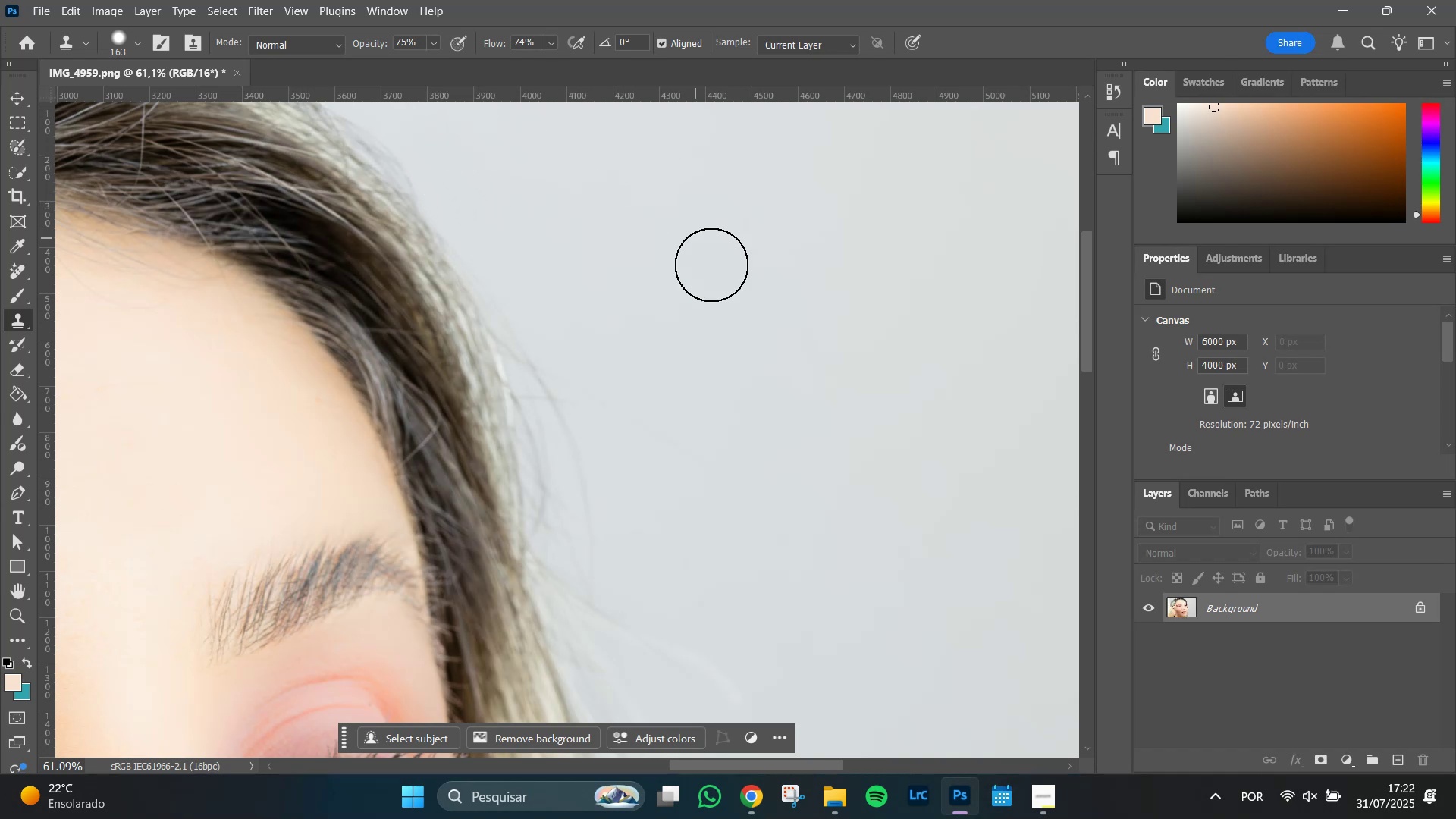 
hold_key(key=AltLeft, duration=0.57)
left_click([545, 276])
 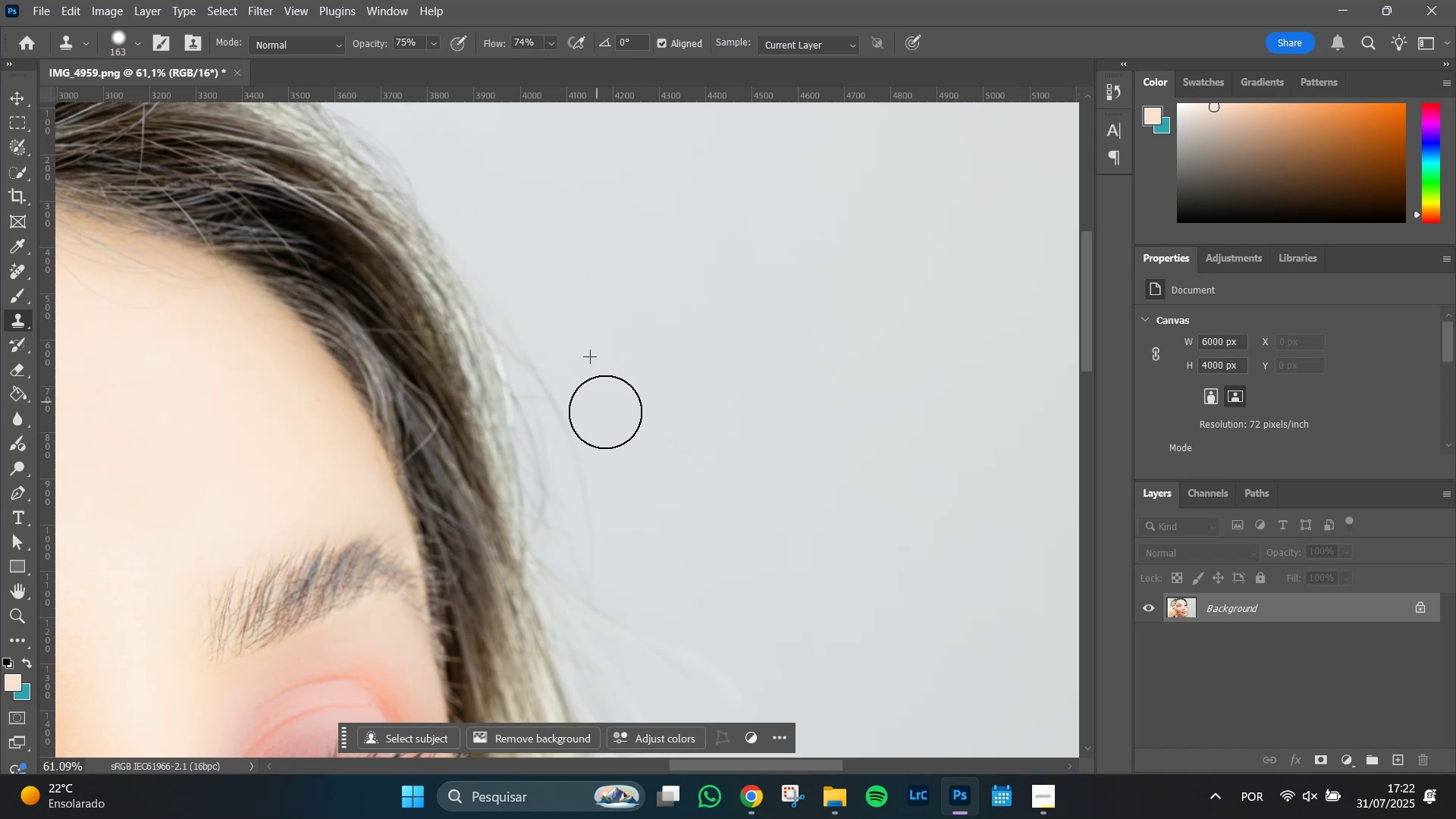 
hold_key(key=Space, duration=1.34)
 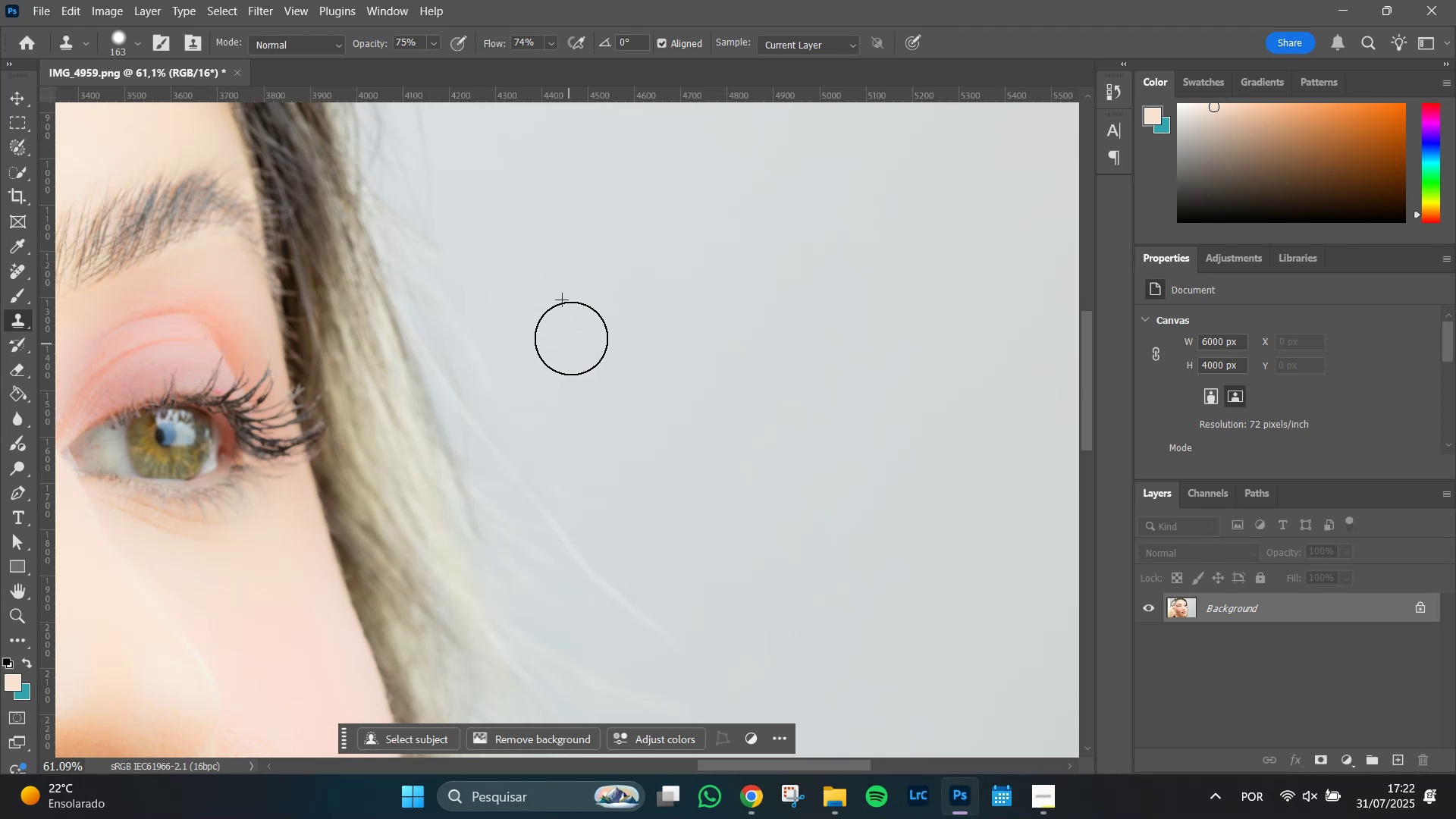 
left_click([478, 246])
 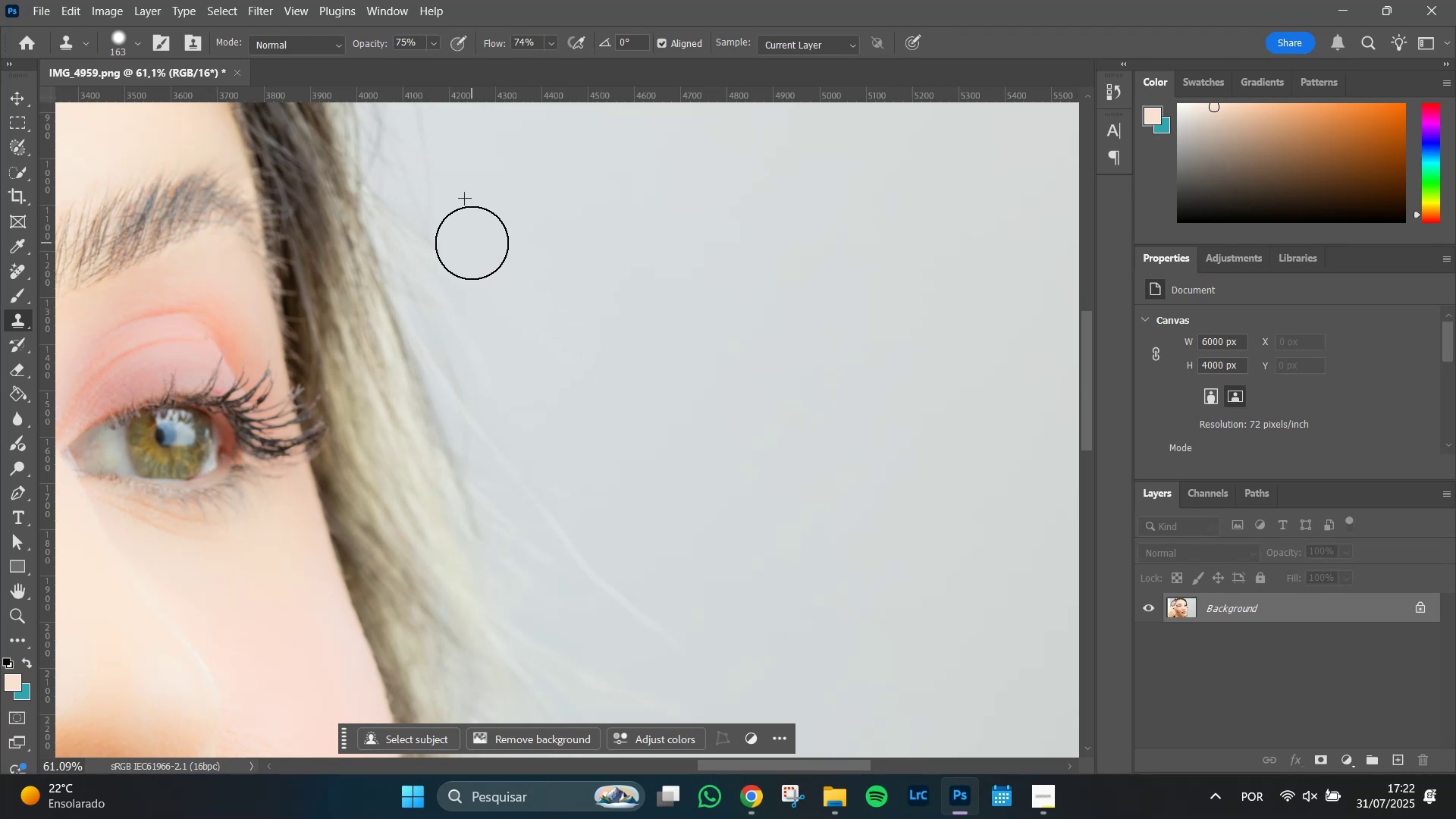 
double_click([472, 243])
 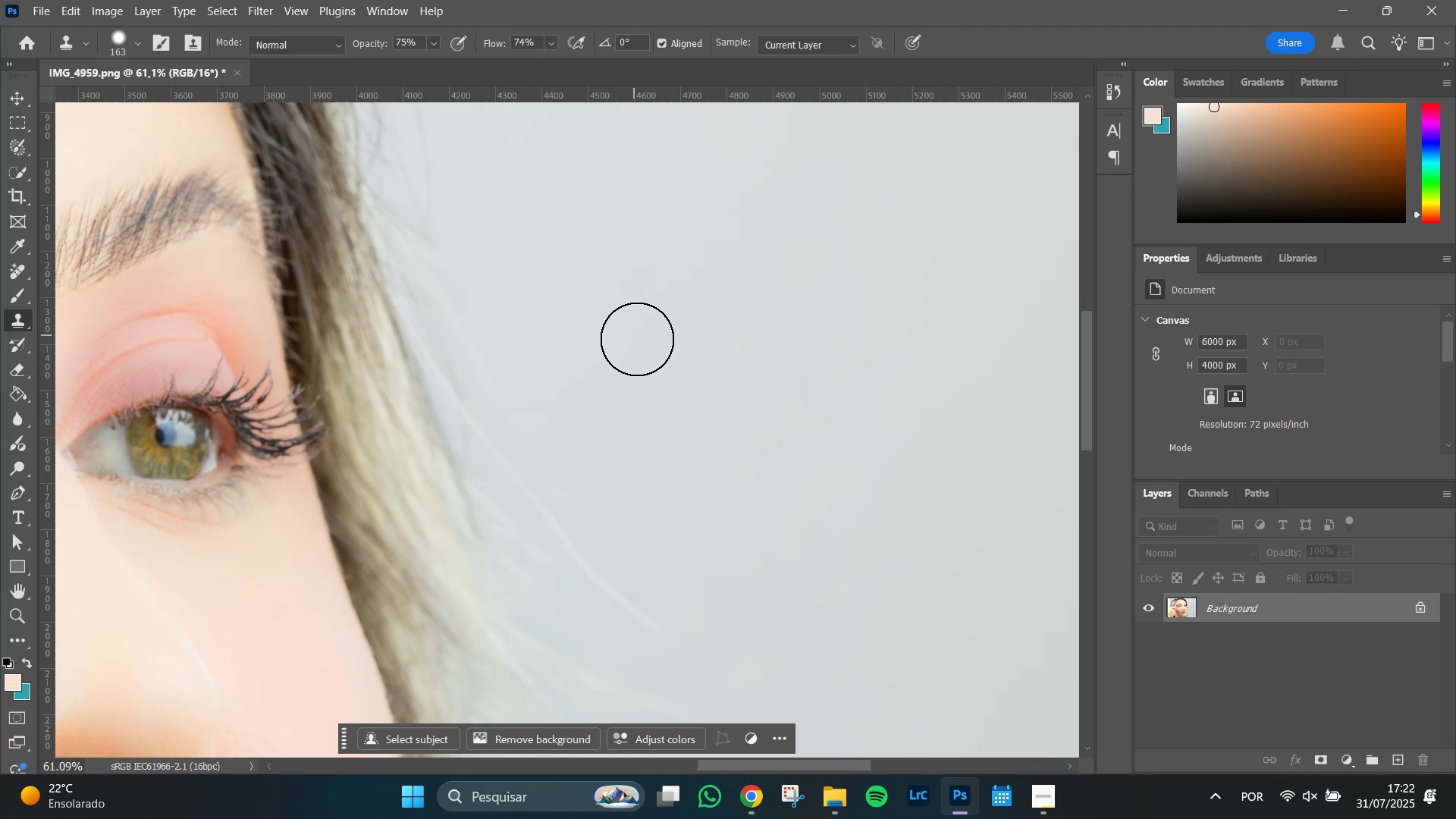 
hold_key(key=Space, duration=1.51)
 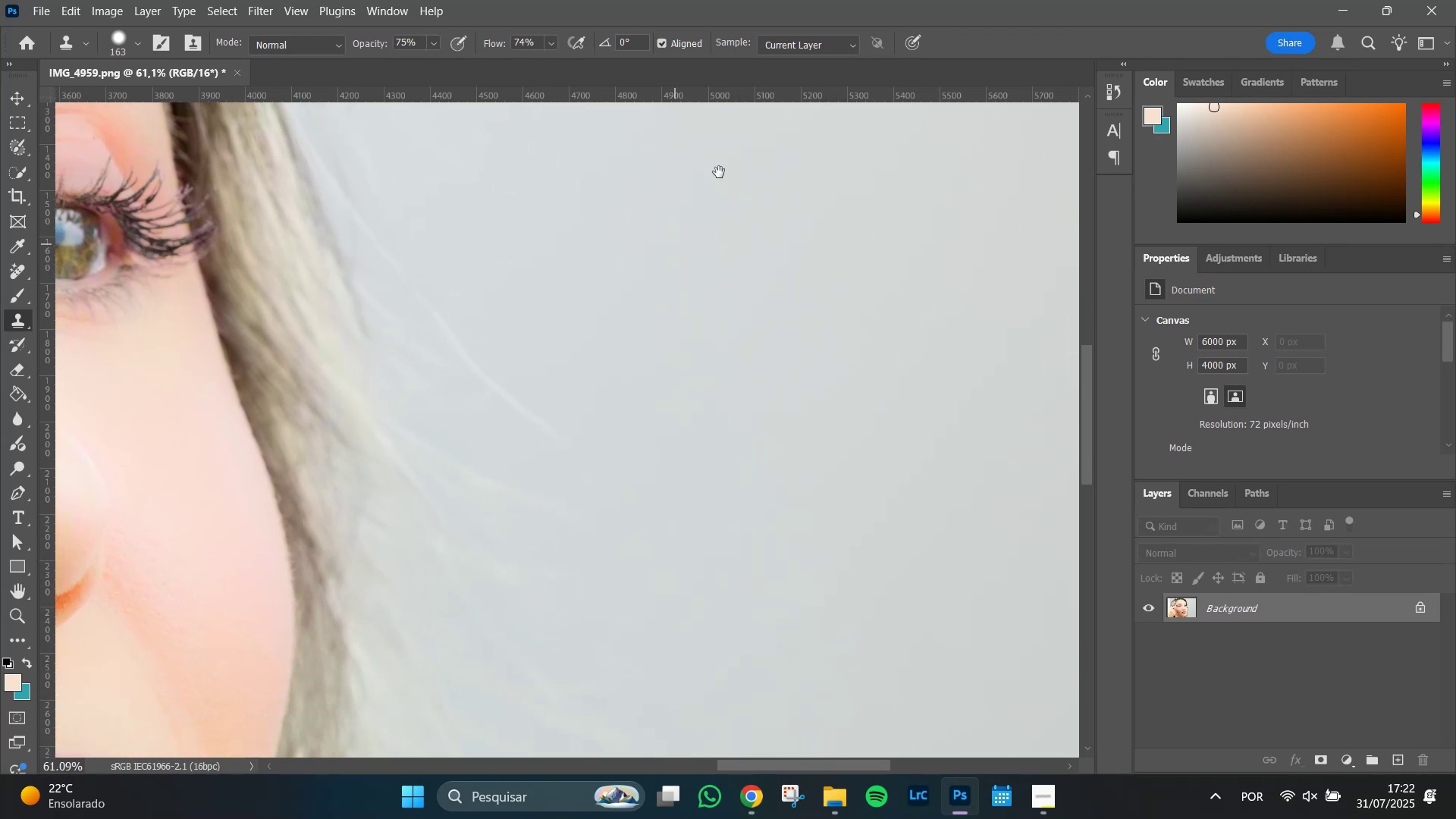 
hold_key(key=Space, duration=1.51)
 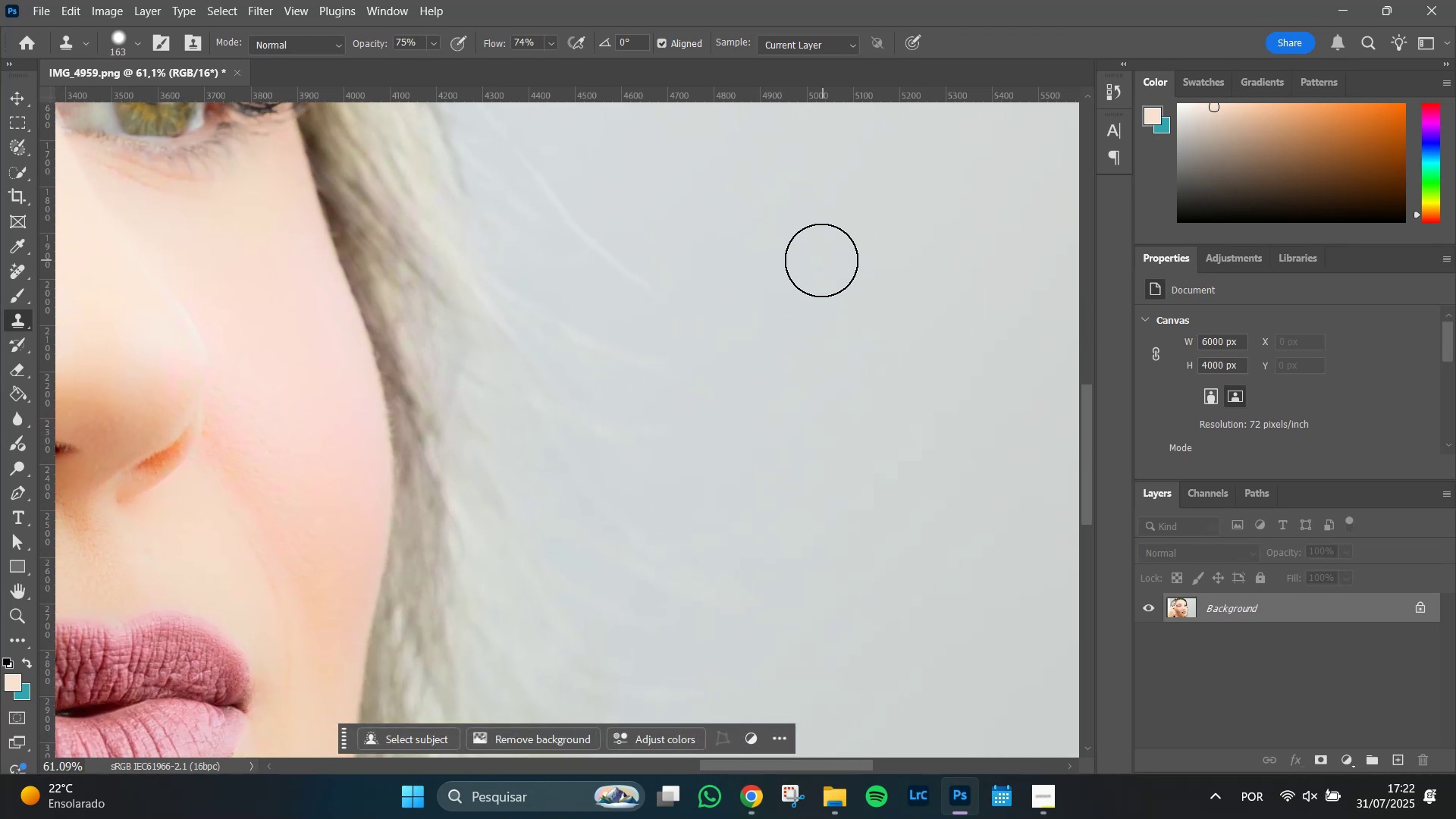 
hold_key(key=Space, duration=1.0)
 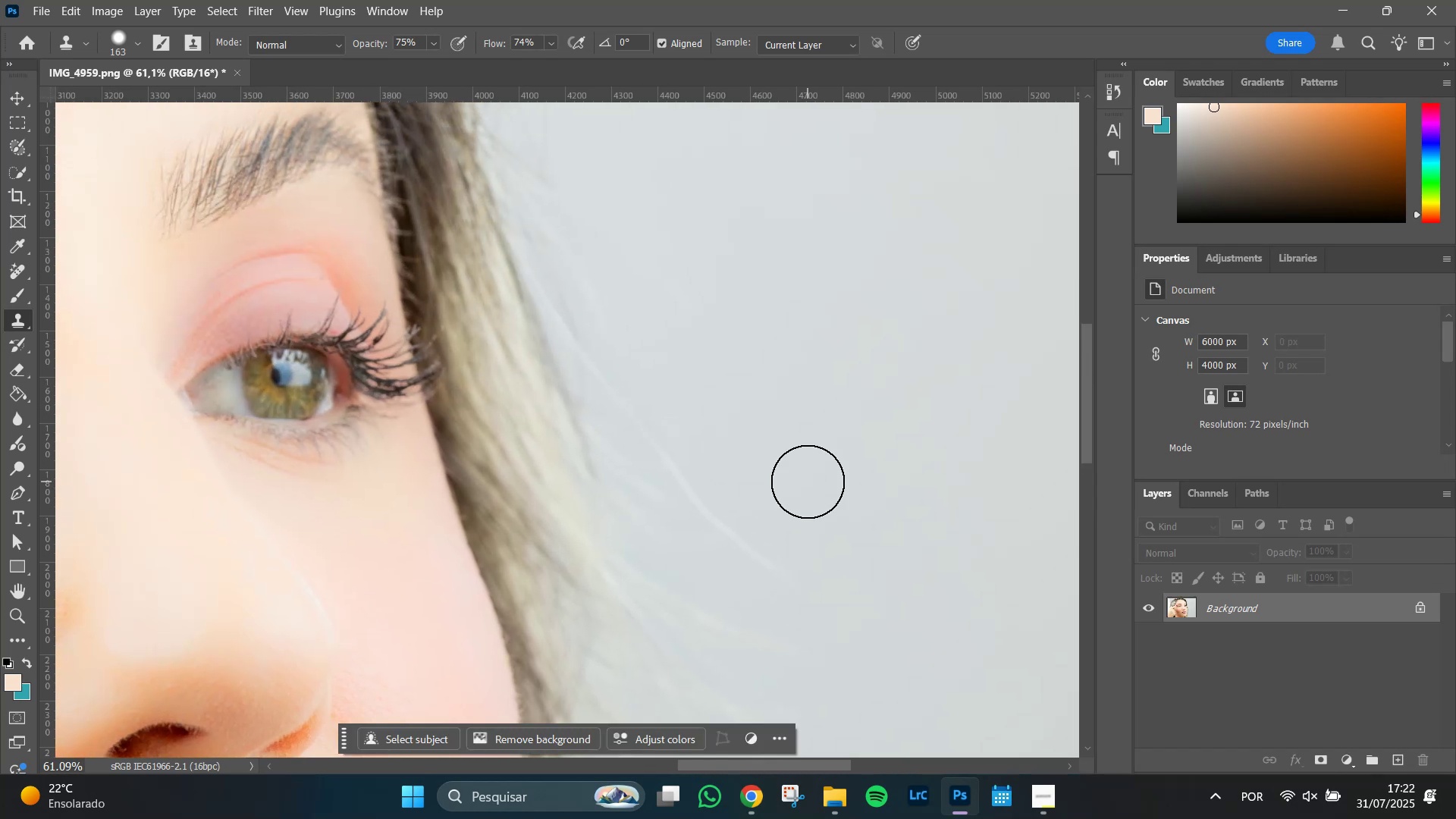 
hold_key(key=AltLeft, duration=0.92)
scroll: coordinate [807, 482], scroll_direction: down, amount: 9.0
 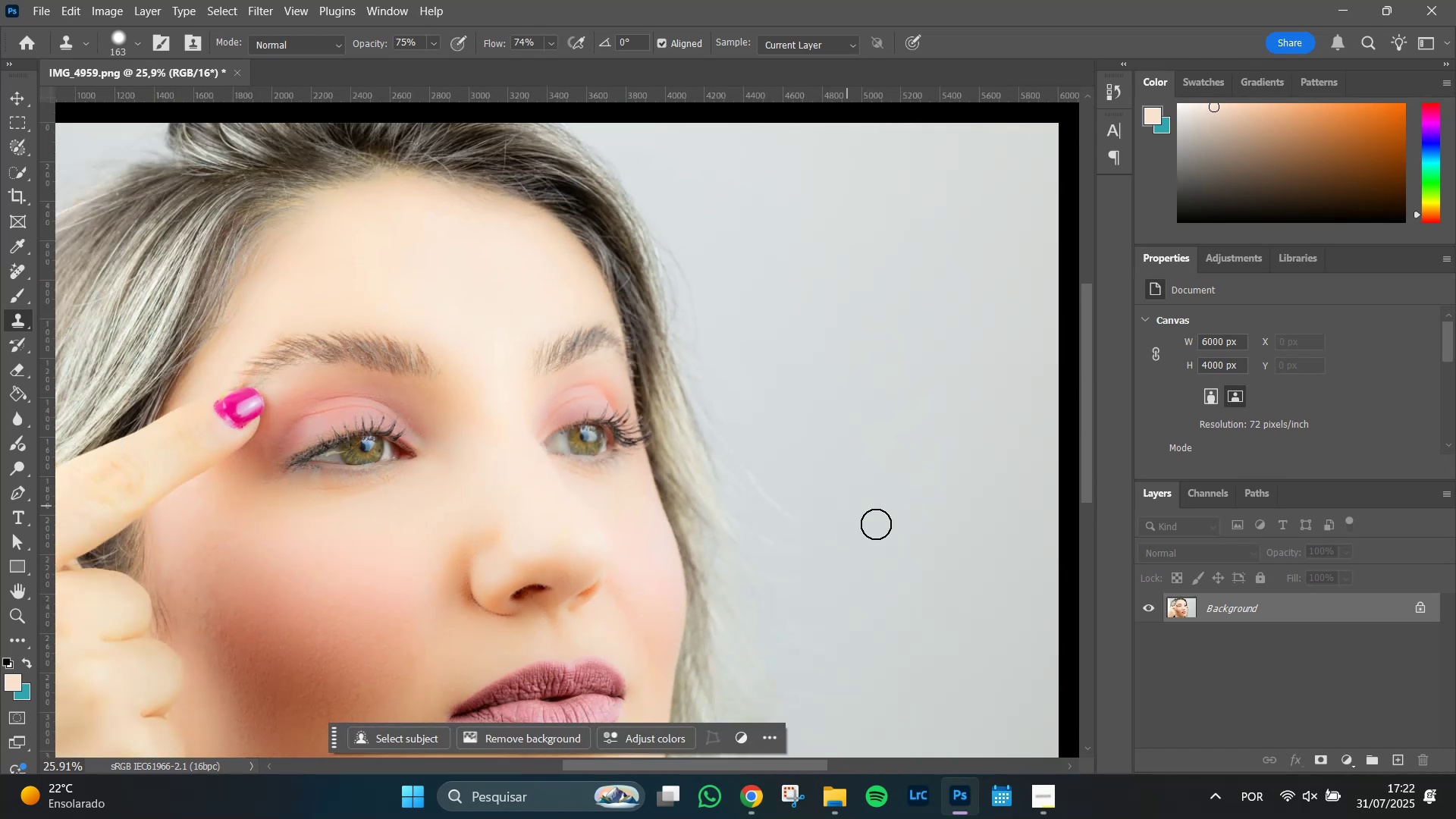 
hold_key(key=Space, duration=1.51)
 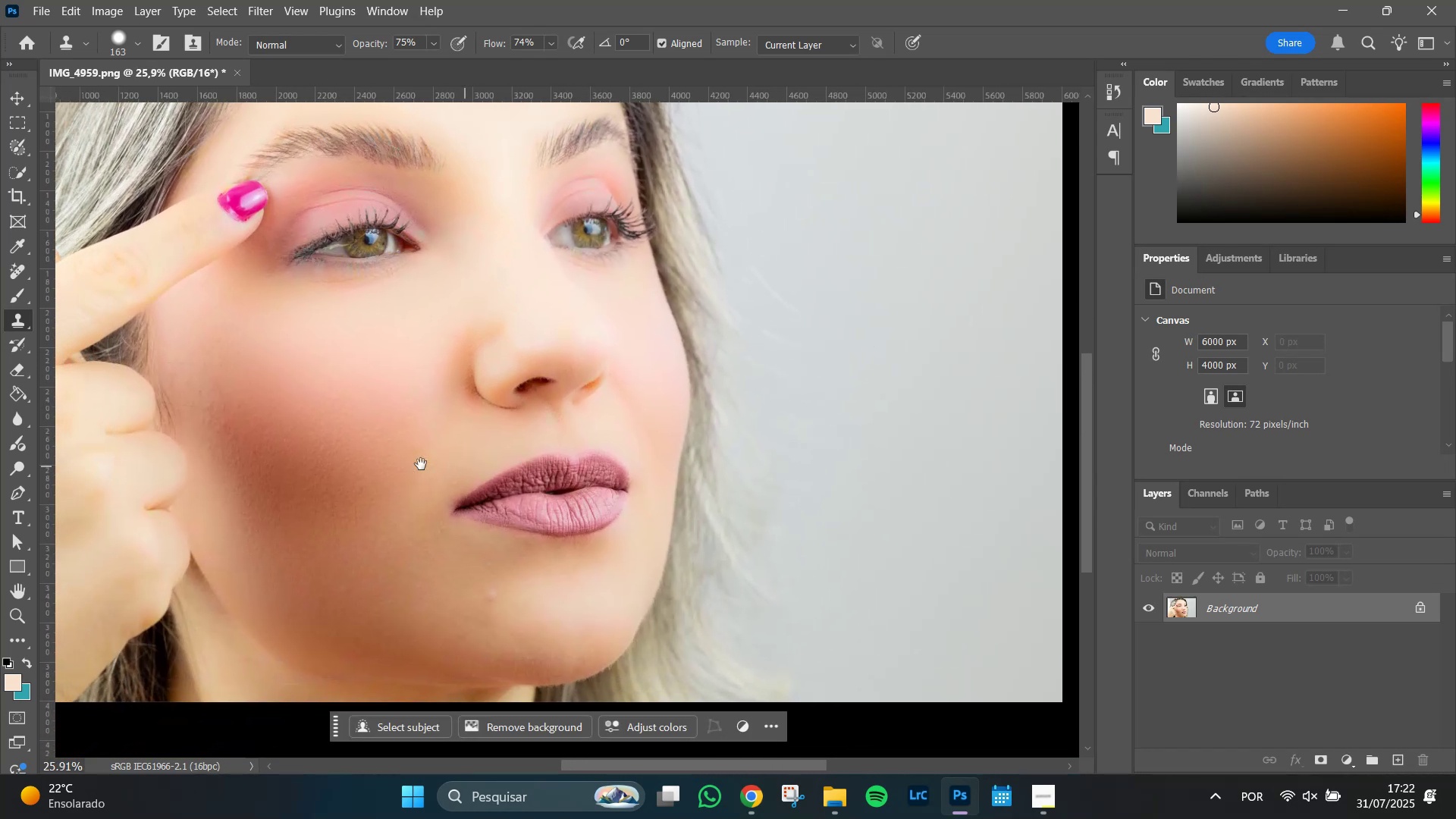 
hold_key(key=Space, duration=1.5)
 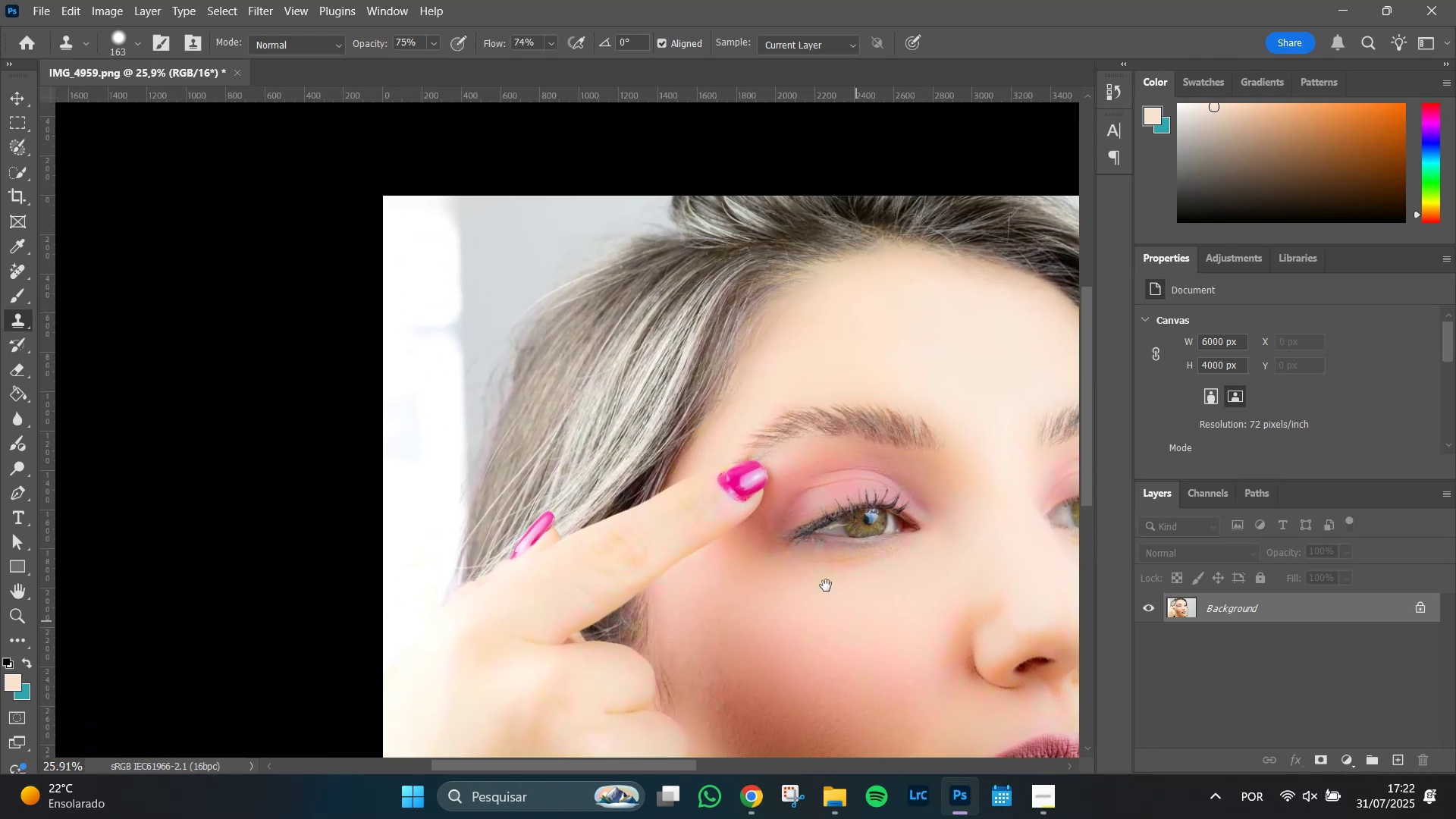 
hold_key(key=Space, duration=1.26)
 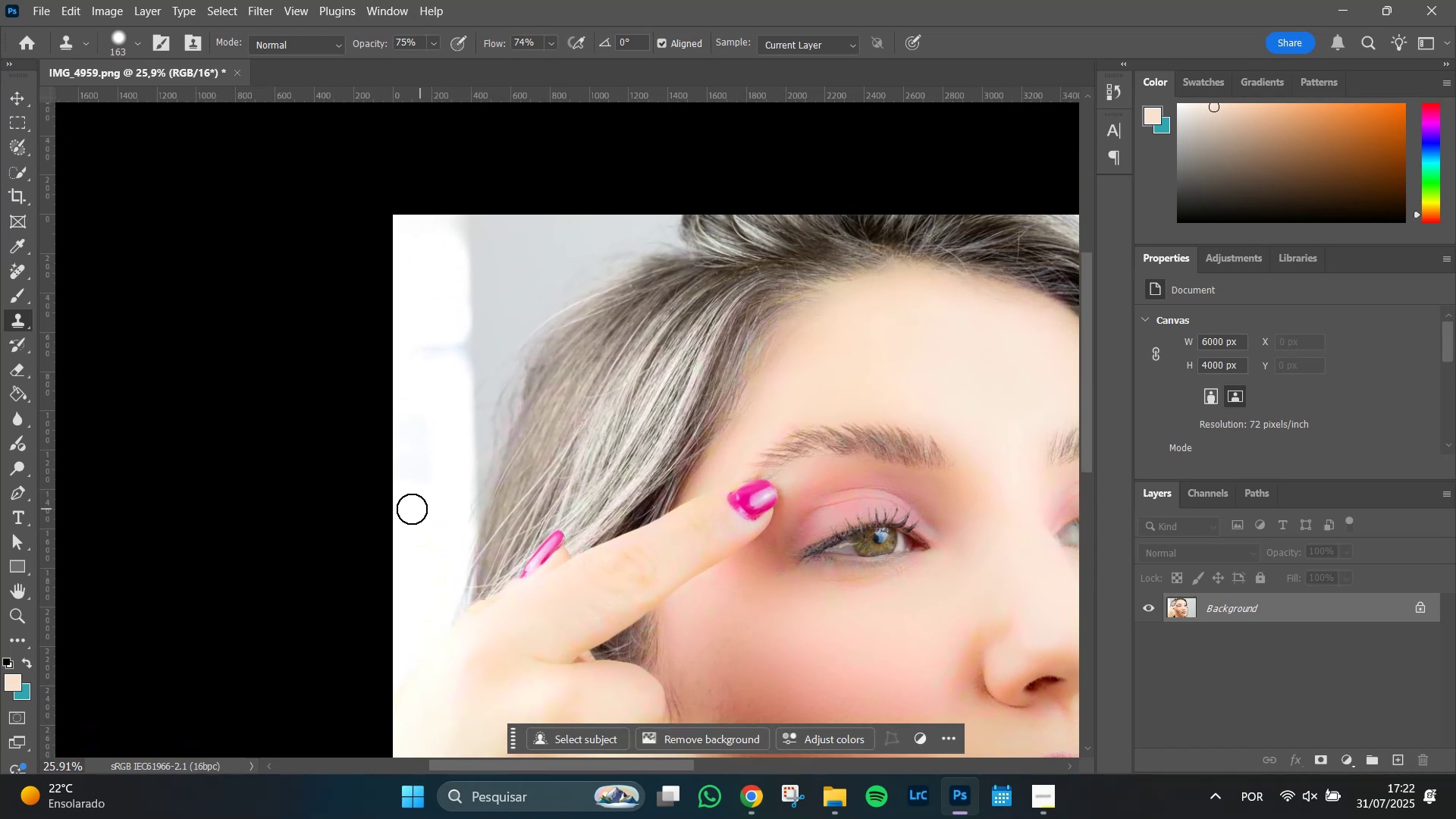 
hold_key(key=AltLeft, duration=1.16)
scroll: coordinate [435, 506], scroll_direction: up, amount: 9.0
 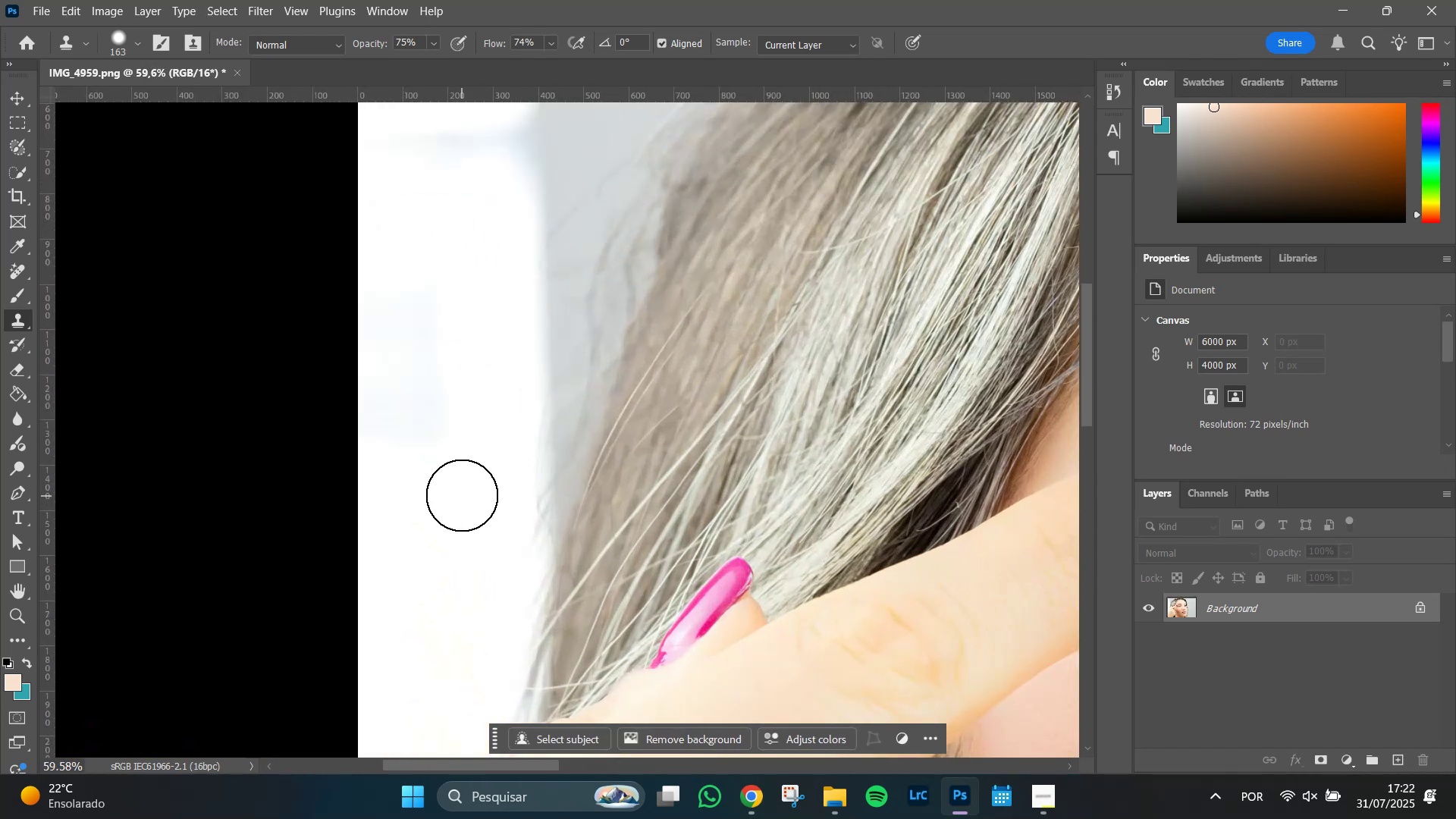 
hold_key(key=Space, duration=1.51)
 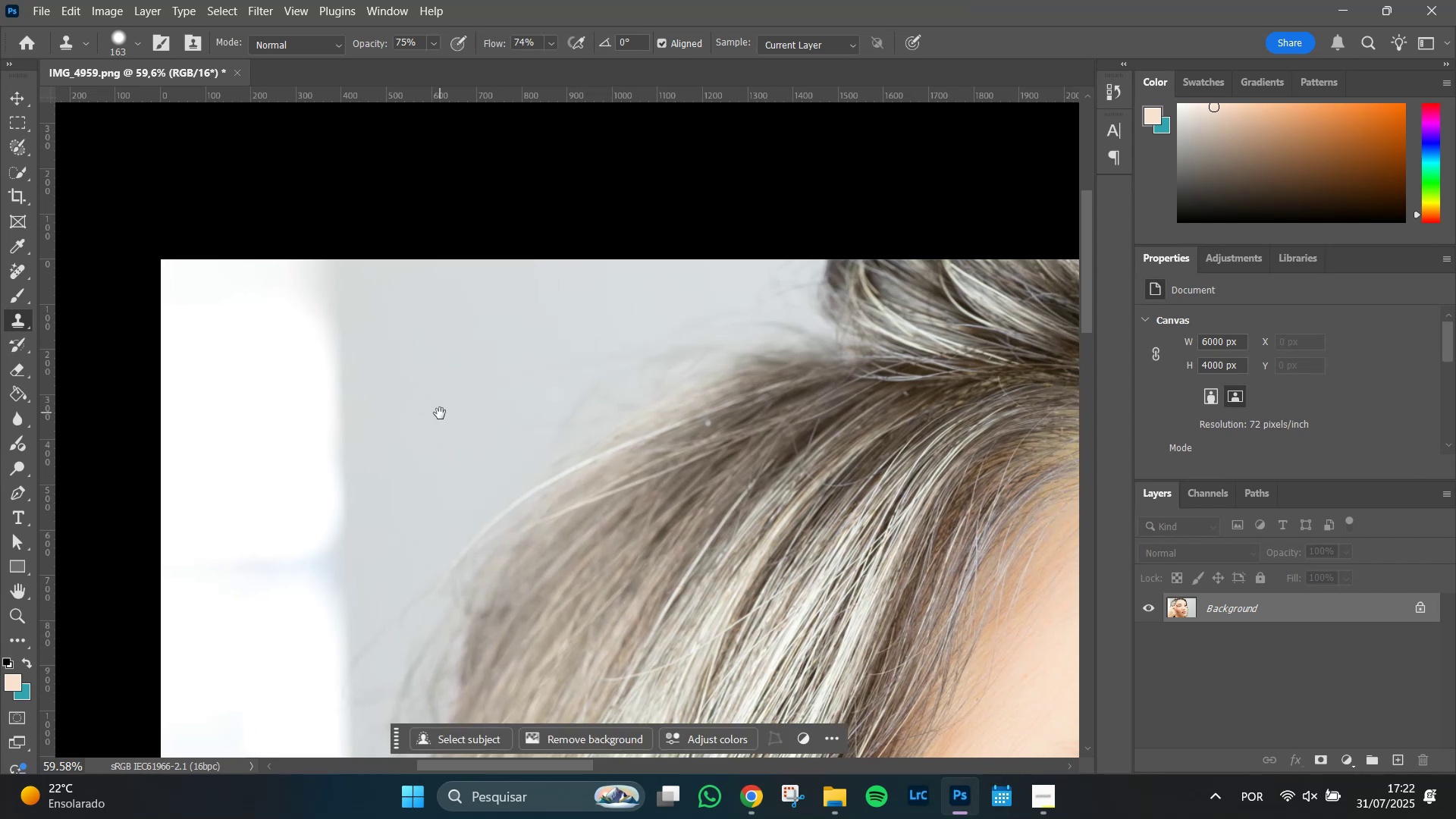 
hold_key(key=Space, duration=0.57)
 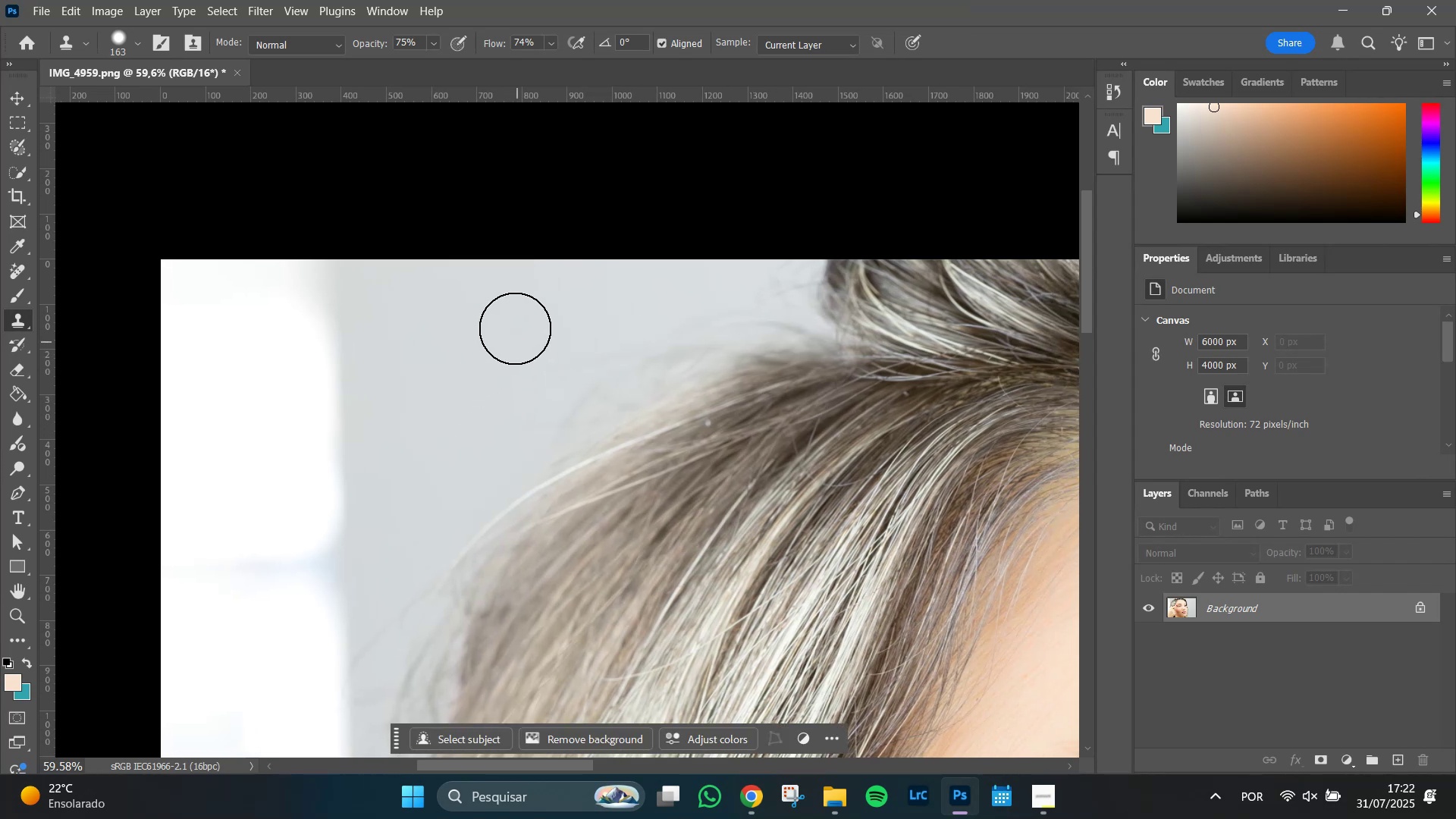 
hold_key(key=AltLeft, duration=0.69)
left_click([522, 310])
 